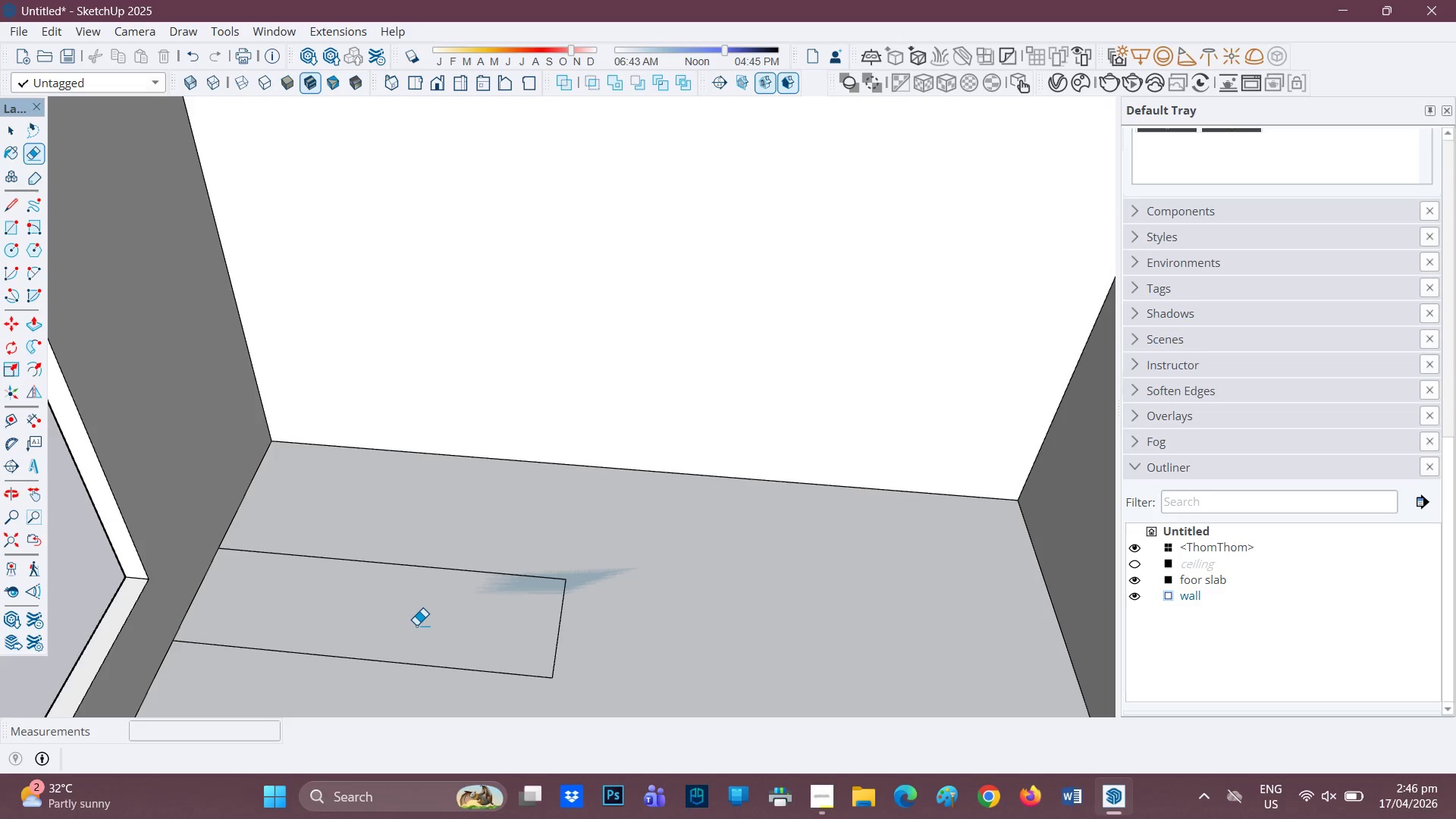 
key(P)
 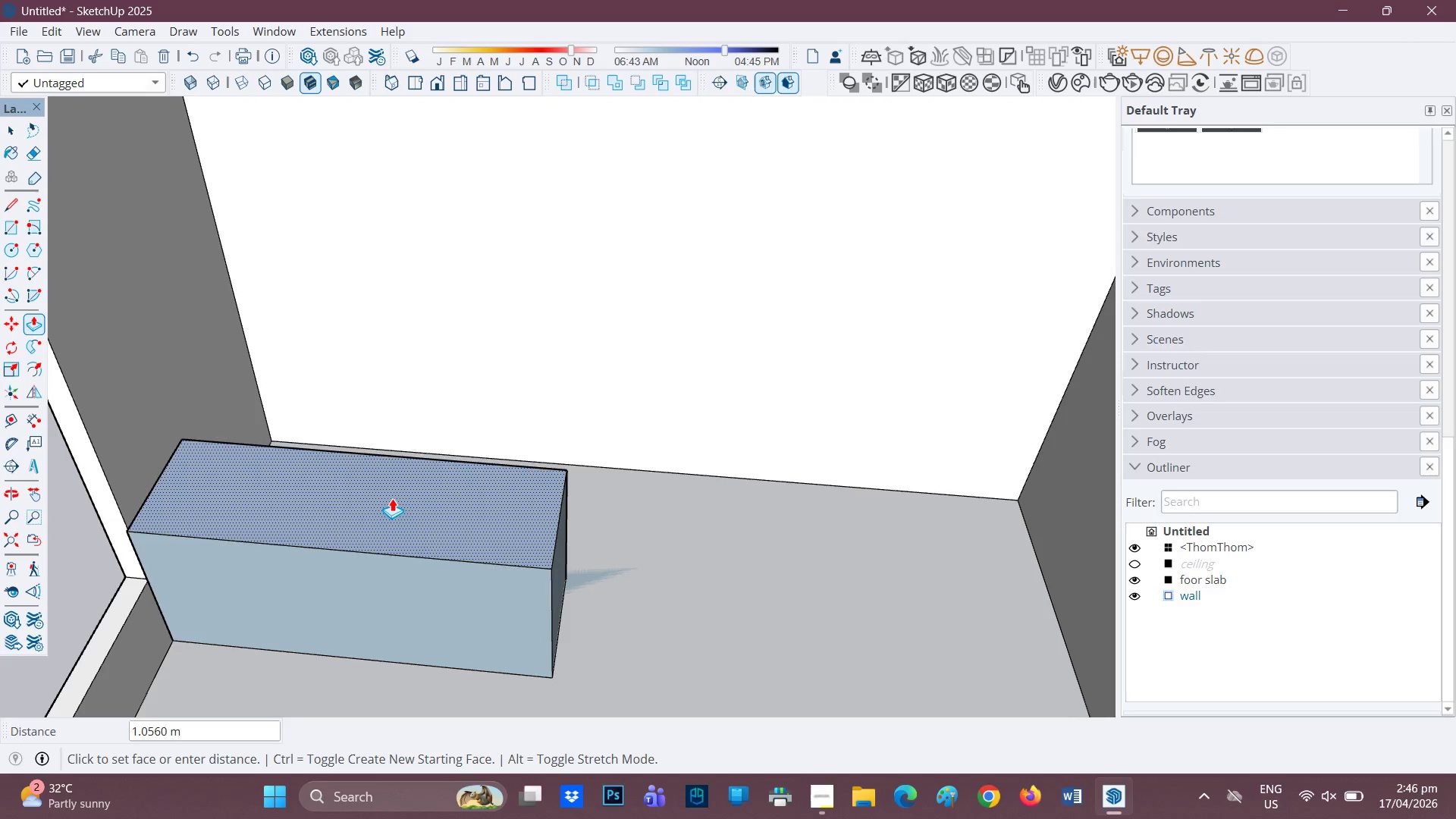 
key(Space)
 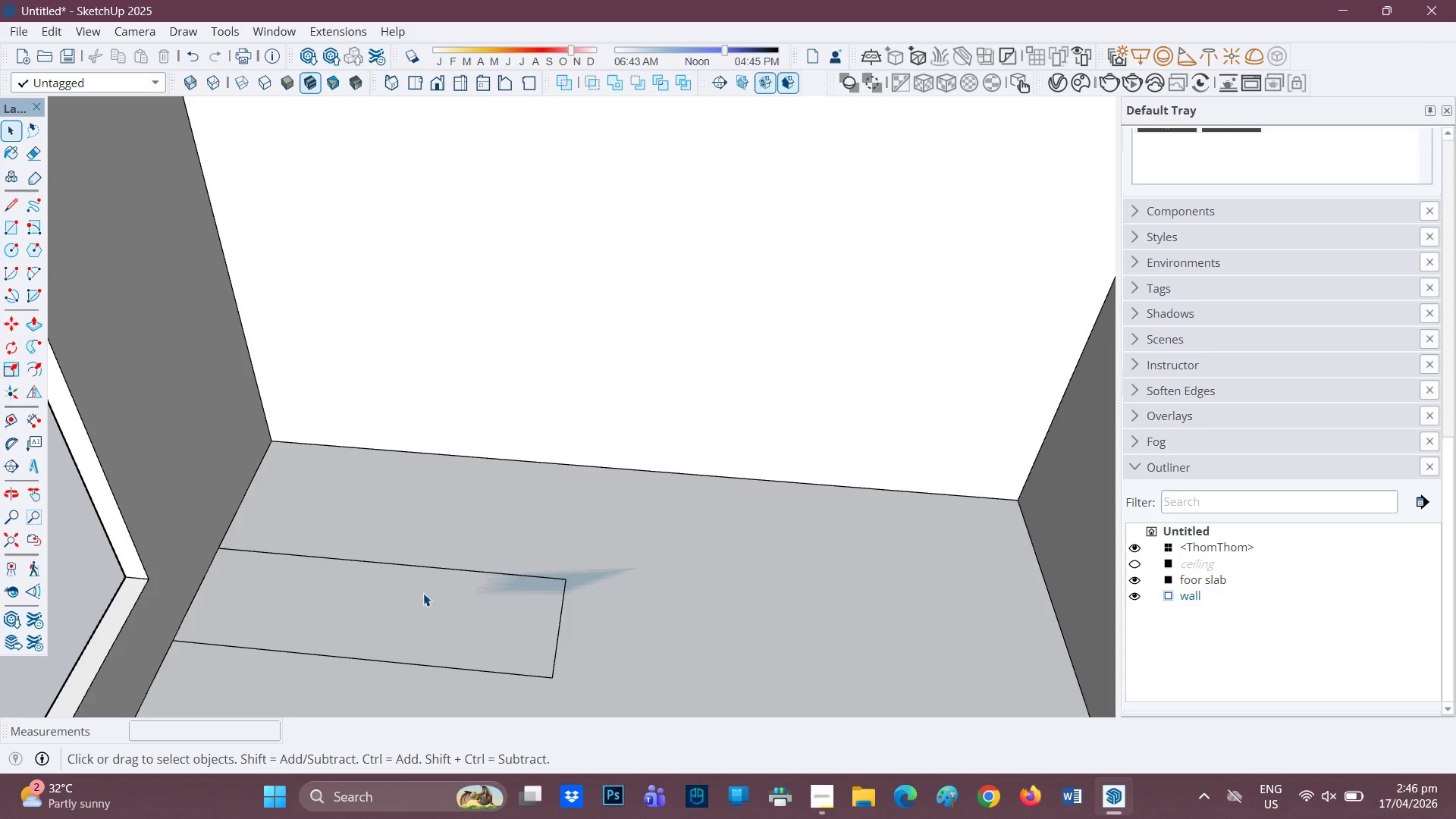 
right_click([423, 593])
 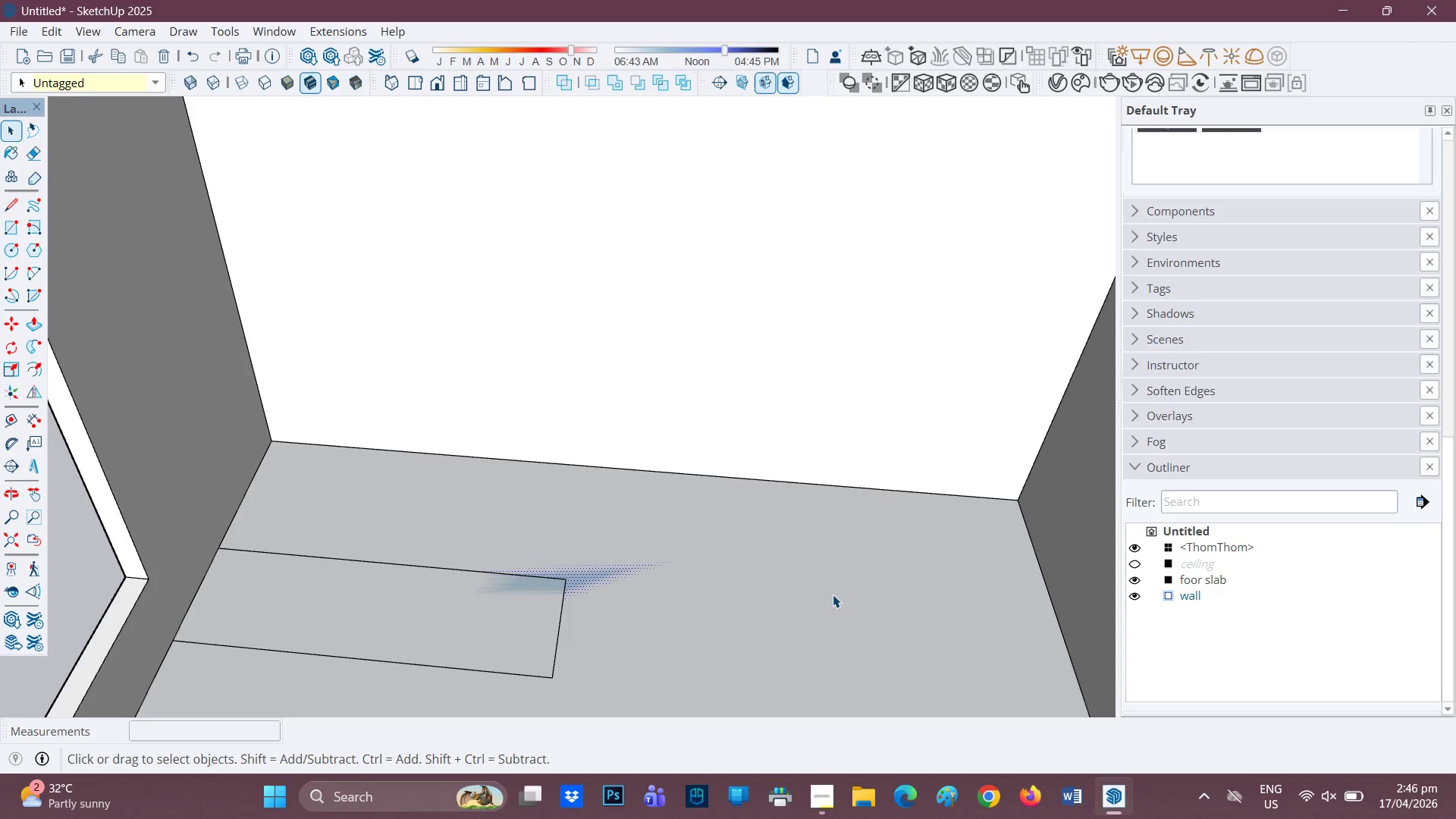 
double_click([832, 595])
 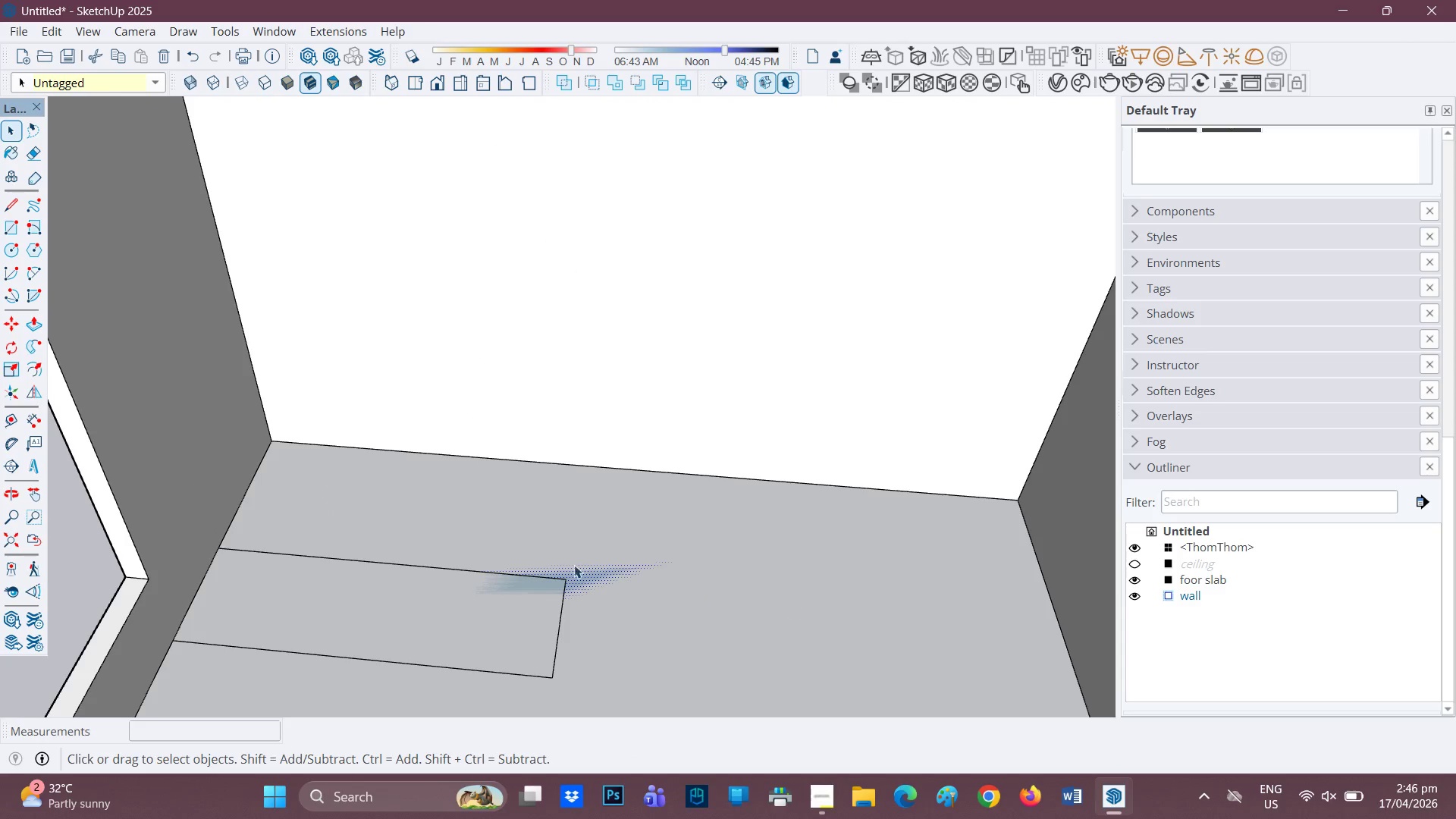 
left_click_drag(start_coordinate=[563, 583], to_coordinate=[585, 586])
 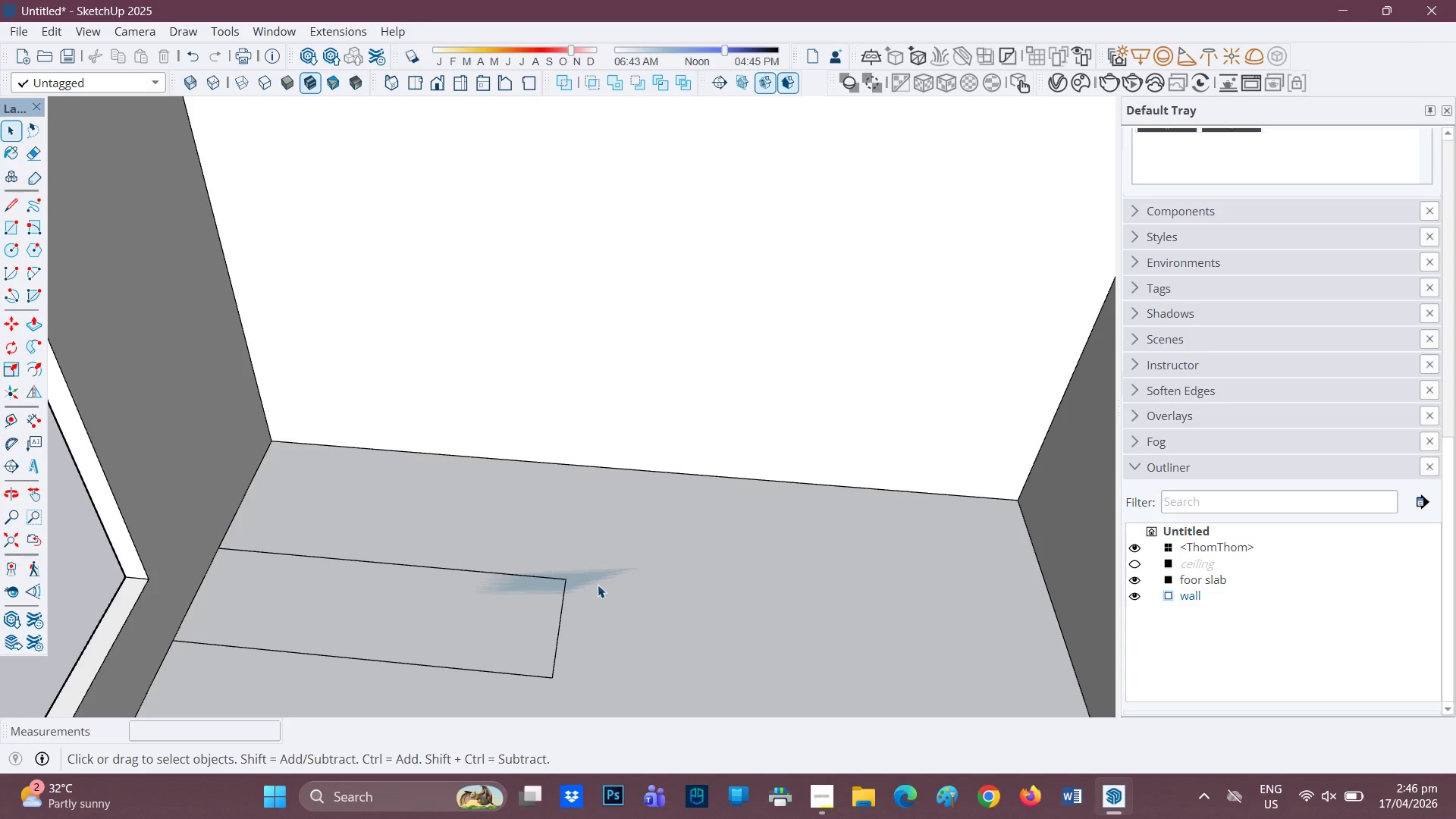 
double_click([598, 584])
 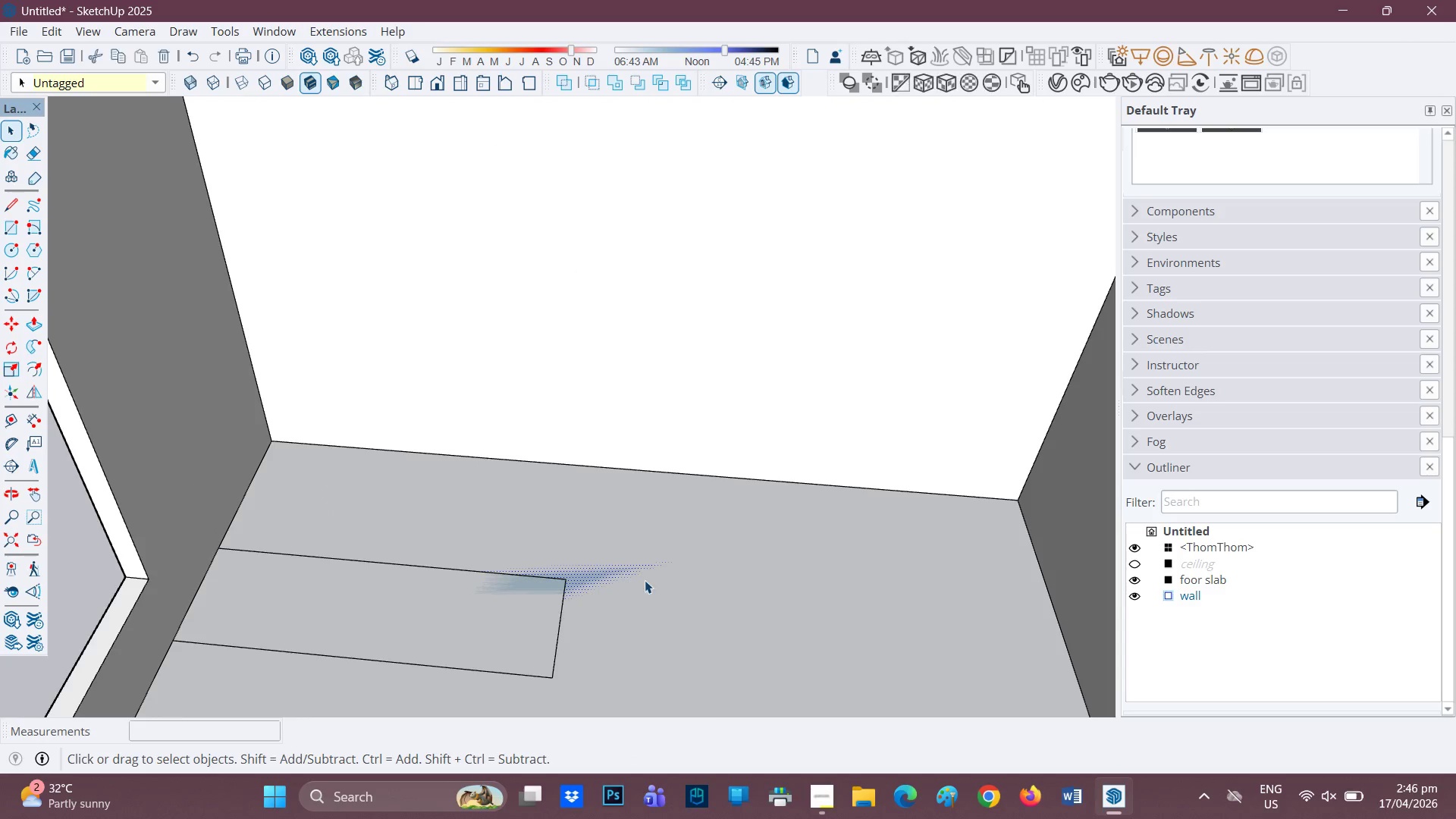 
scroll: coordinate [620, 610], scroll_direction: down, amount: 6.0
 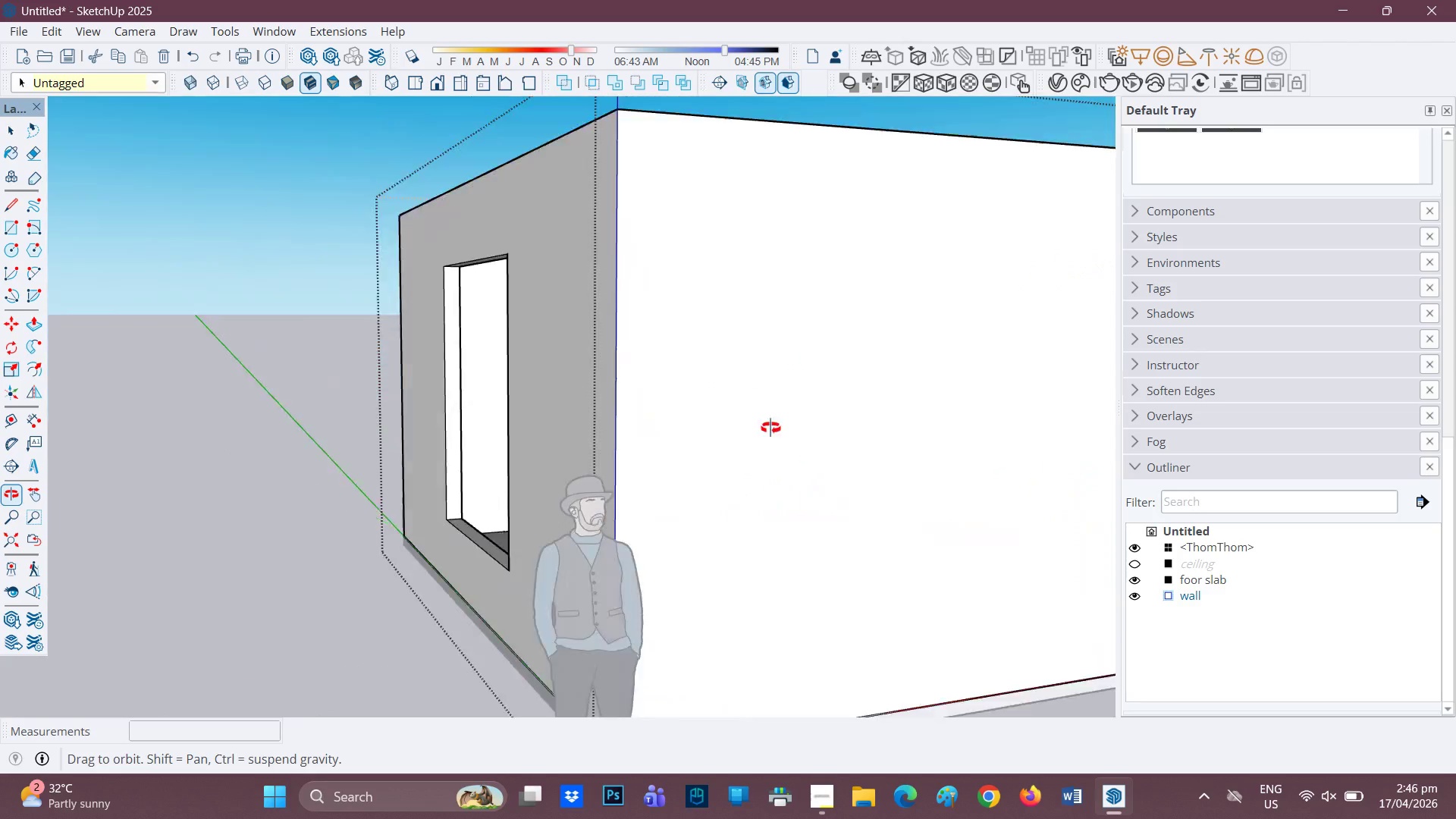 
key(Space)
 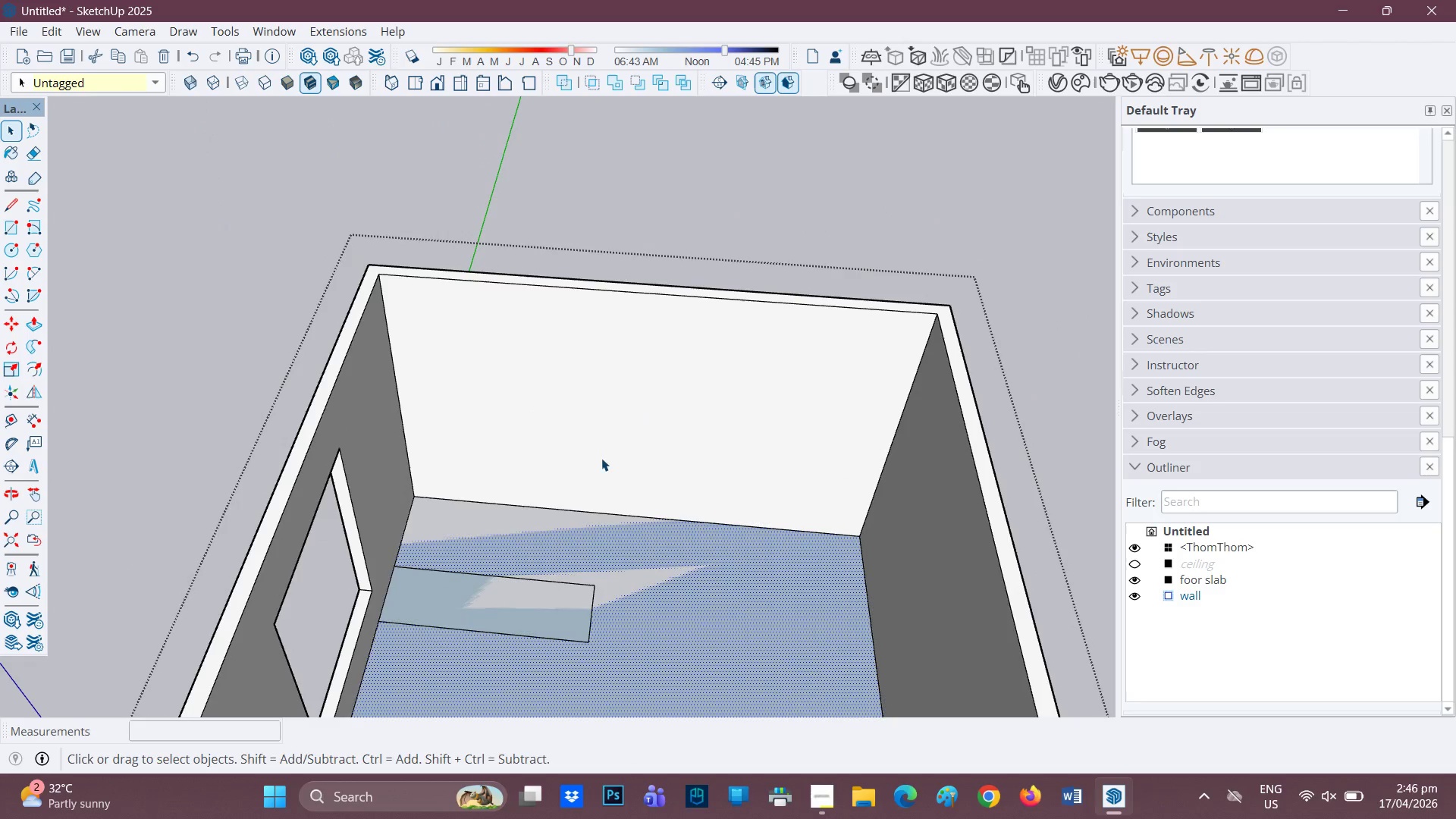 
left_click([601, 458])
 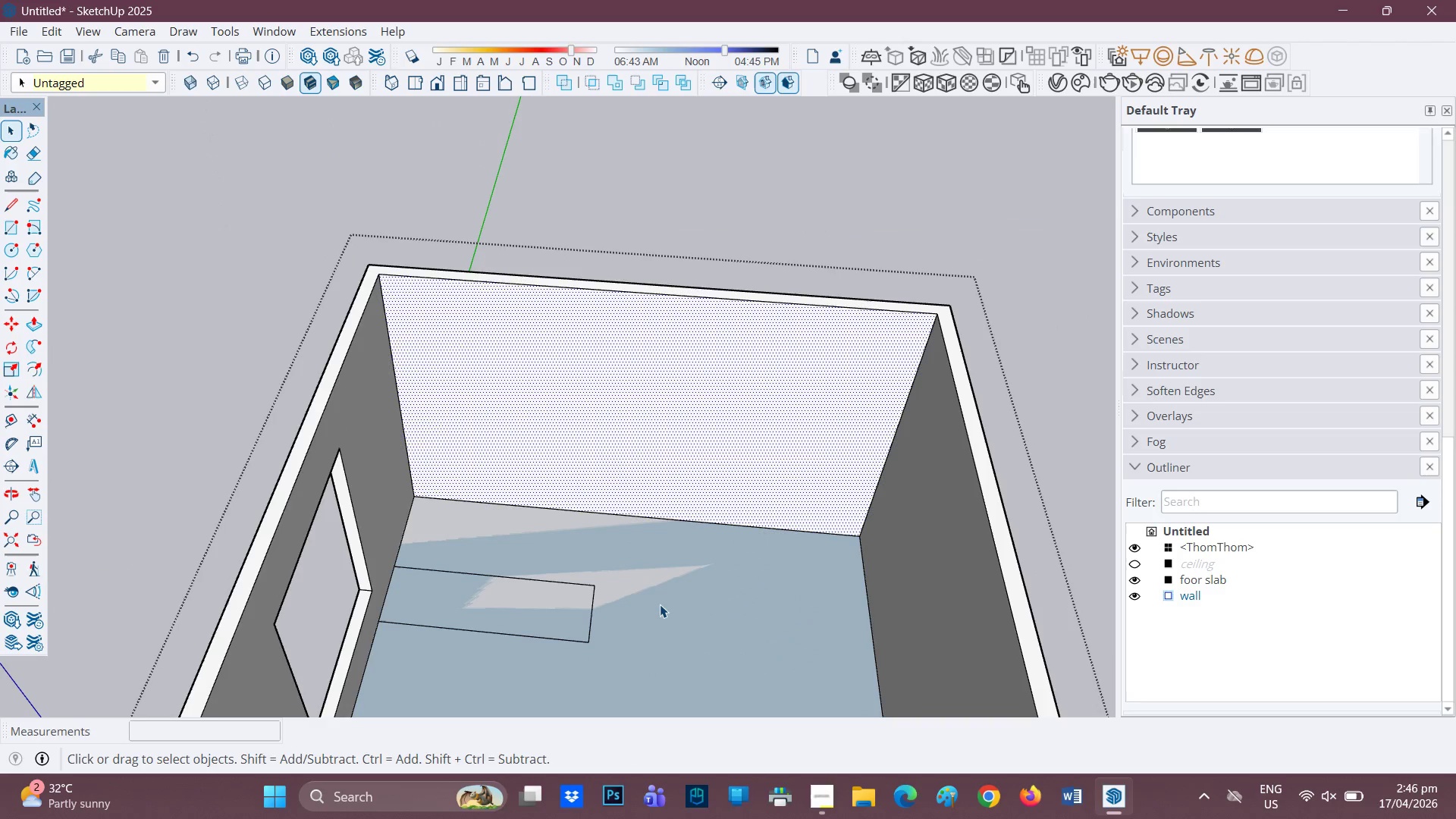 
double_click([660, 604])
 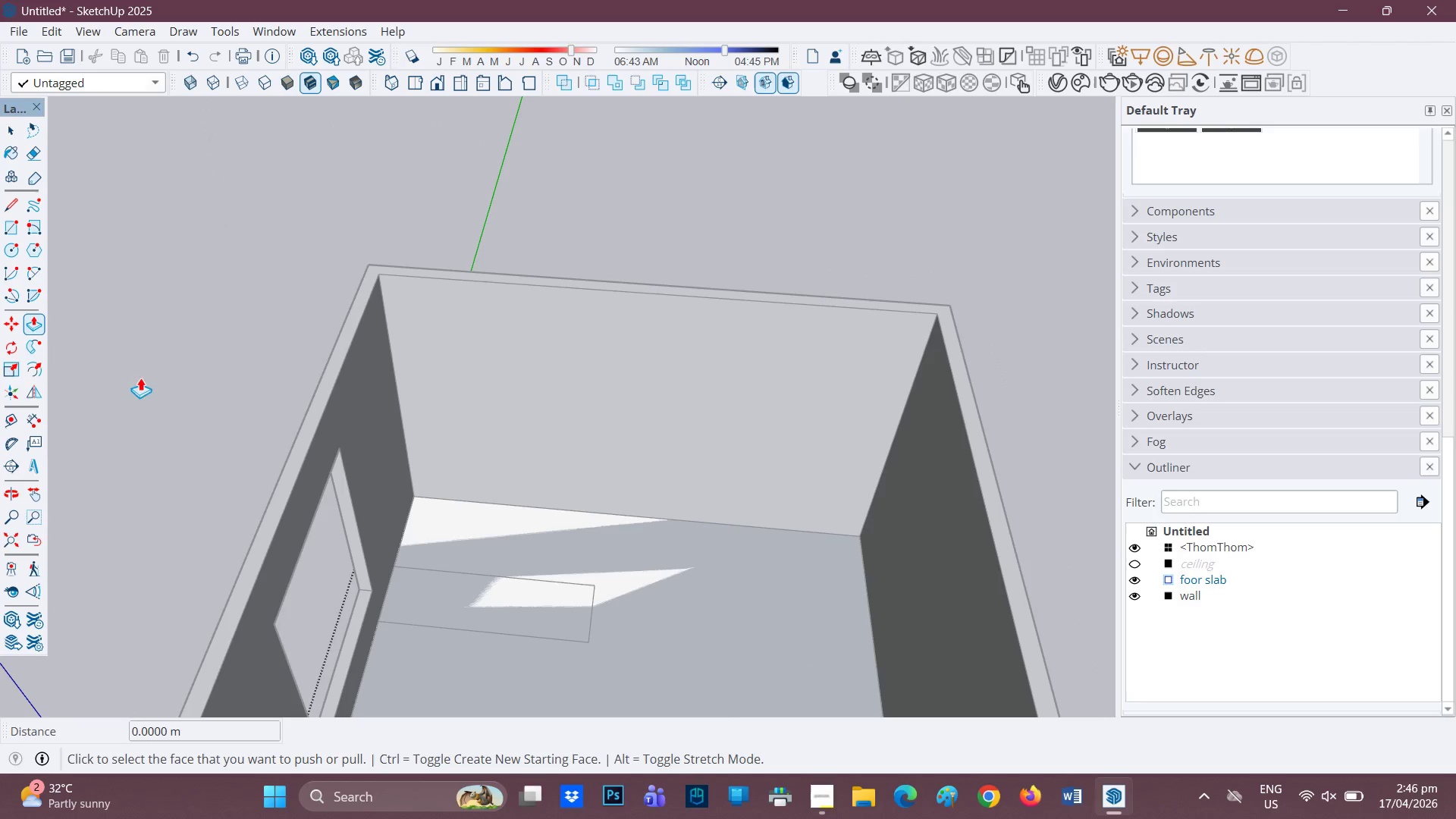 
left_click([199, 392])
 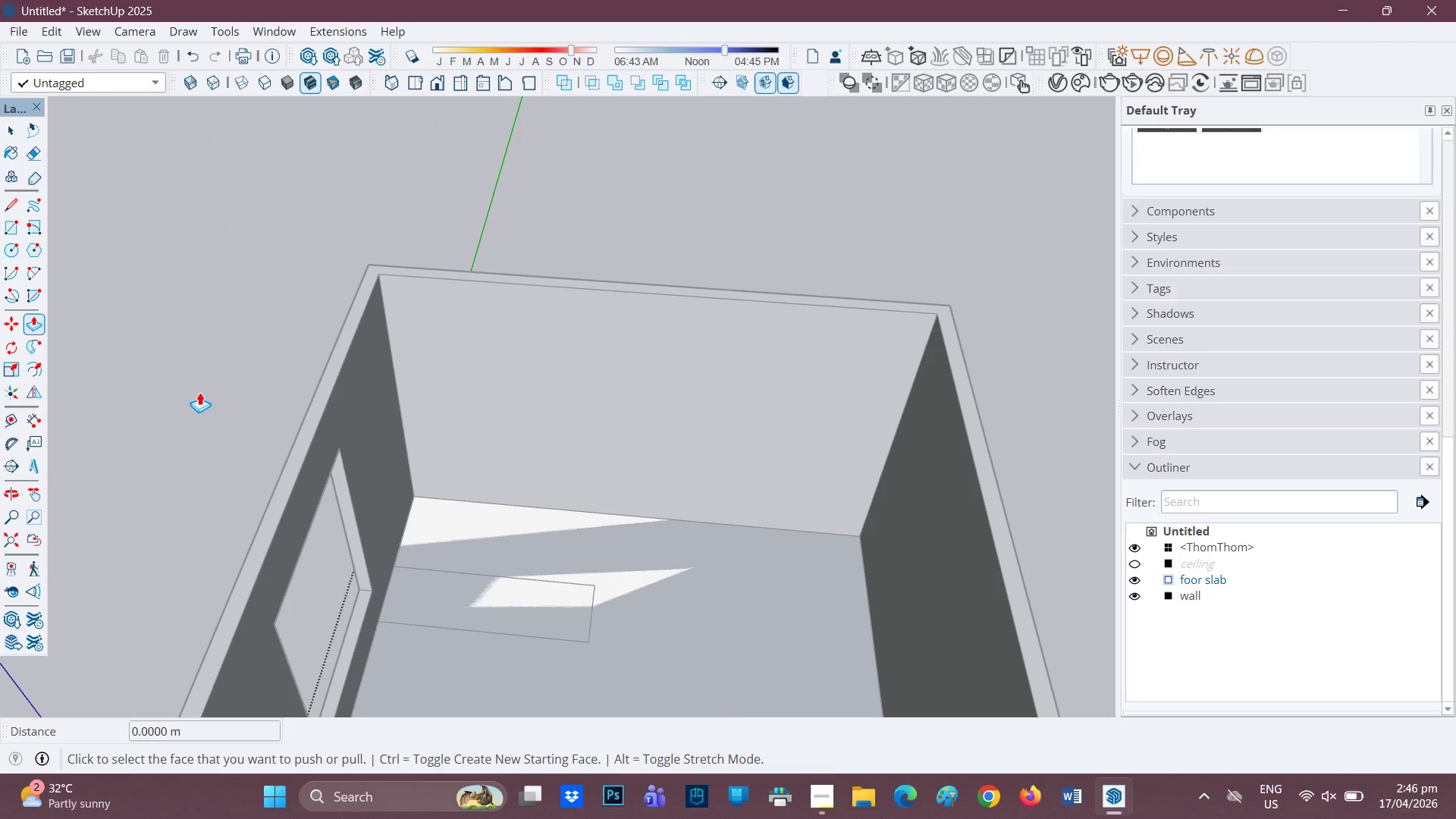 
key(Space)
 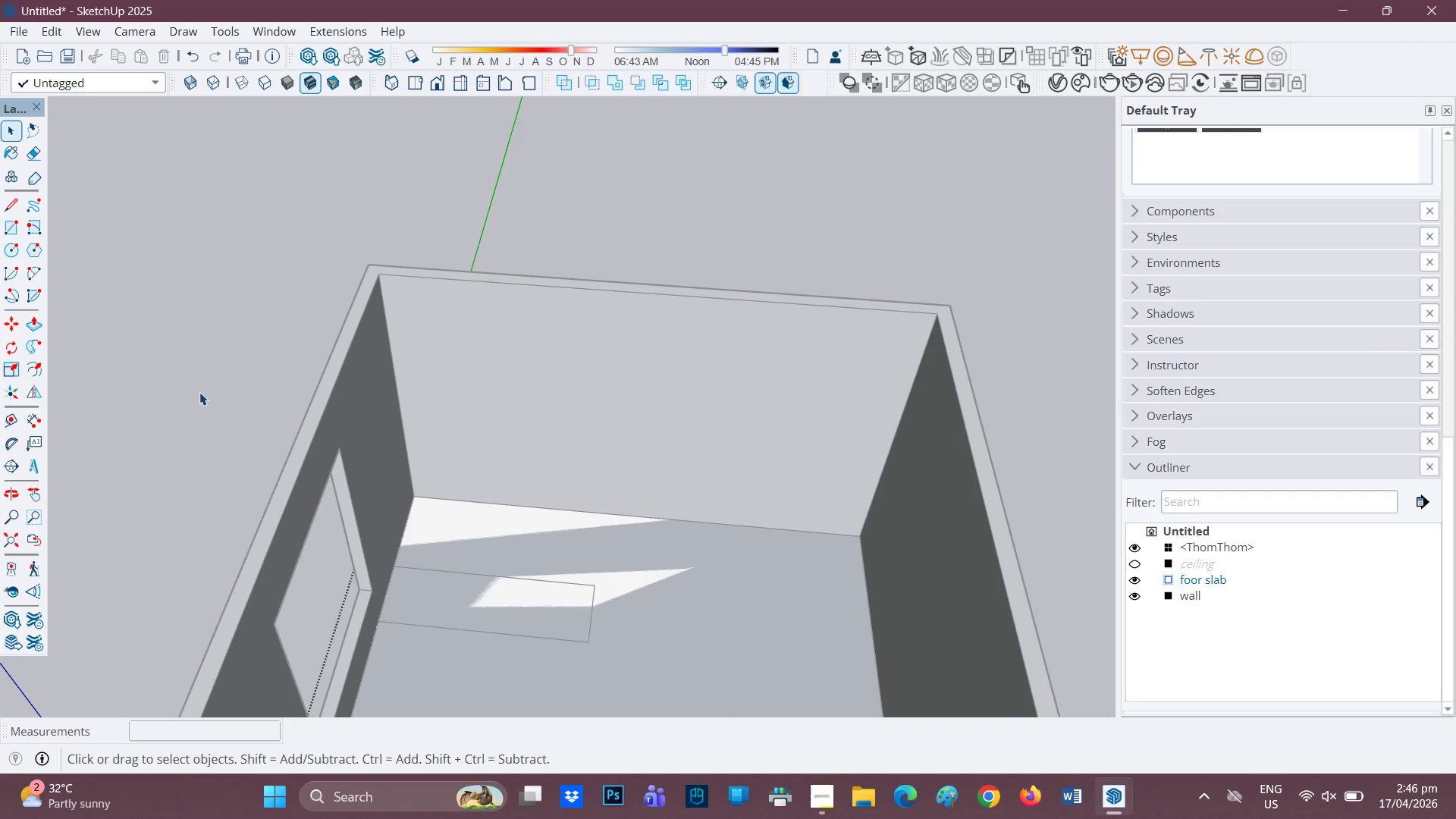 
left_click([199, 392])
 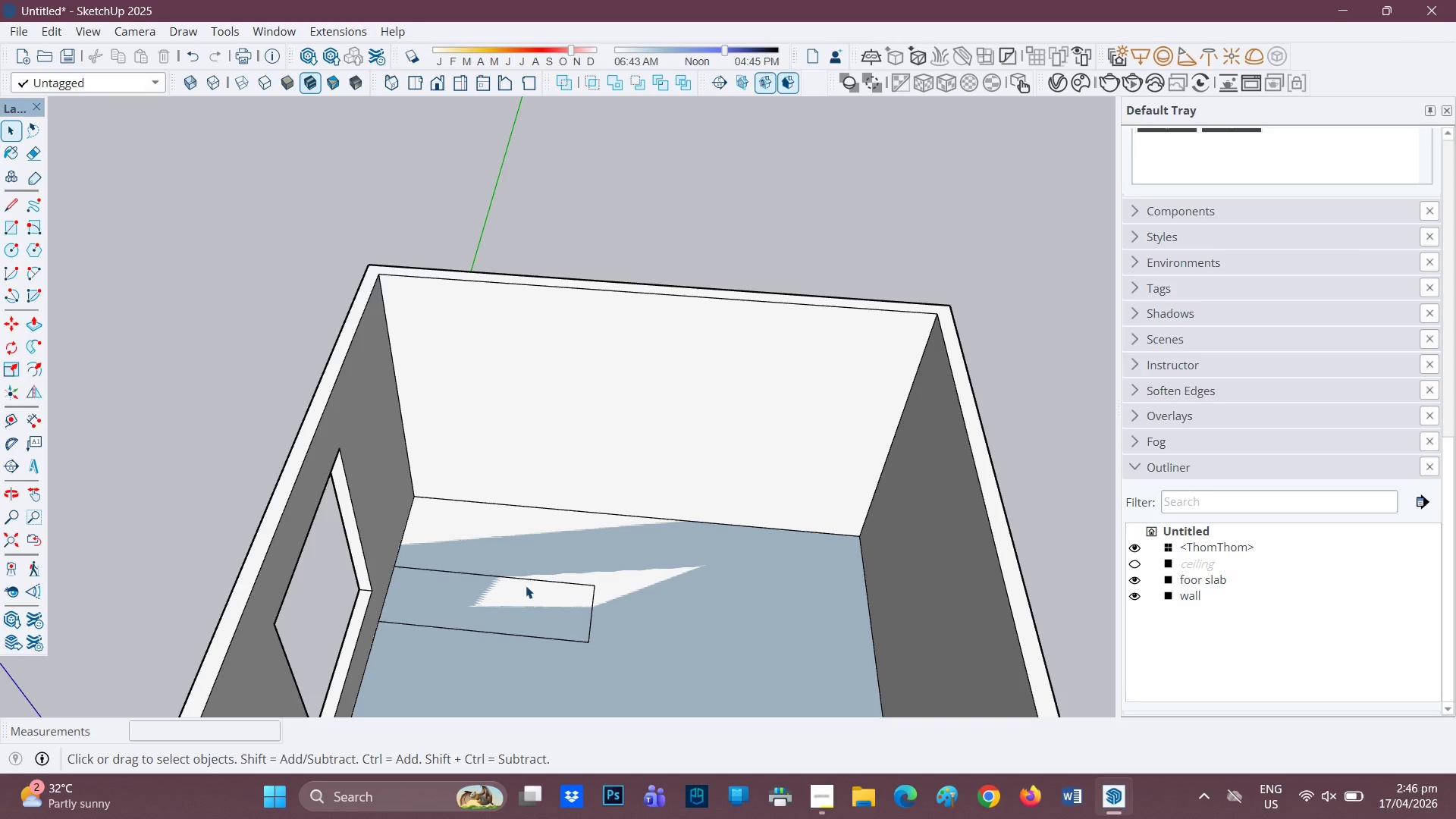 
left_click([520, 590])
 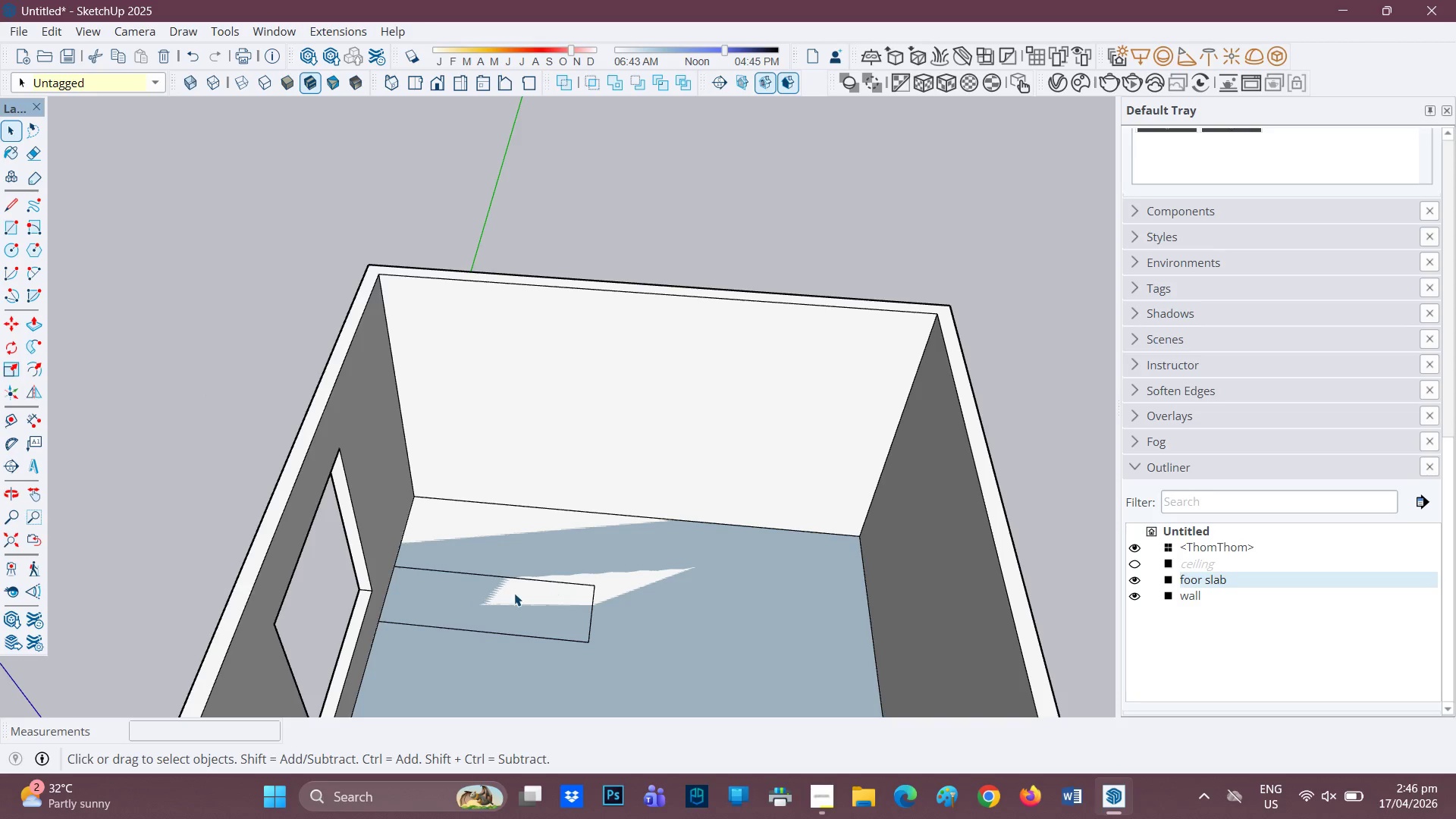 
left_click([504, 612])
 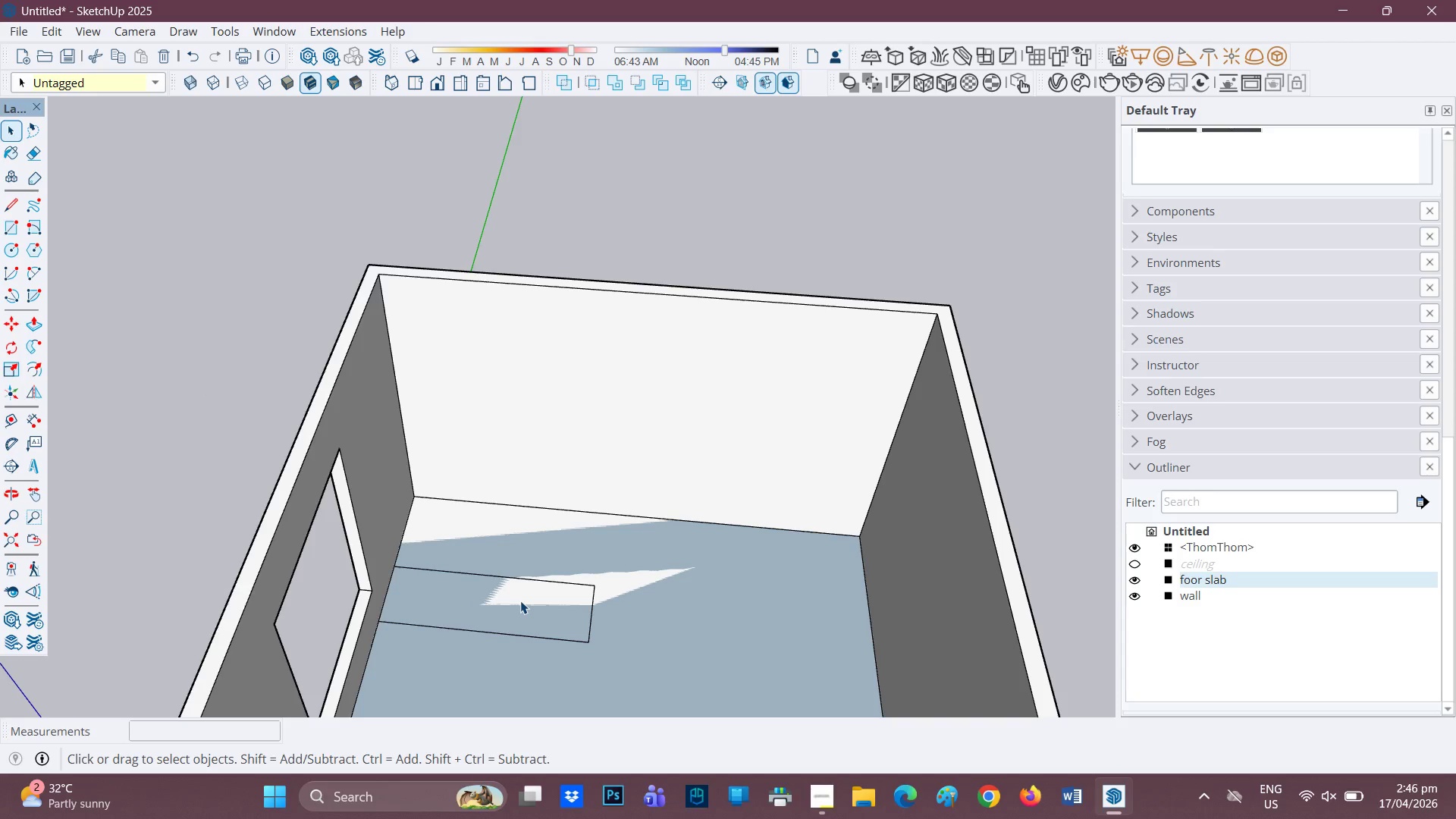 
key(E)
 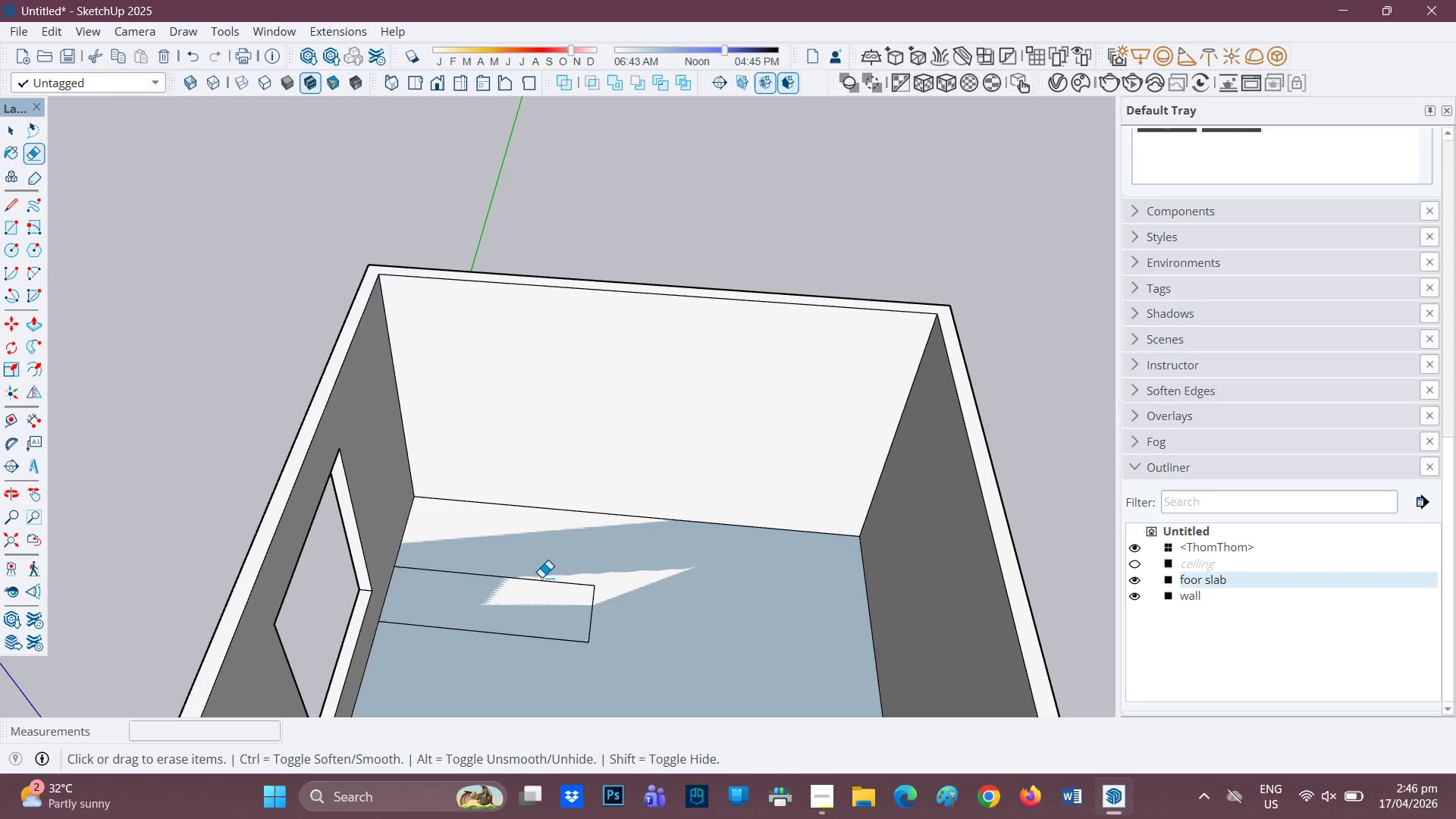 
left_click_drag(start_coordinate=[541, 577], to_coordinate=[595, 610])
 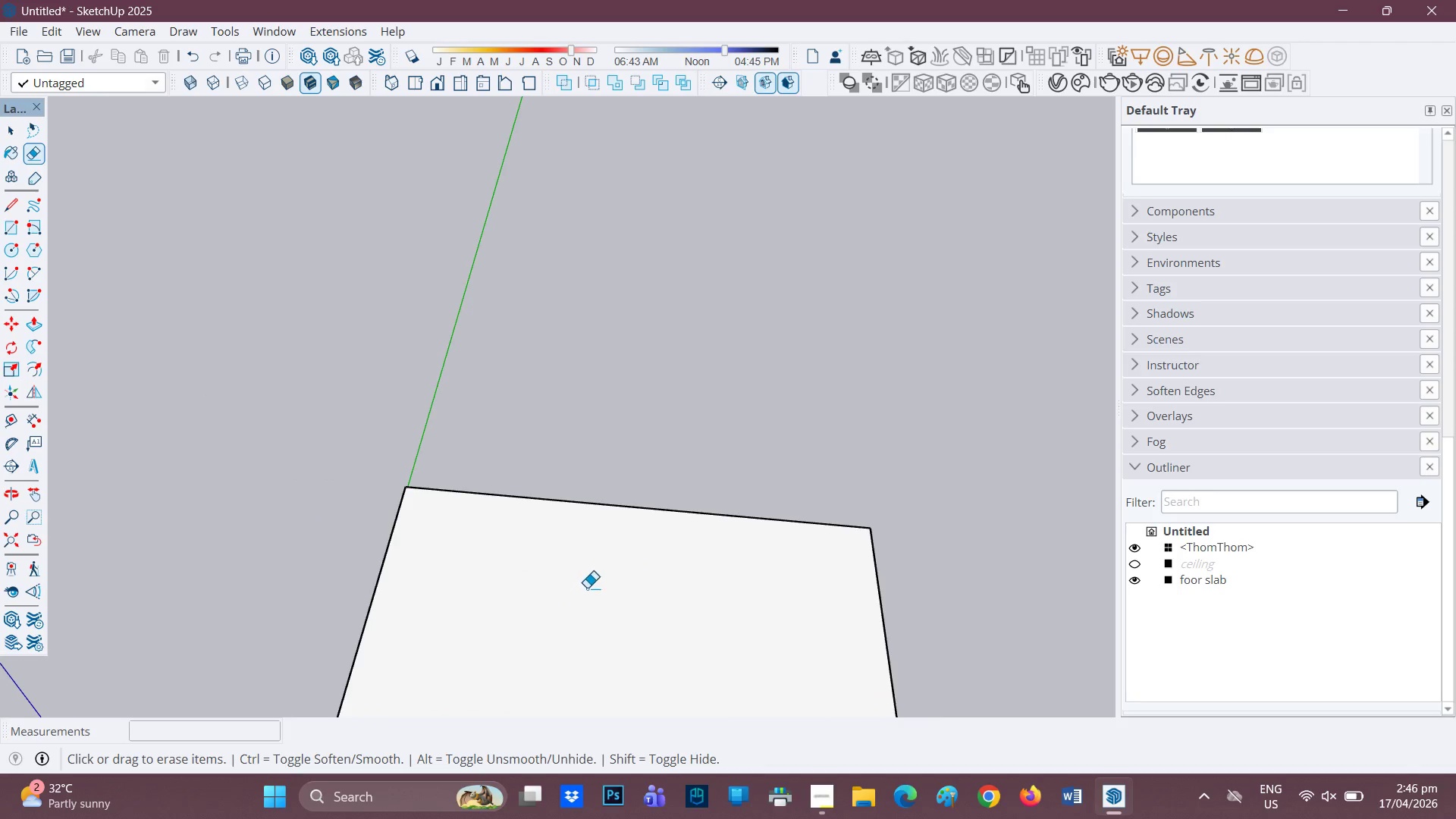 
key(Control+ControlLeft)
 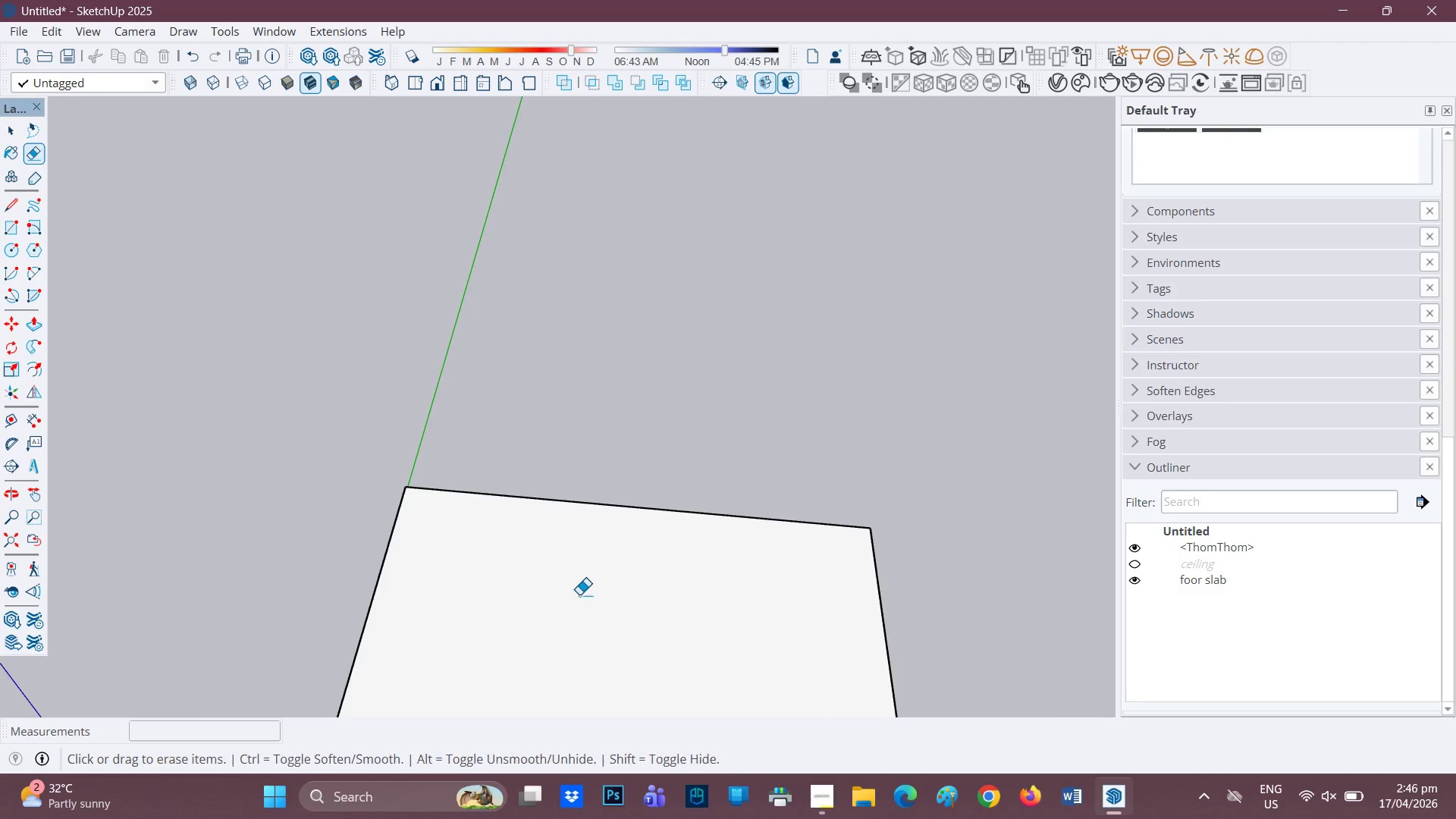 
key(Control+Z)
 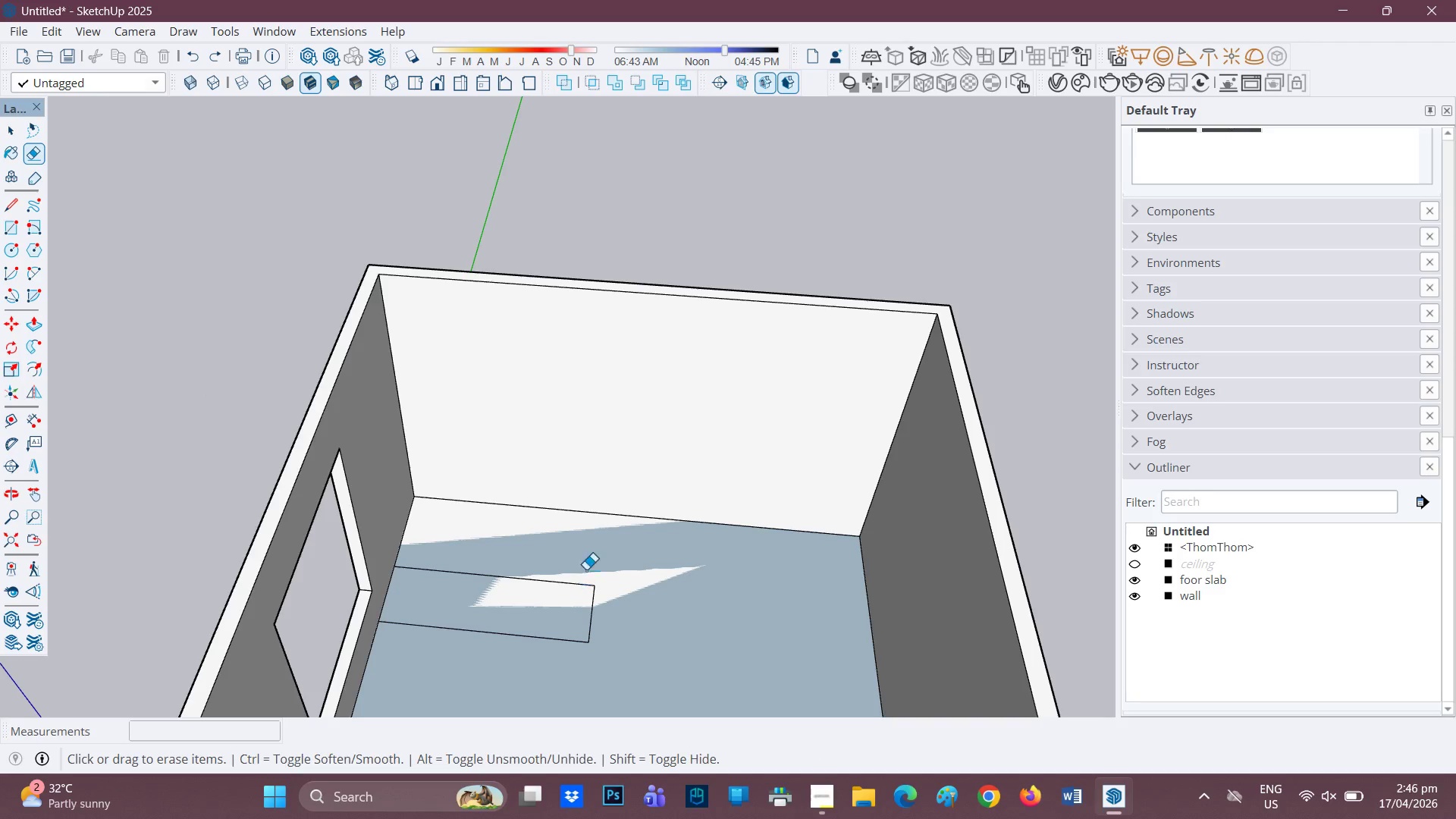 
key(Space)
 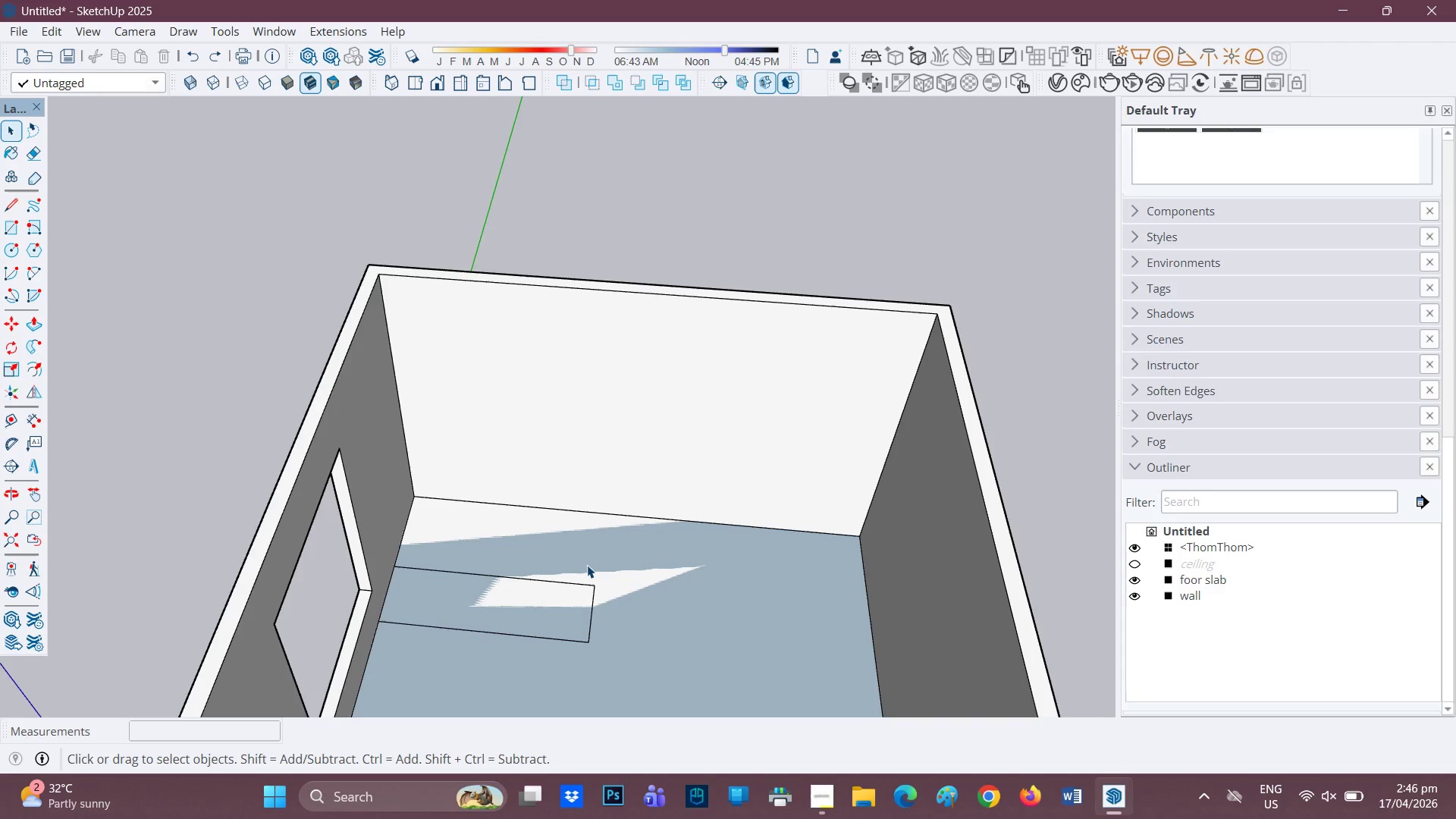 
left_click([587, 565])
 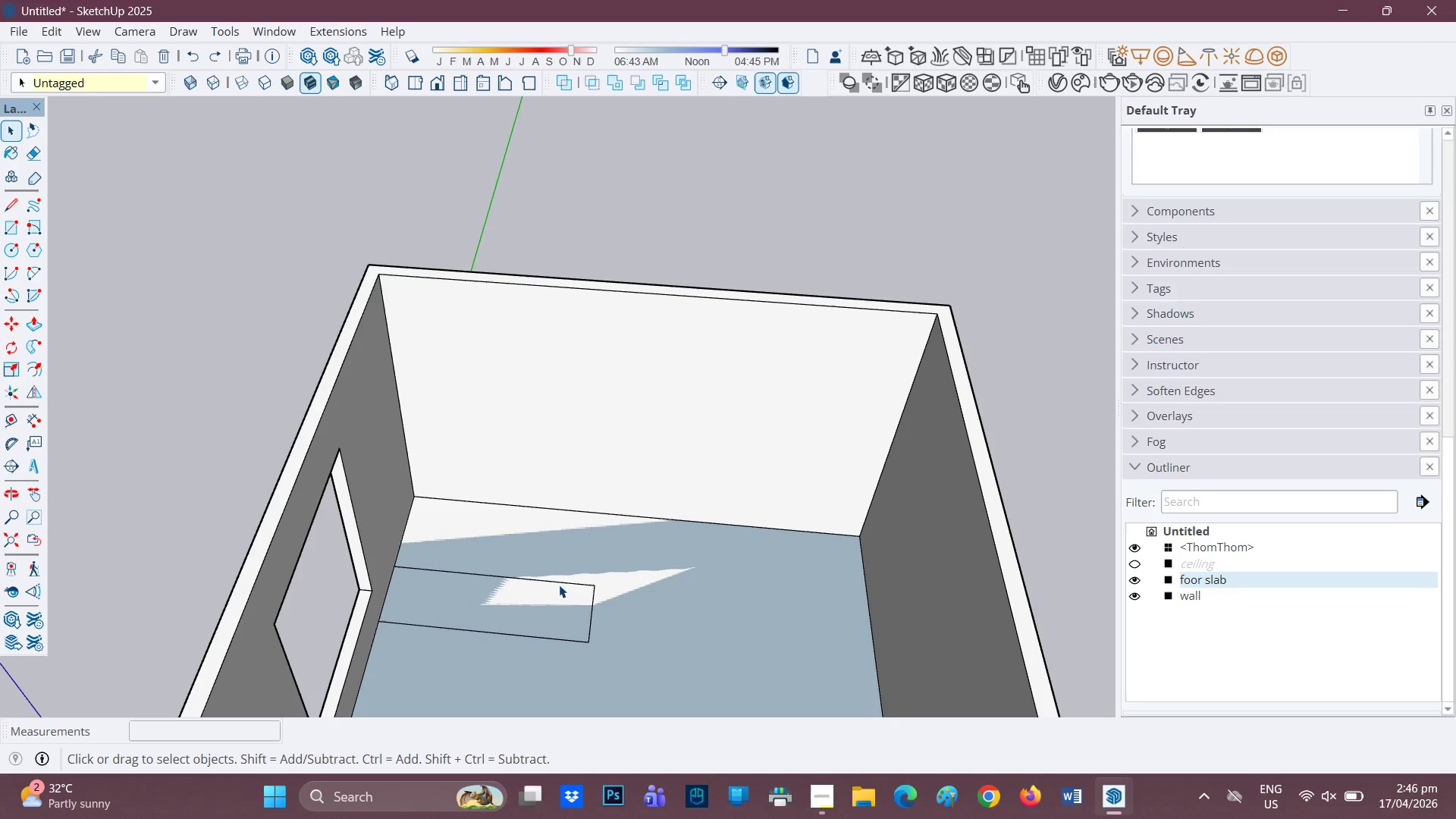 
double_click([559, 584])
 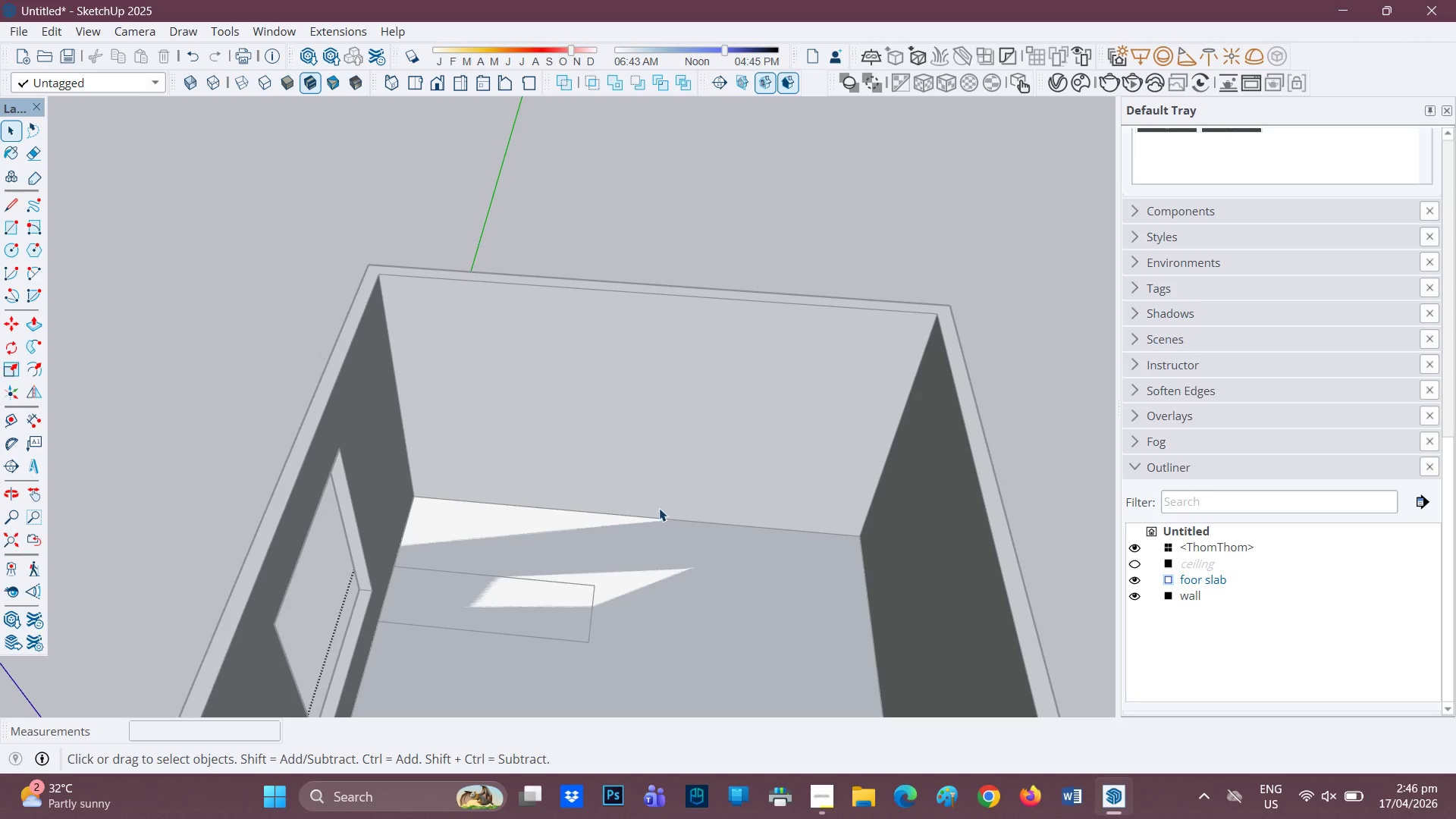 
double_click([666, 488])
 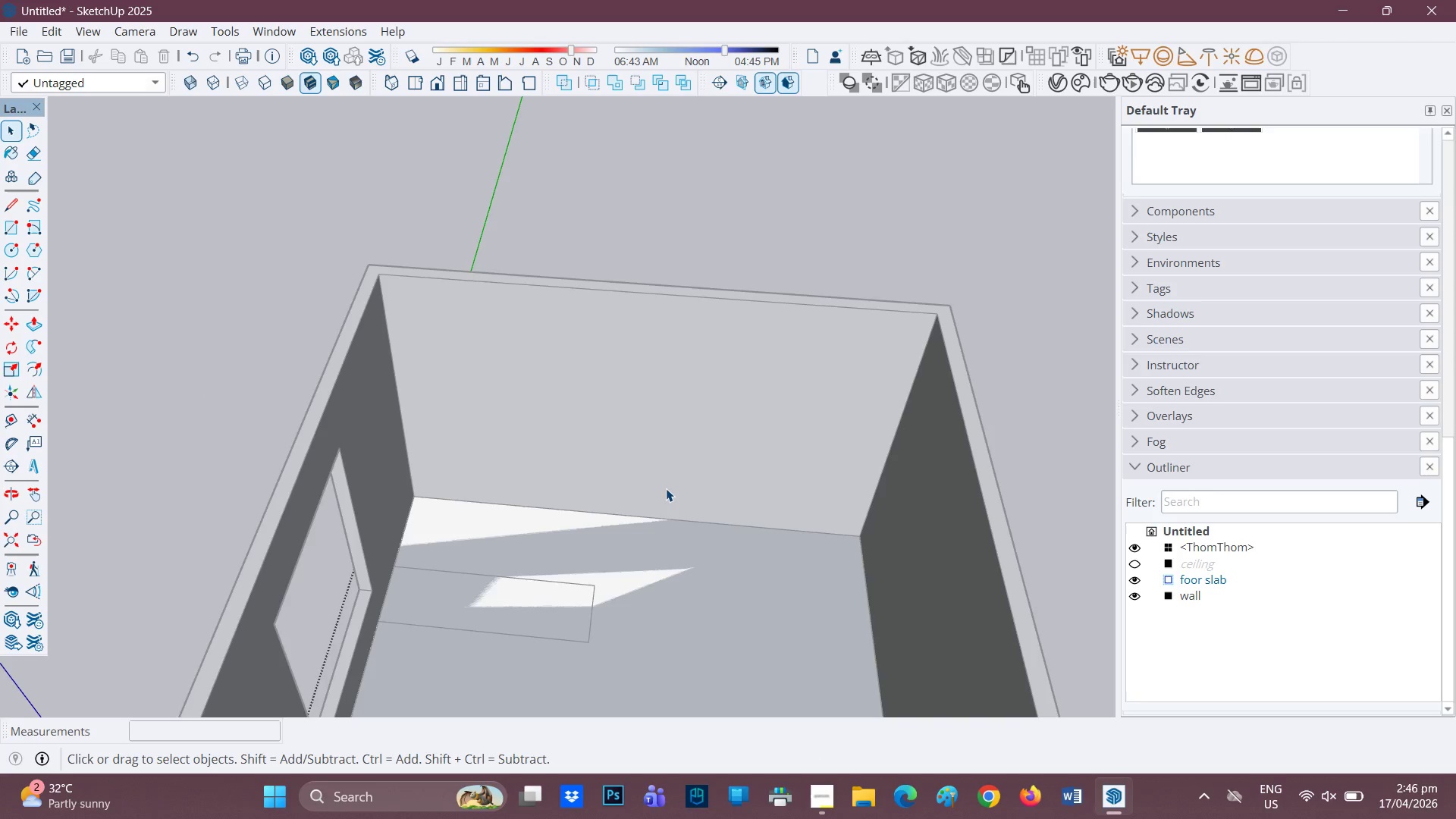 
triple_click([666, 488])
 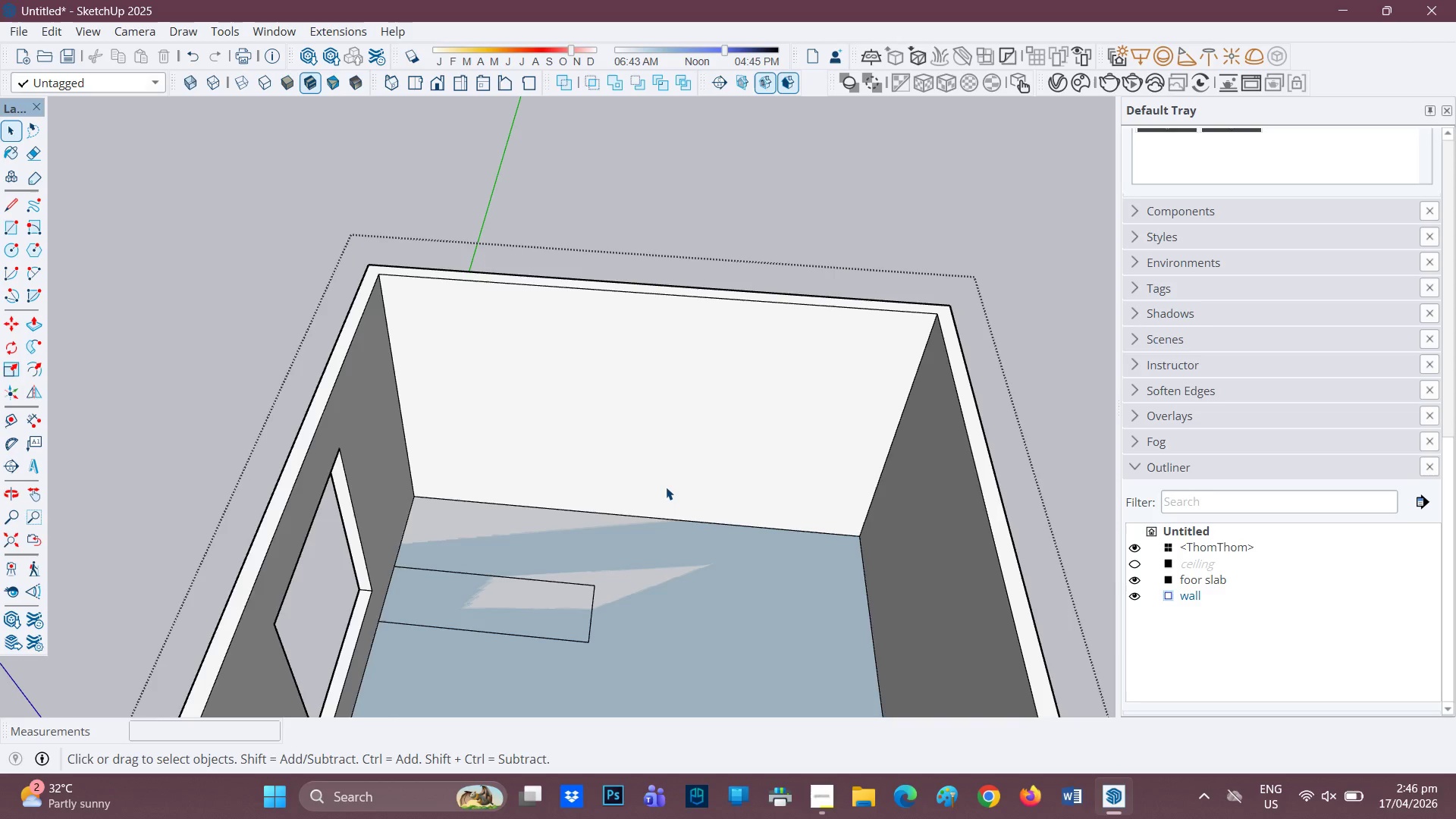 
triple_click([666, 487])
 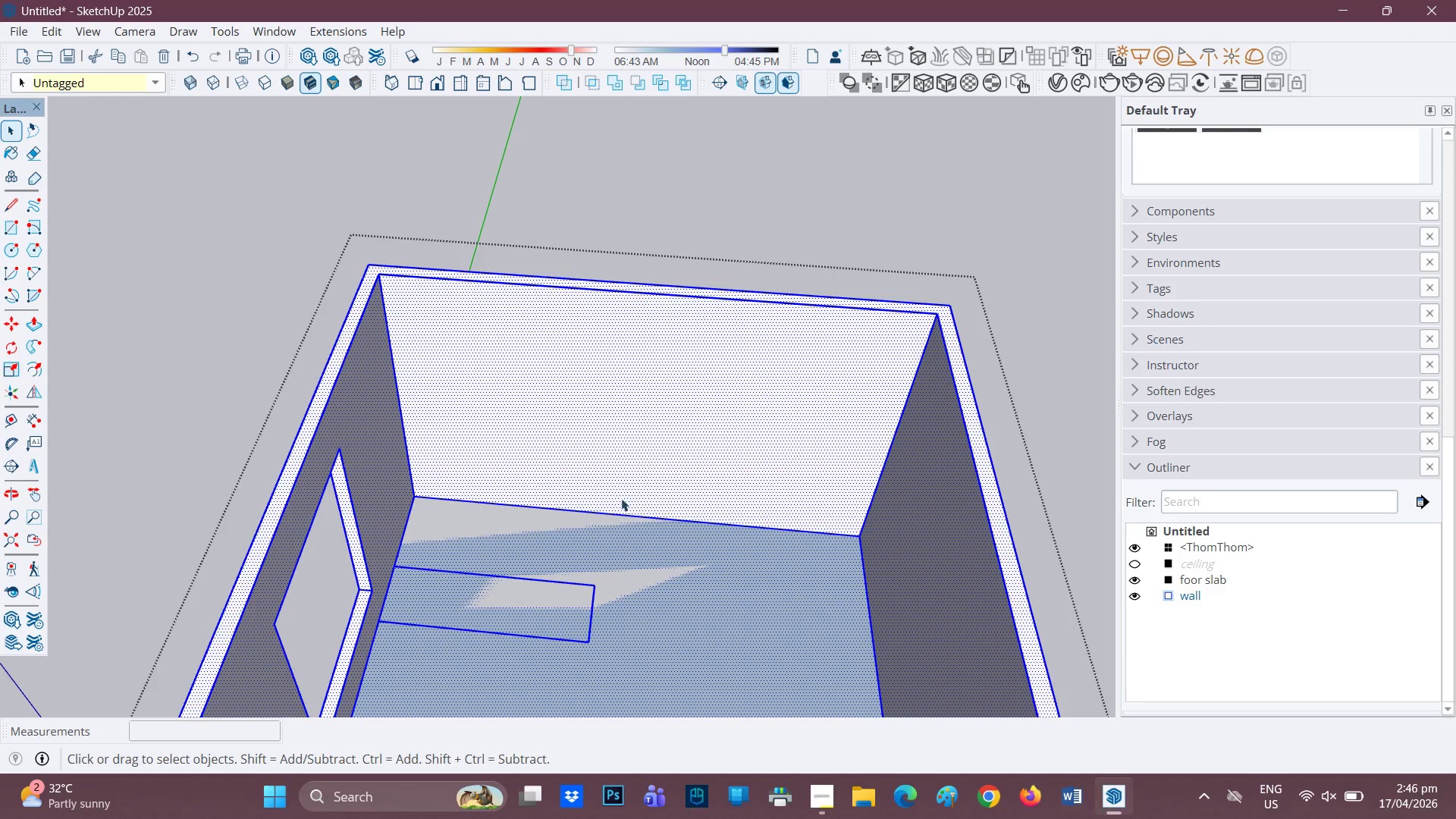 
double_click([625, 493])
 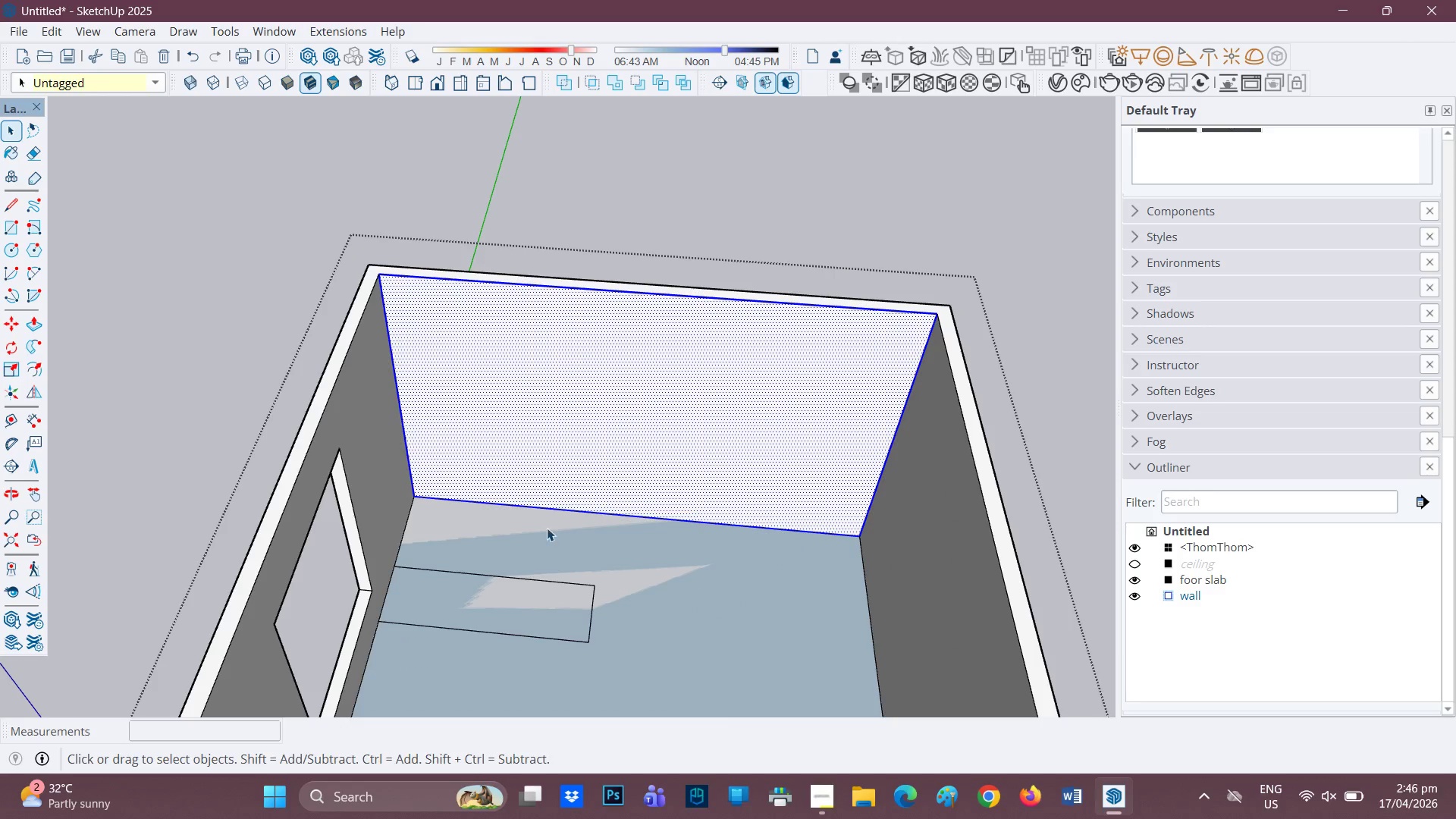 
key(E)
 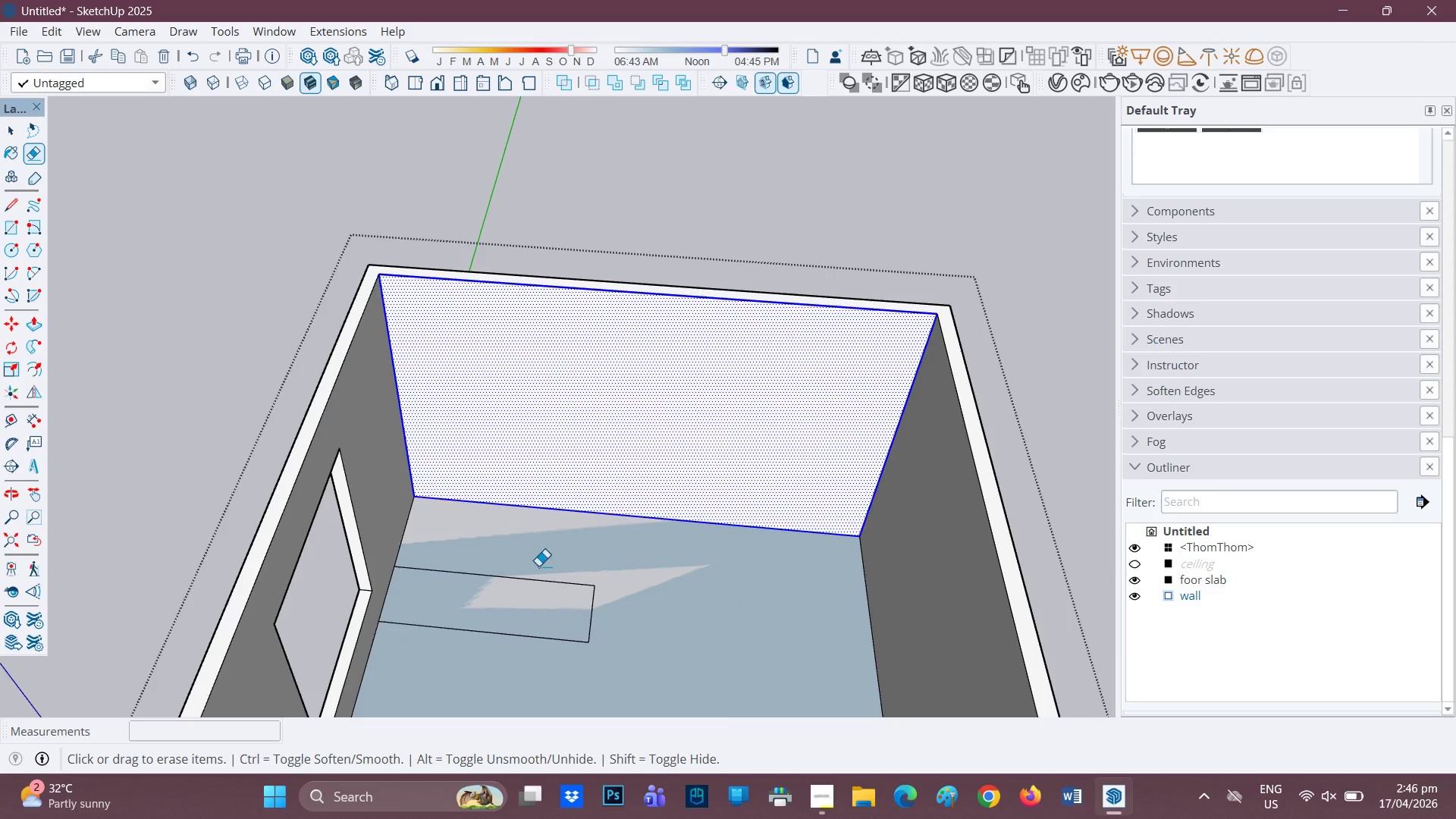 
left_click_drag(start_coordinate=[538, 579], to_coordinate=[602, 609])
 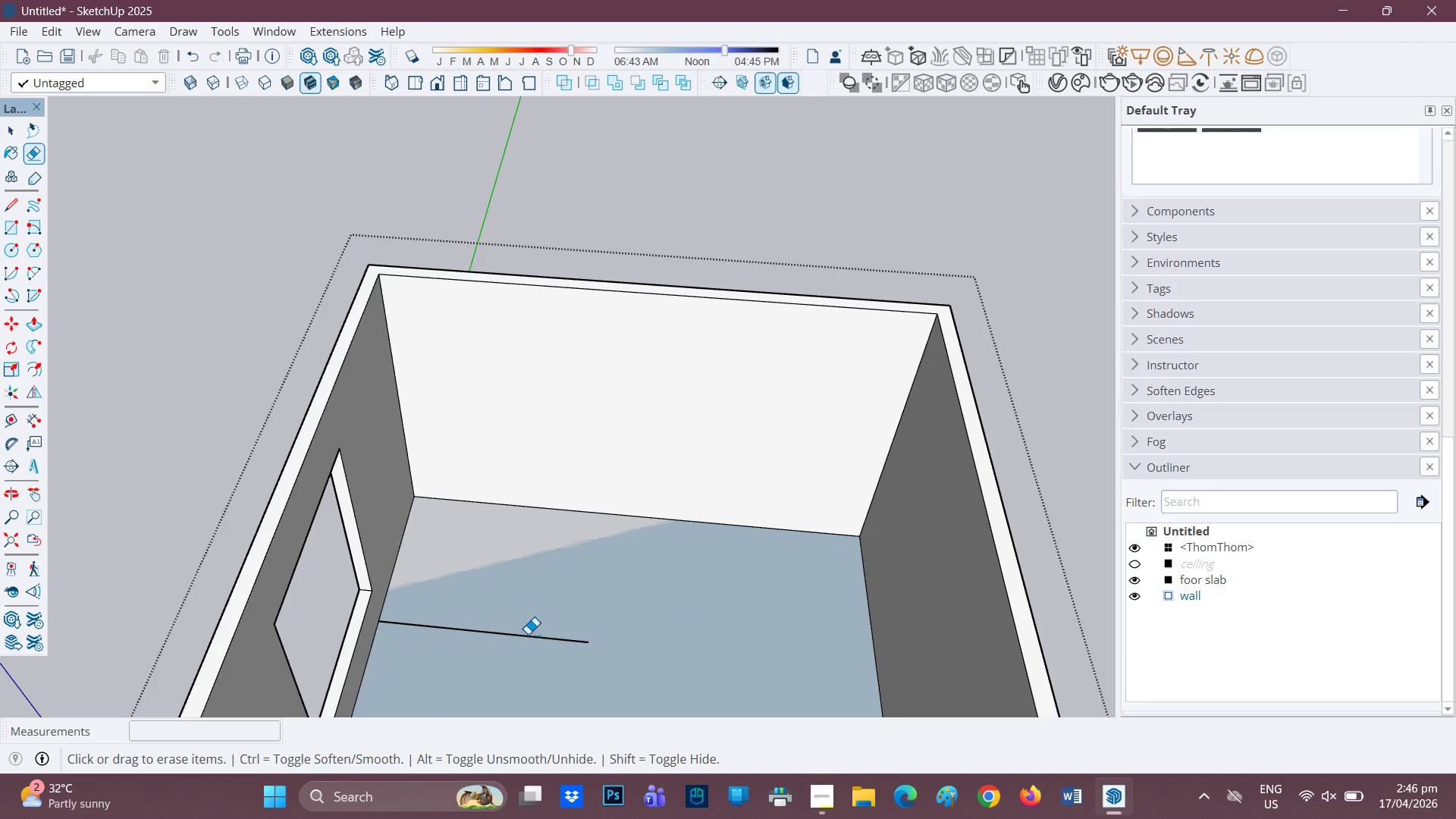 
left_click_drag(start_coordinate=[526, 639], to_coordinate=[521, 670])
 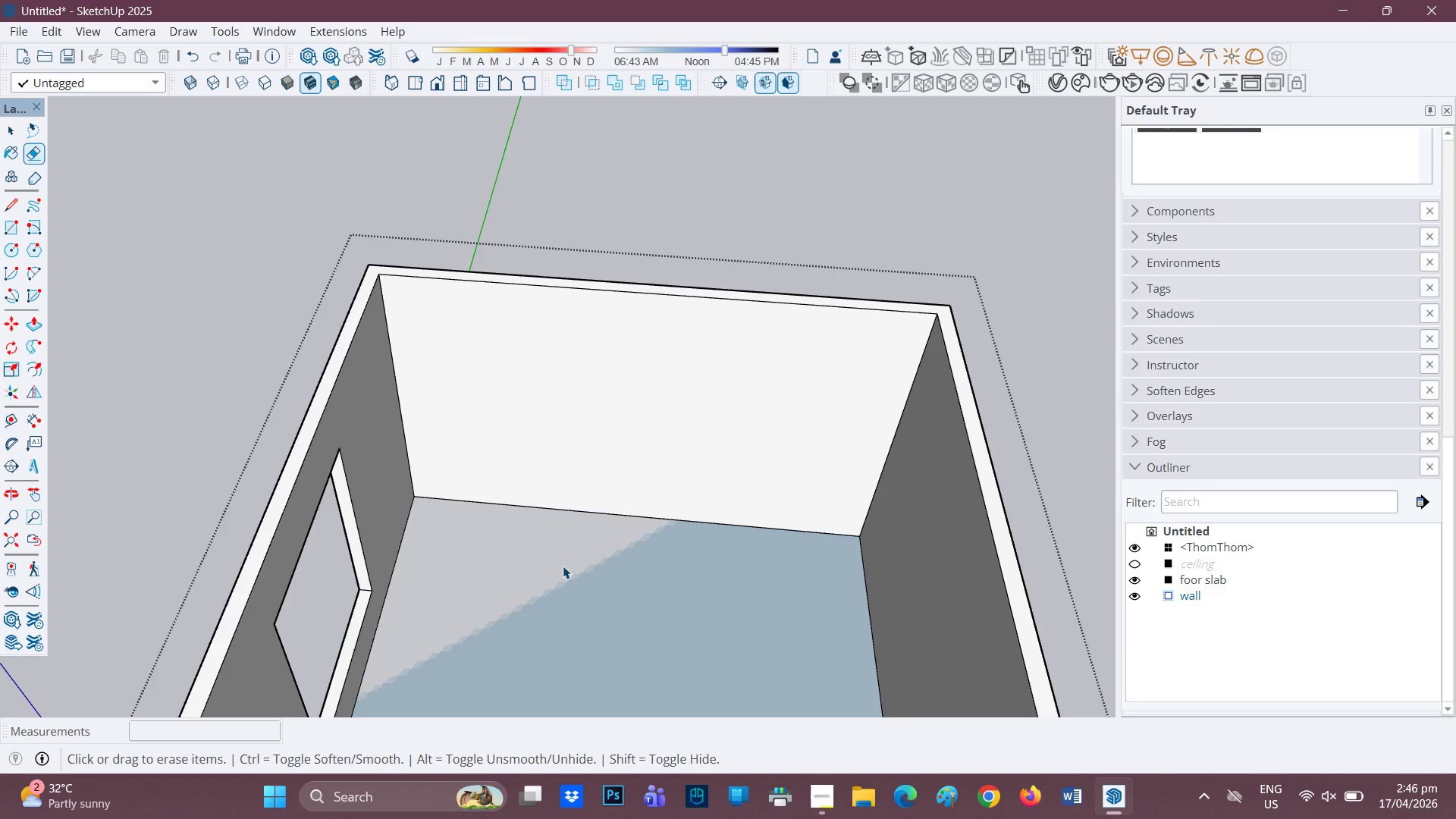 
key(Space)
 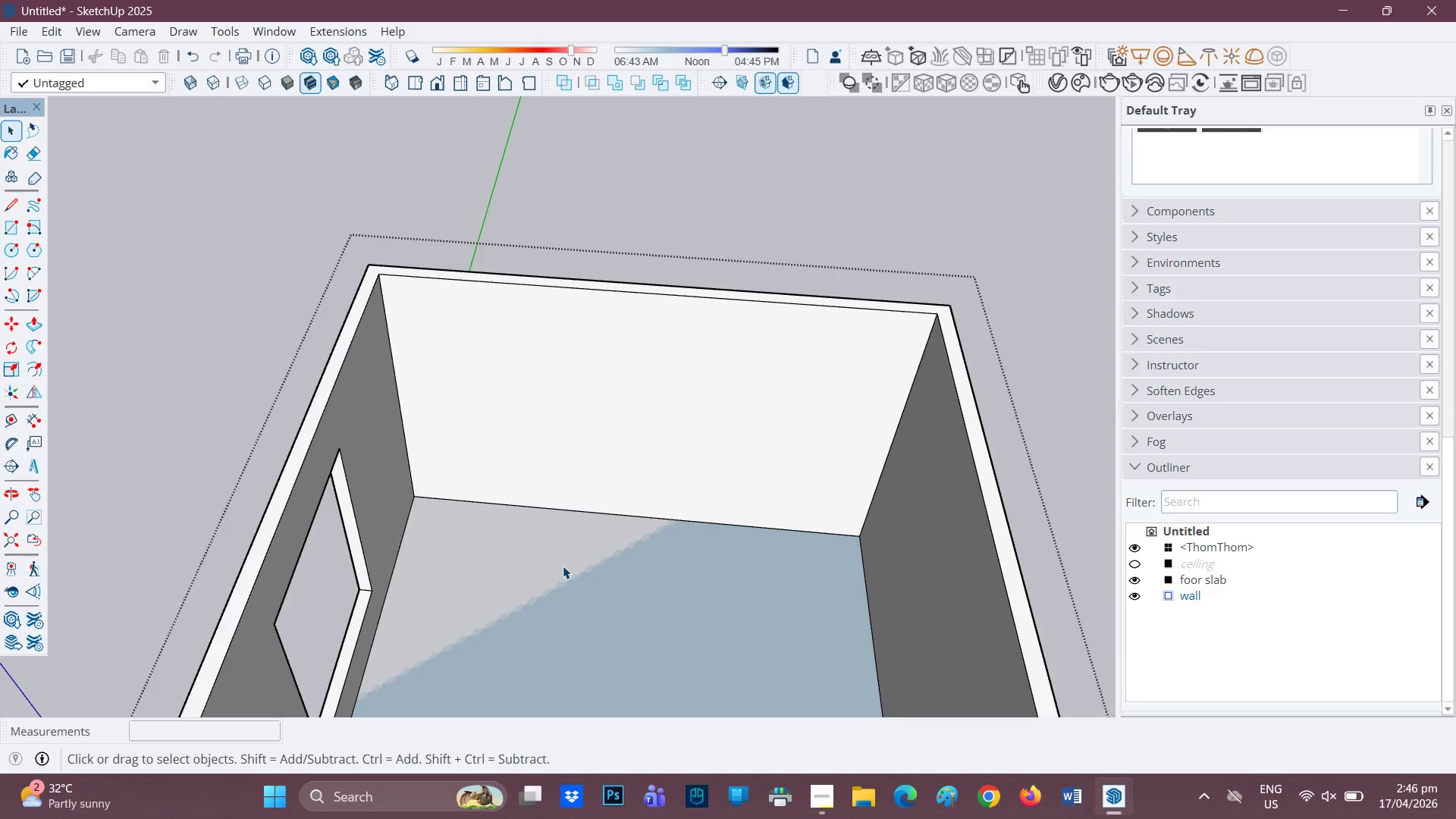 
left_click([563, 566])
 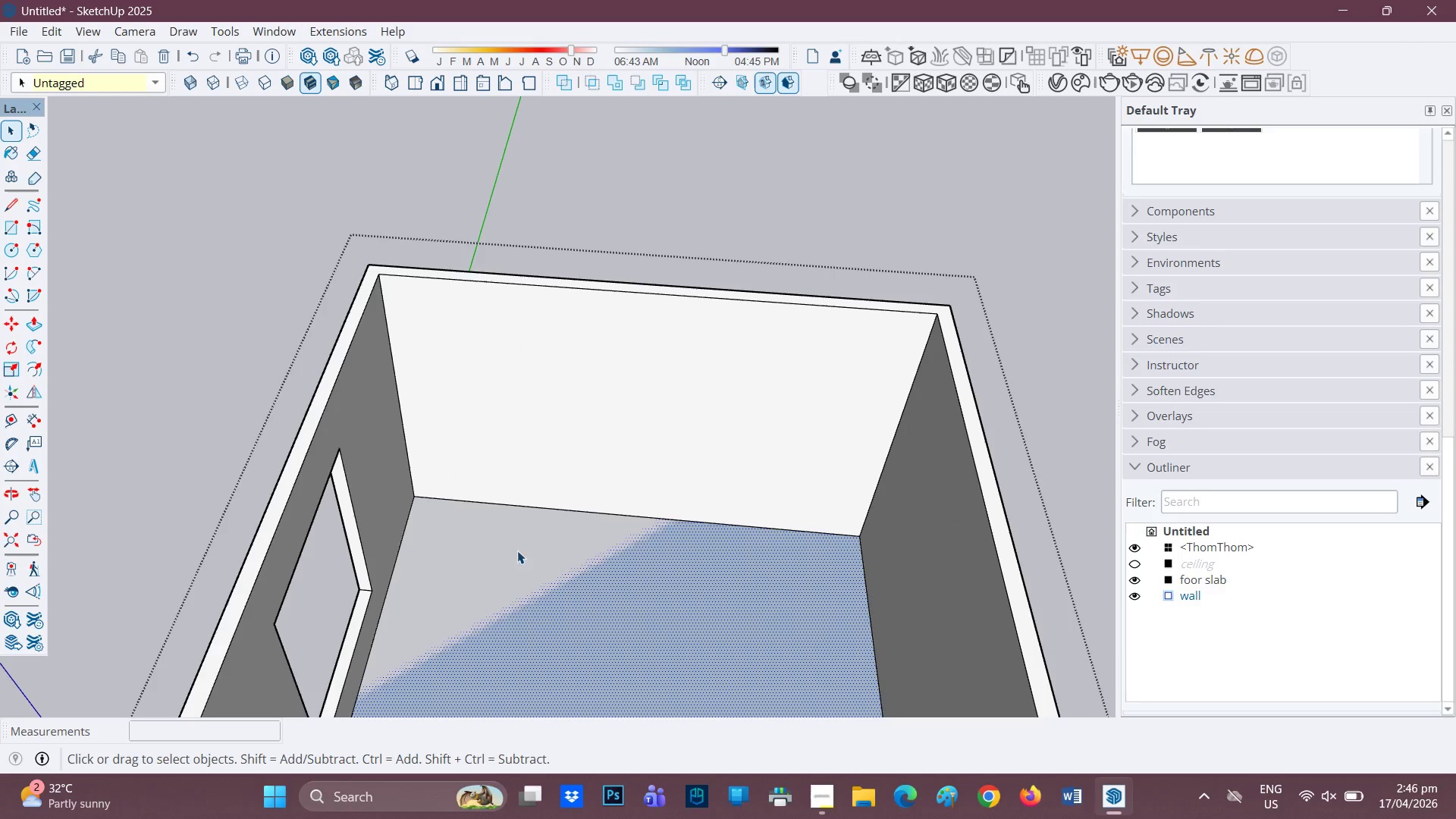 
left_click([520, 560])
 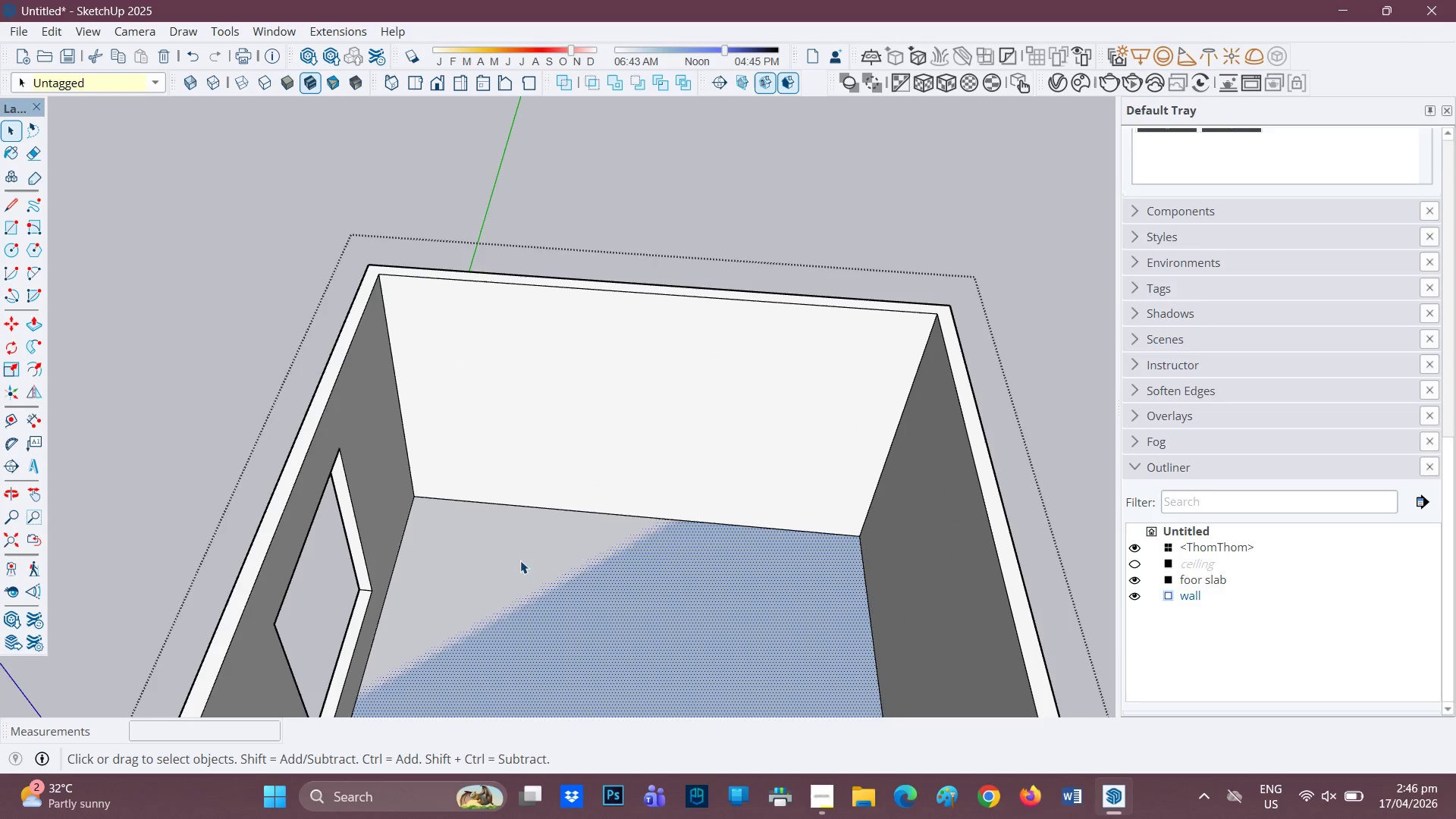 
right_click([520, 560])
 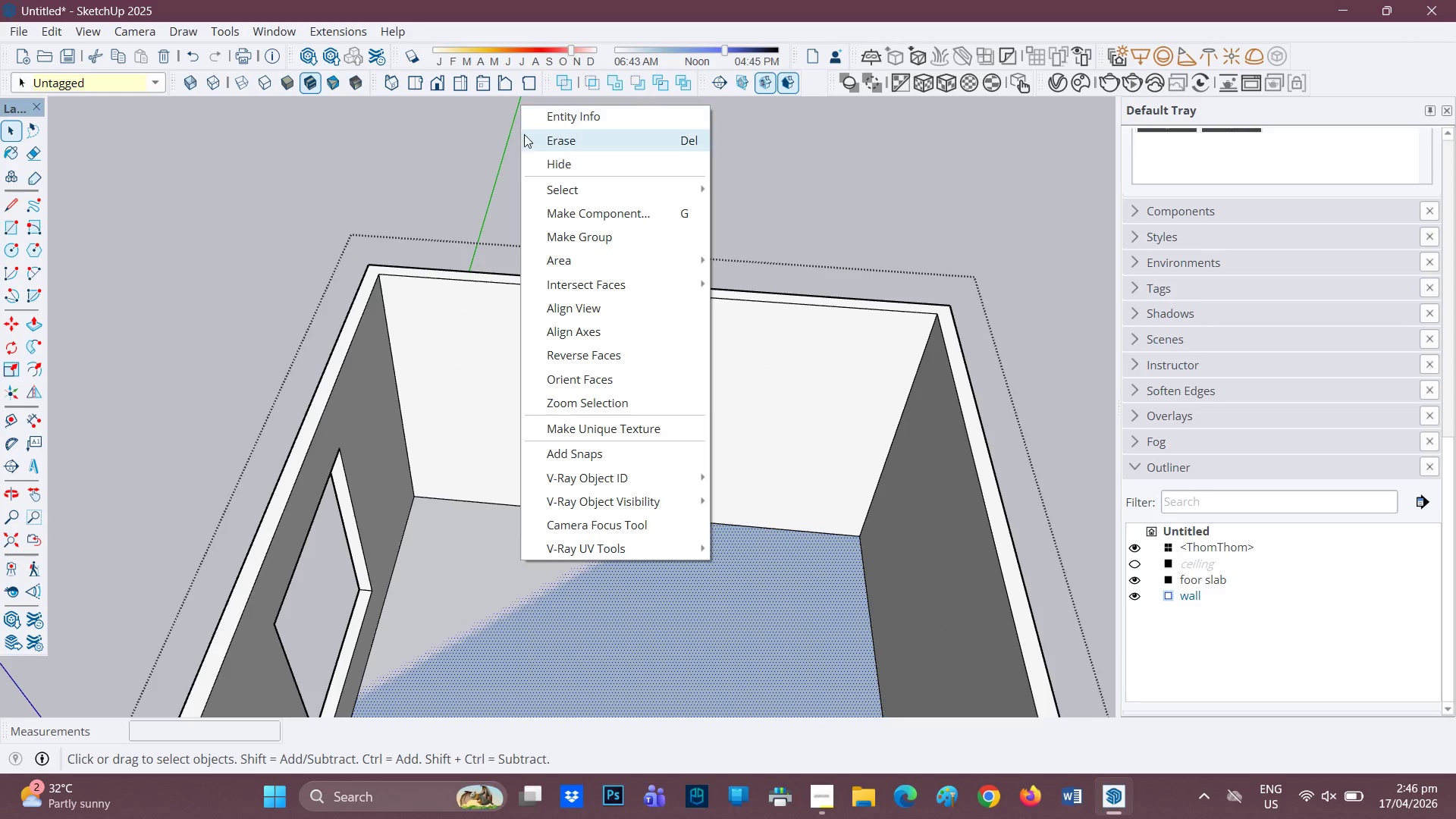 
left_click([539, 130])
 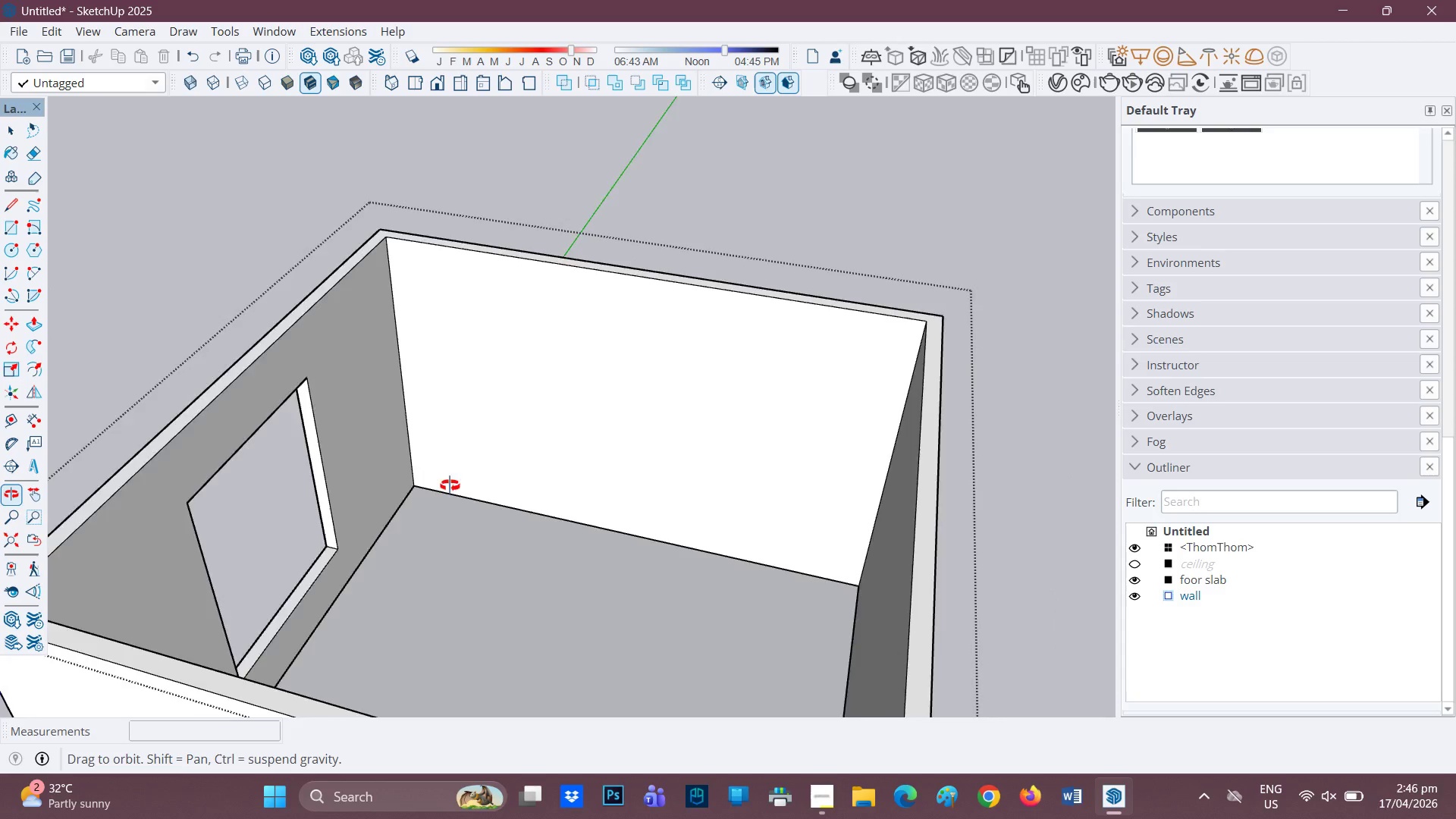 
scroll: coordinate [540, 525], scroll_direction: up, amount: 2.0
 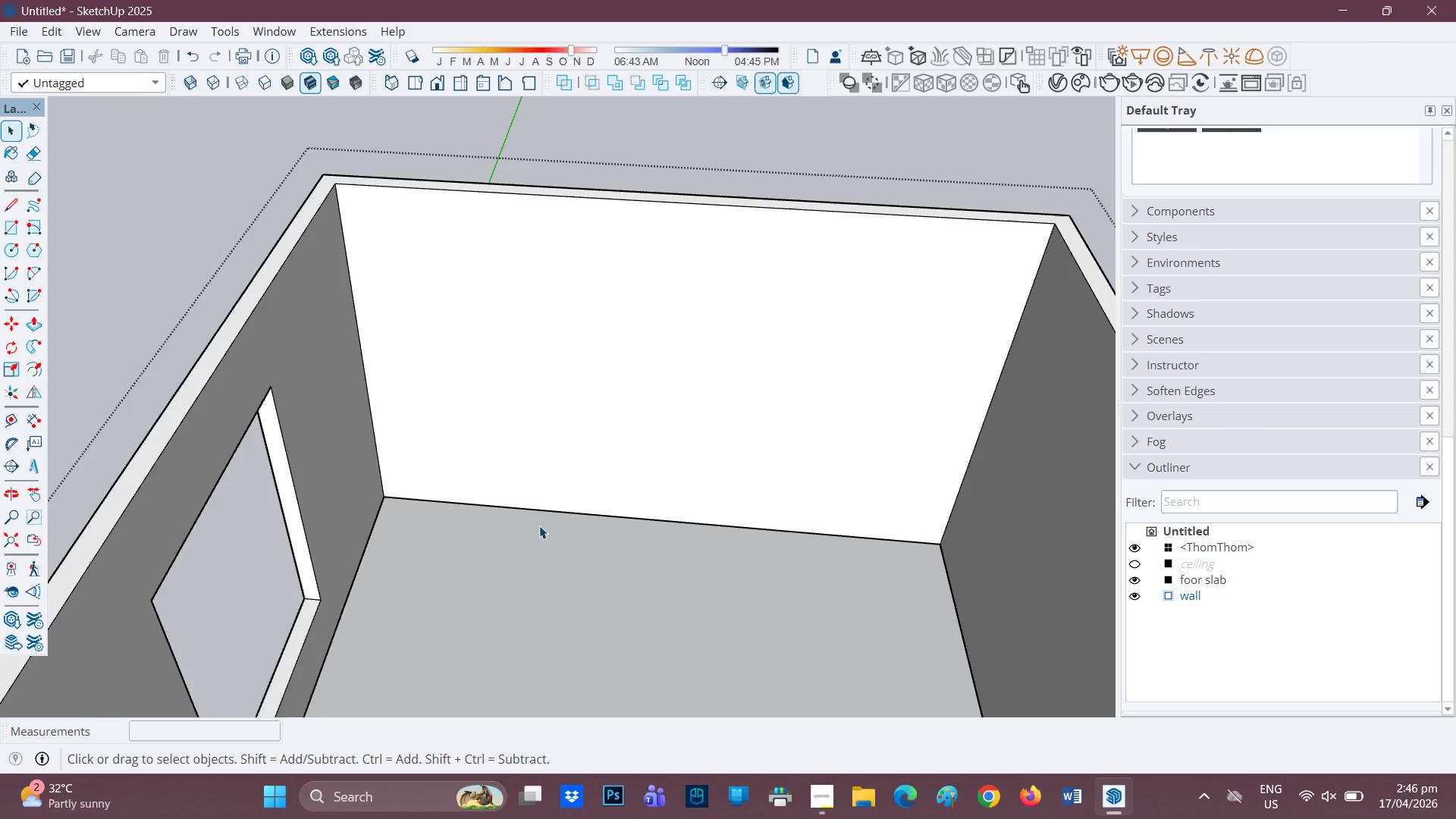 
key(H)
 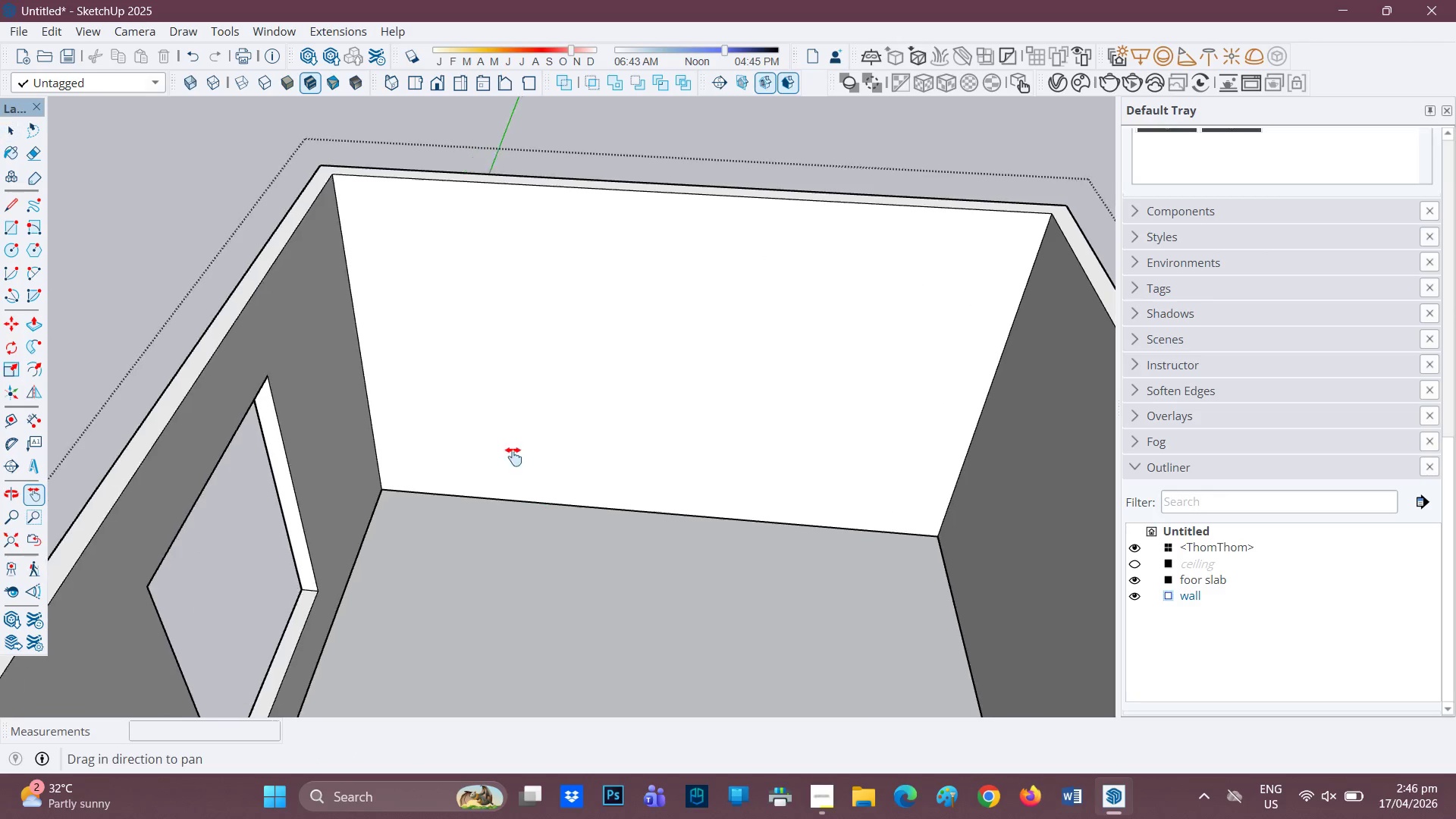 
left_click_drag(start_coordinate=[538, 497], to_coordinate=[438, 437])
 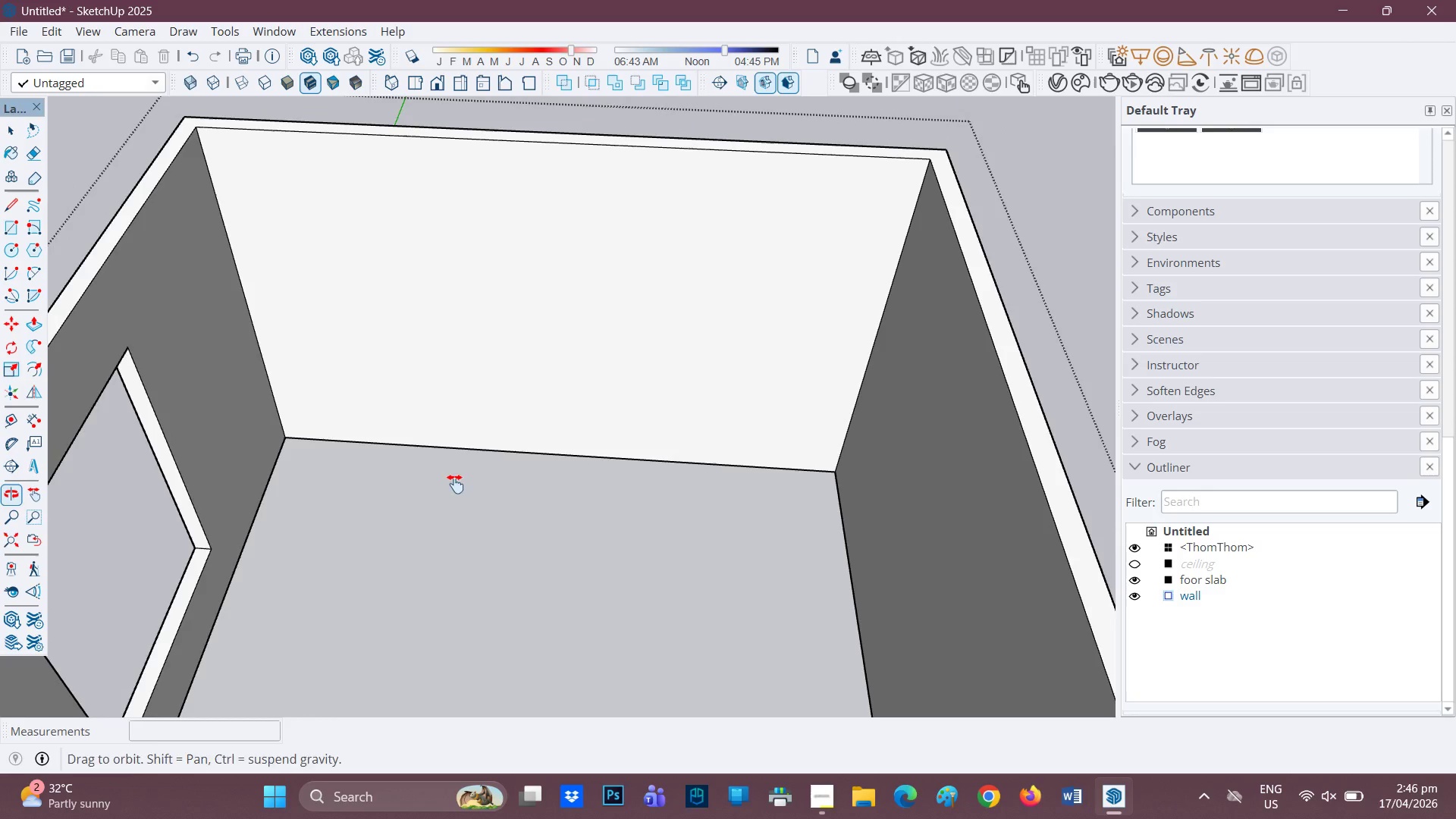 
key(Space)
 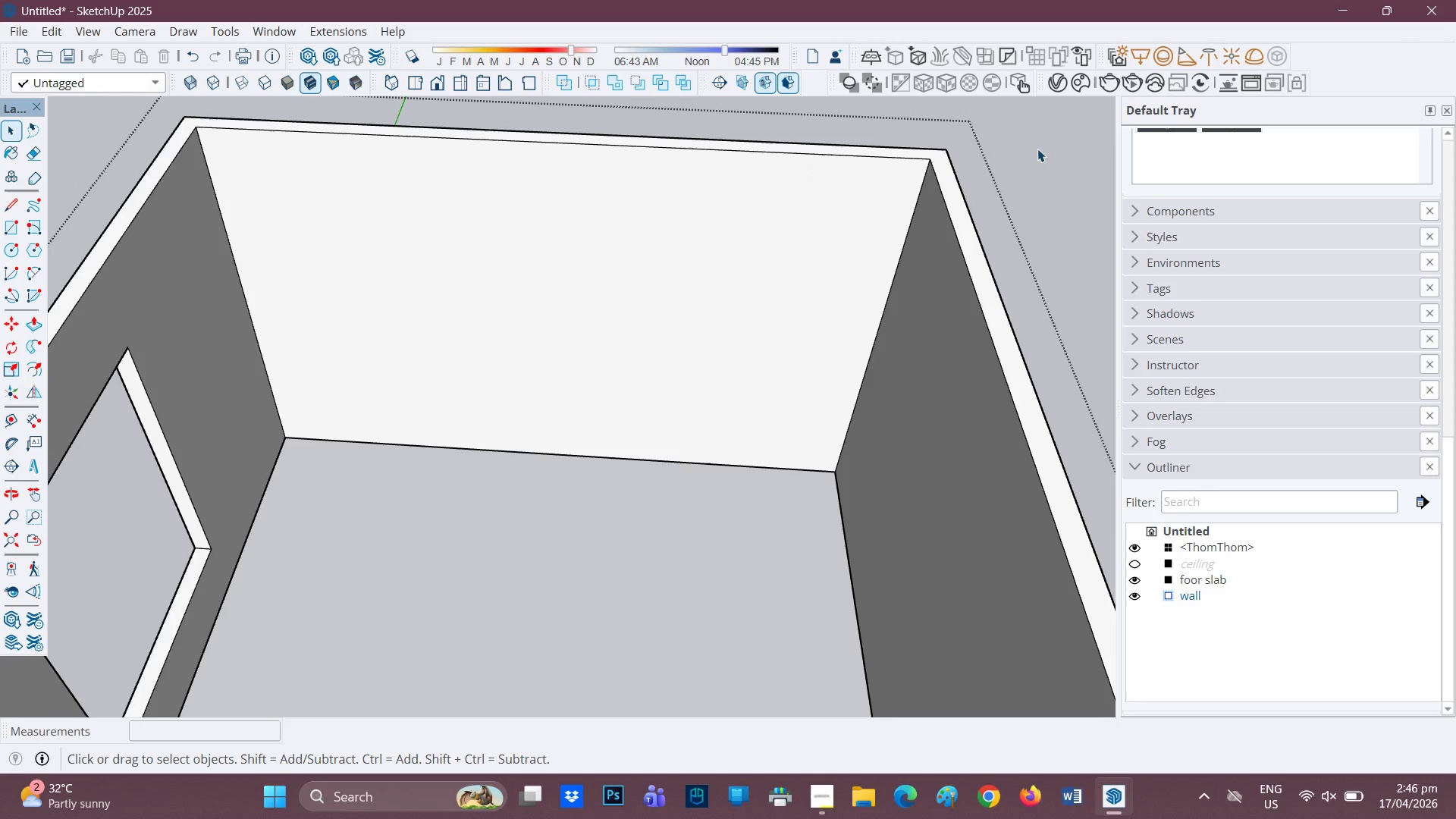 
left_click([1037, 151])
 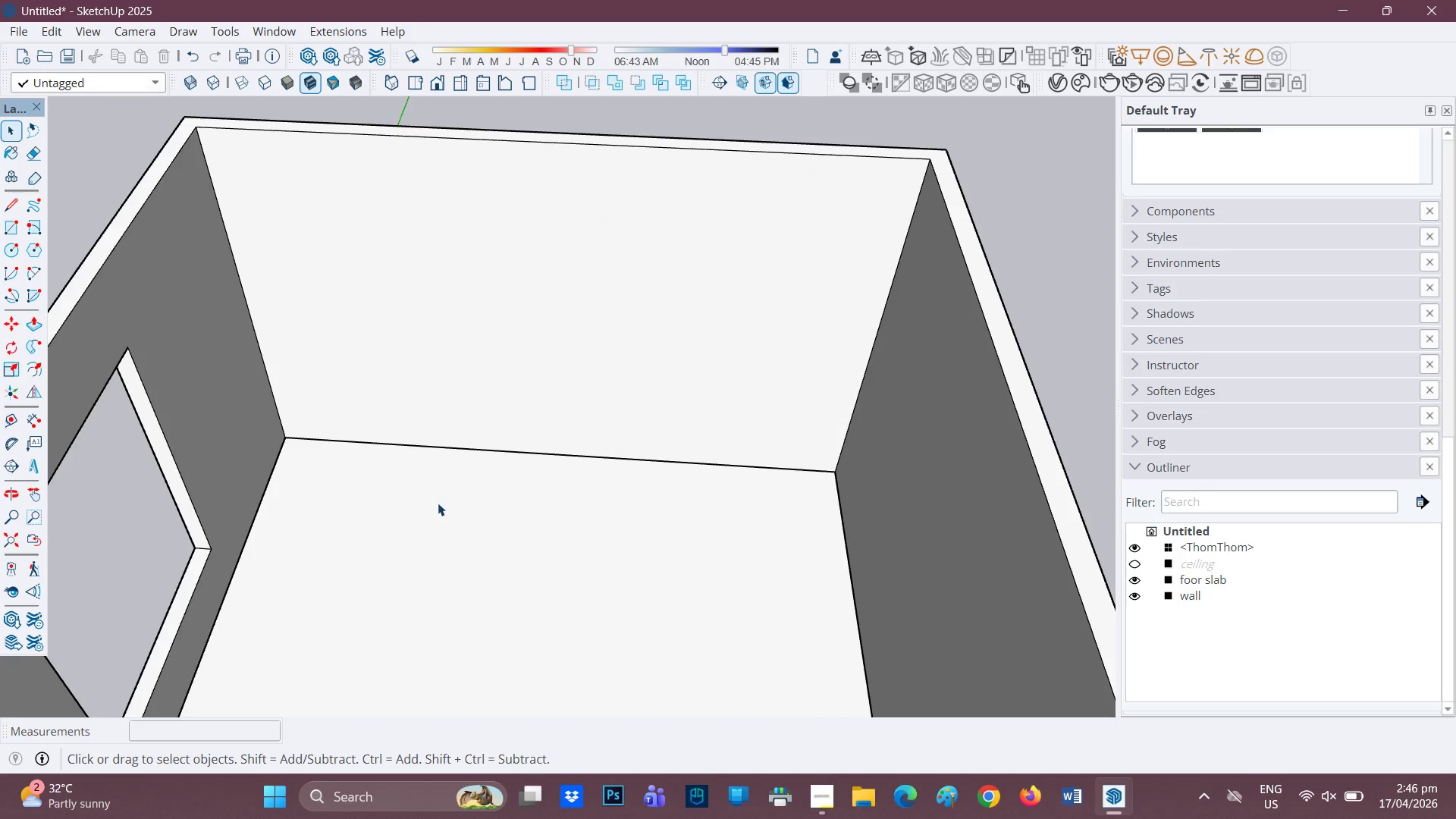 
scroll: coordinate [441, 521], scroll_direction: down, amount: 1.0
 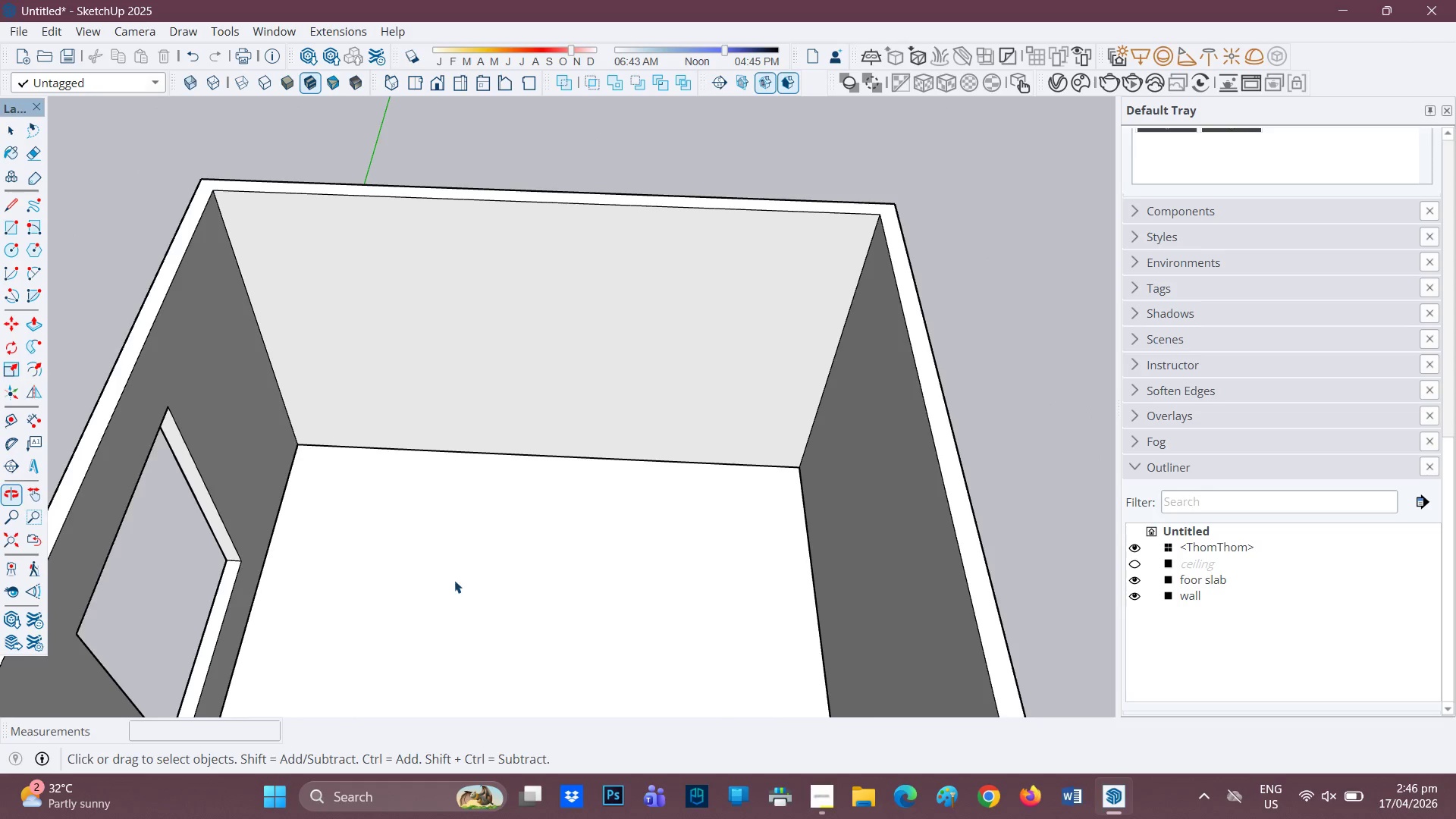 
key(R)
 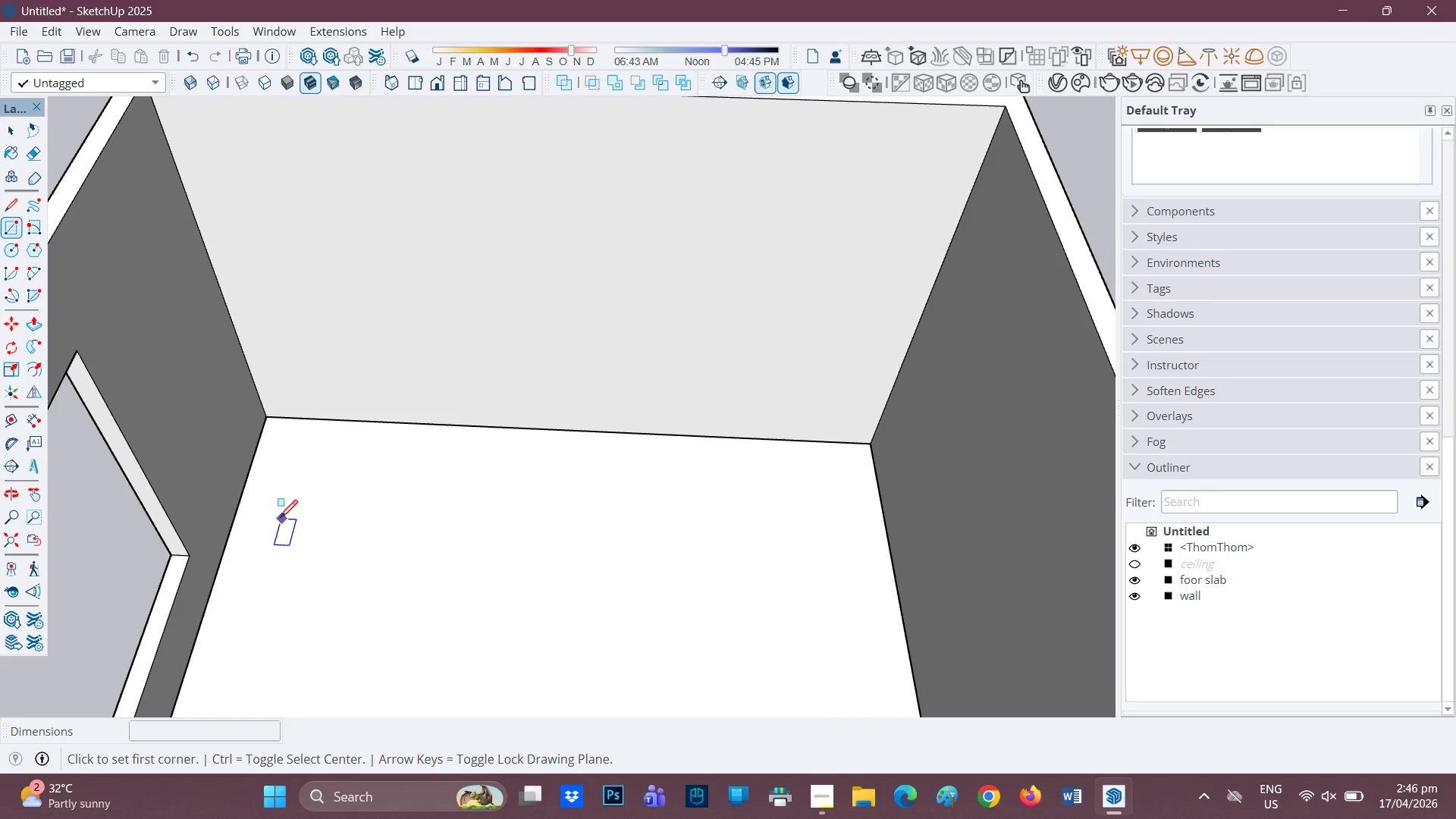 
scroll: coordinate [453, 582], scroll_direction: up, amount: 2.0
 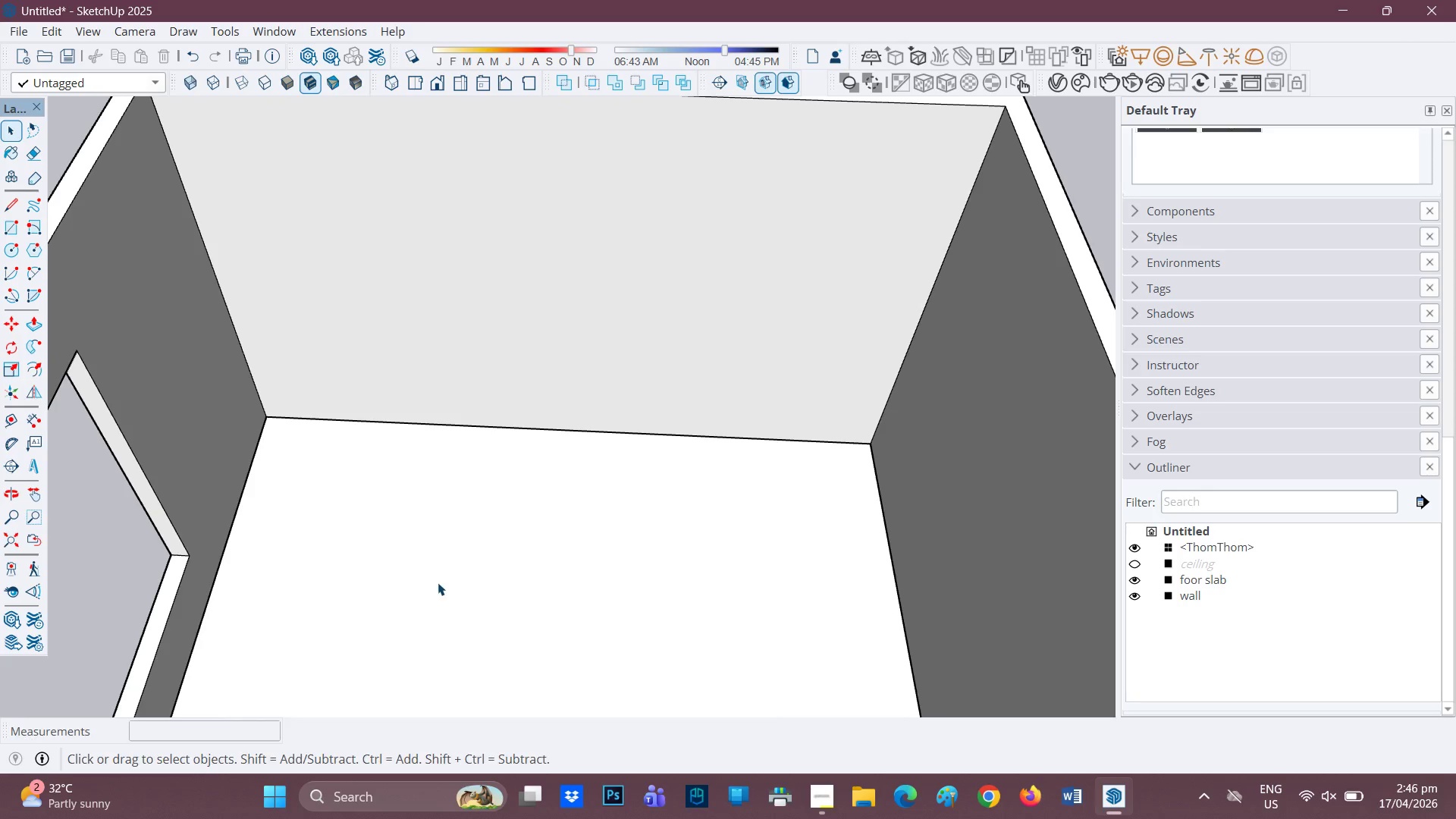 
left_click([278, 520])
 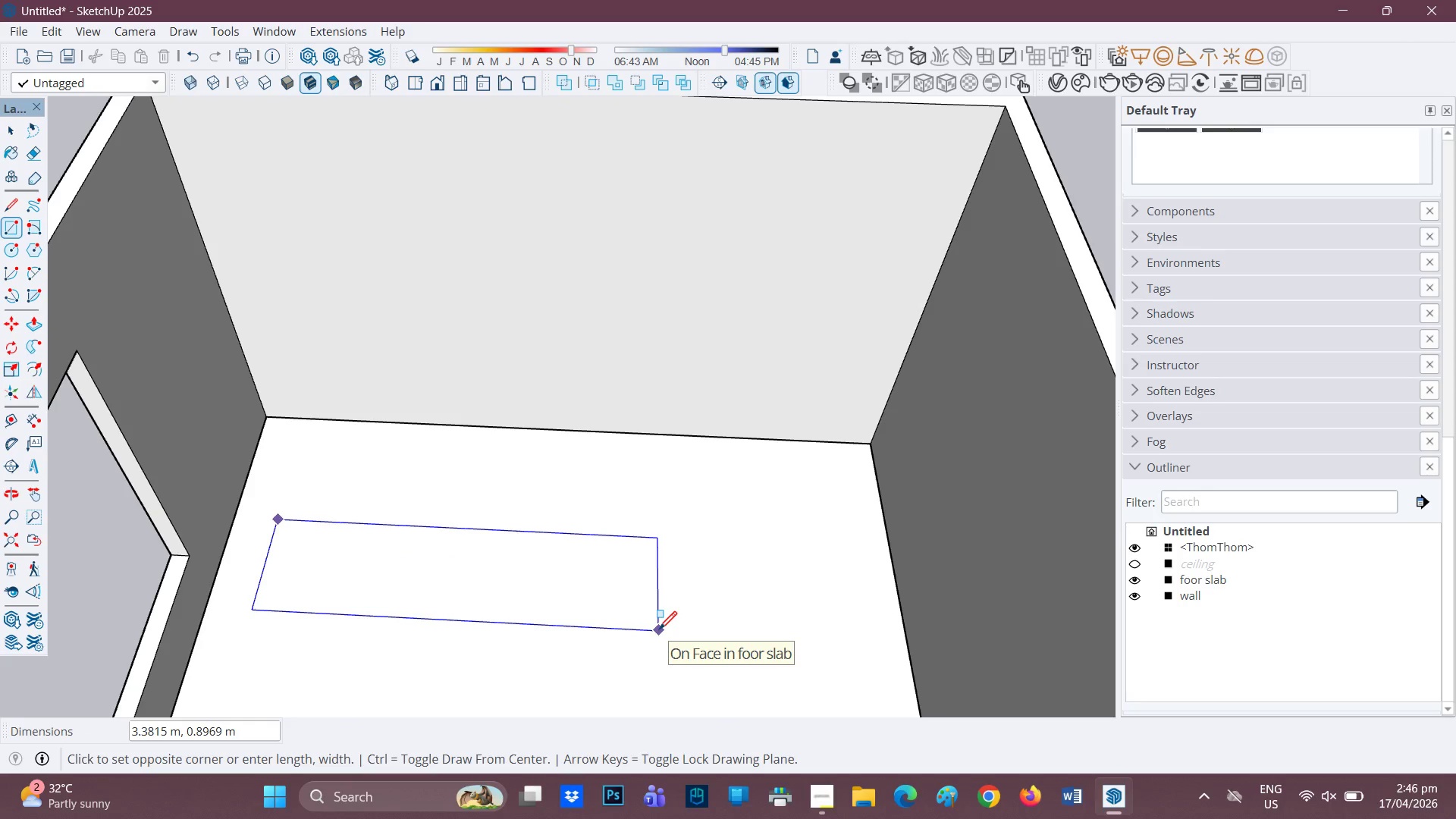 
key(Period)
 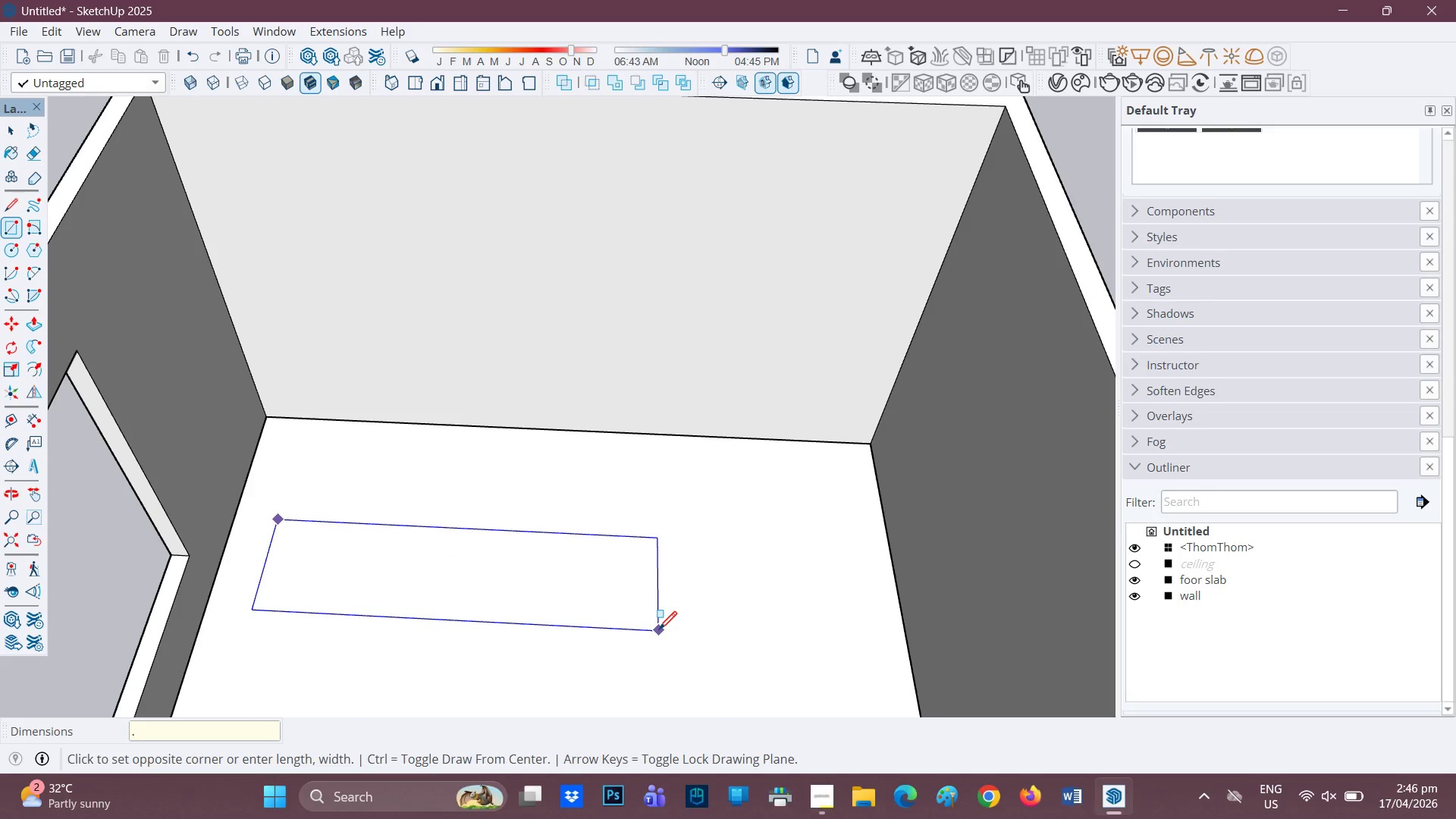 
key(8)
 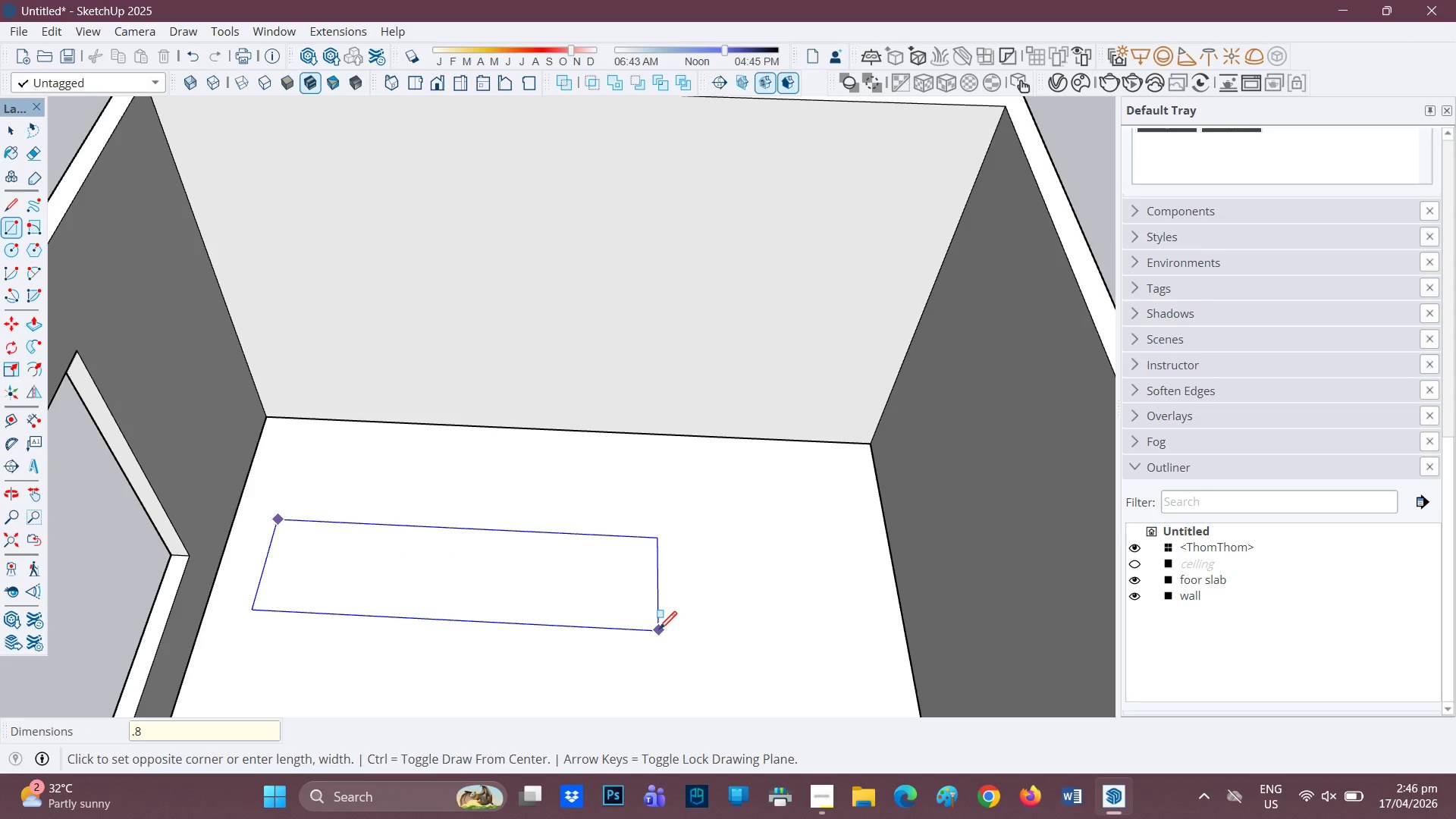 
key(Comma)
 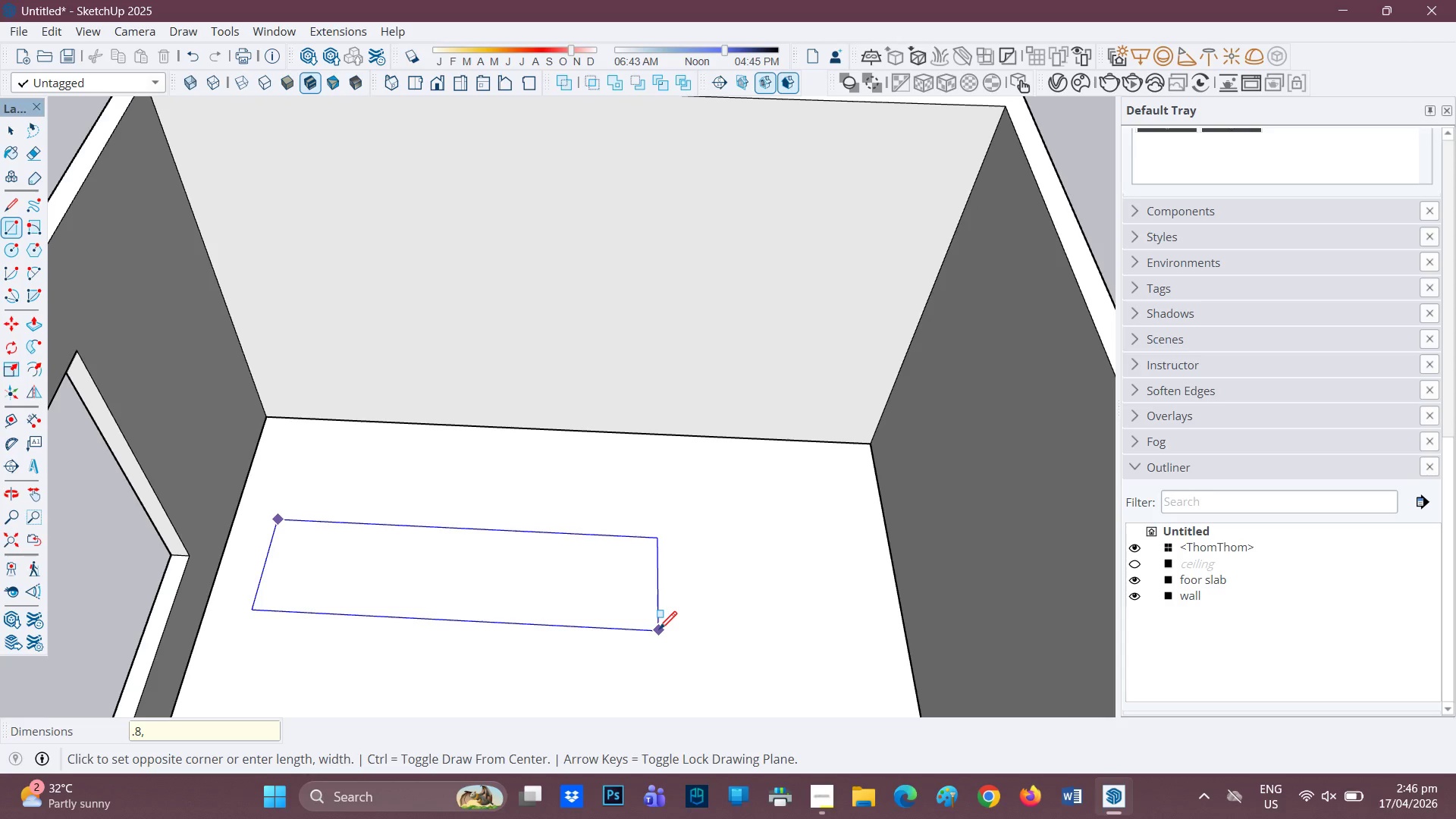 
key(0)
 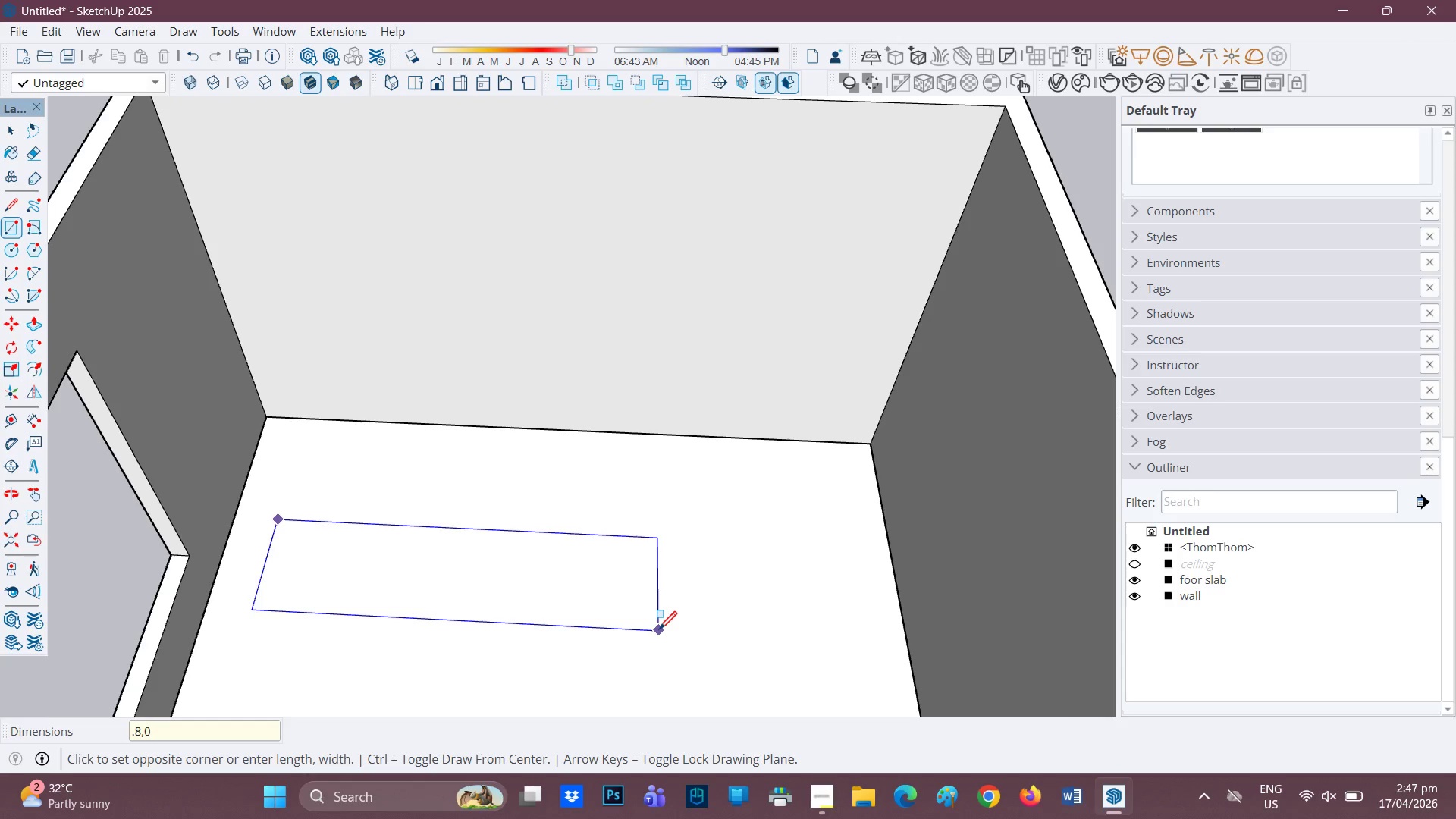 
key(Backspace)
 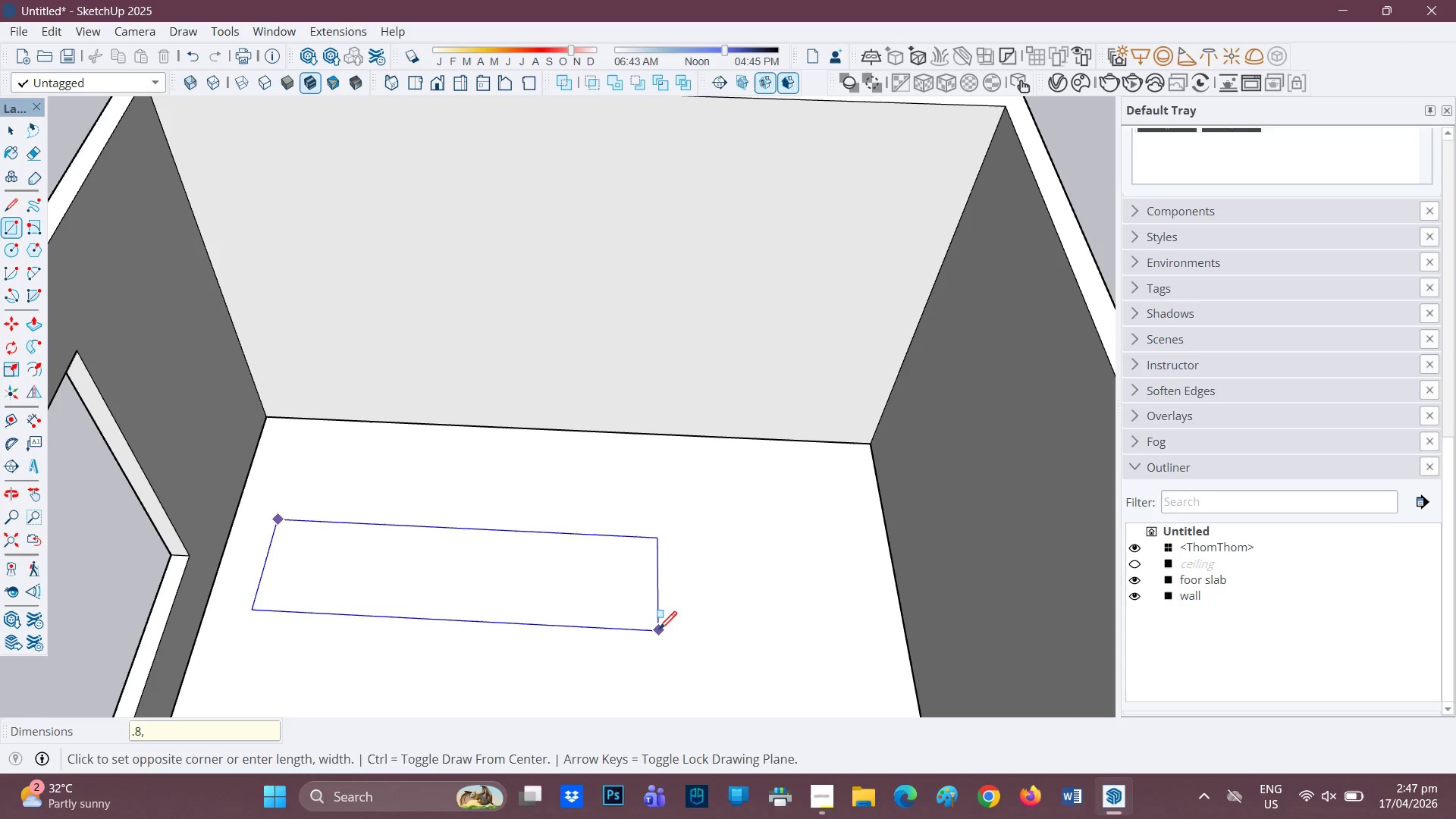 
key(2)
 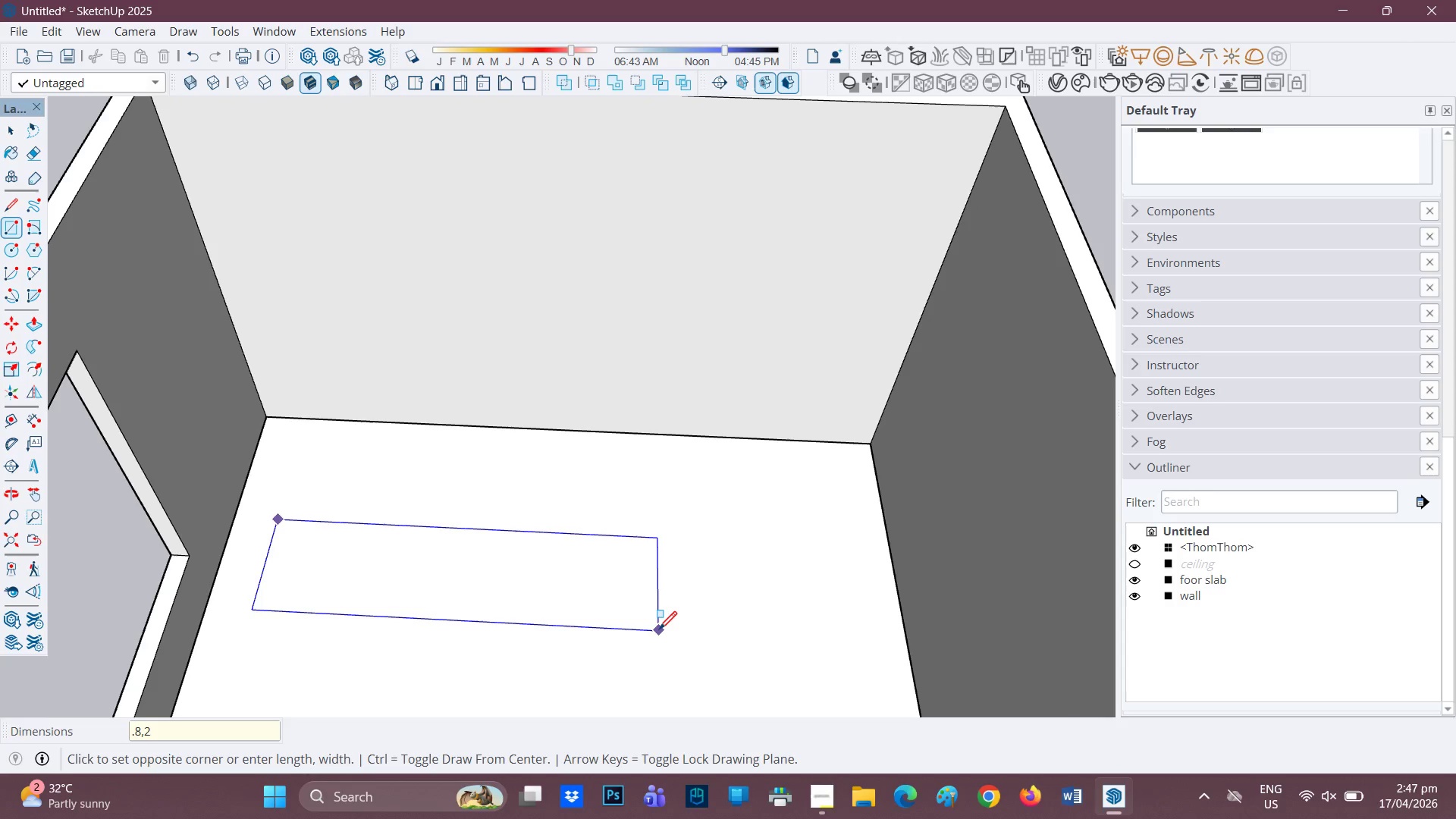 
key(Period)
 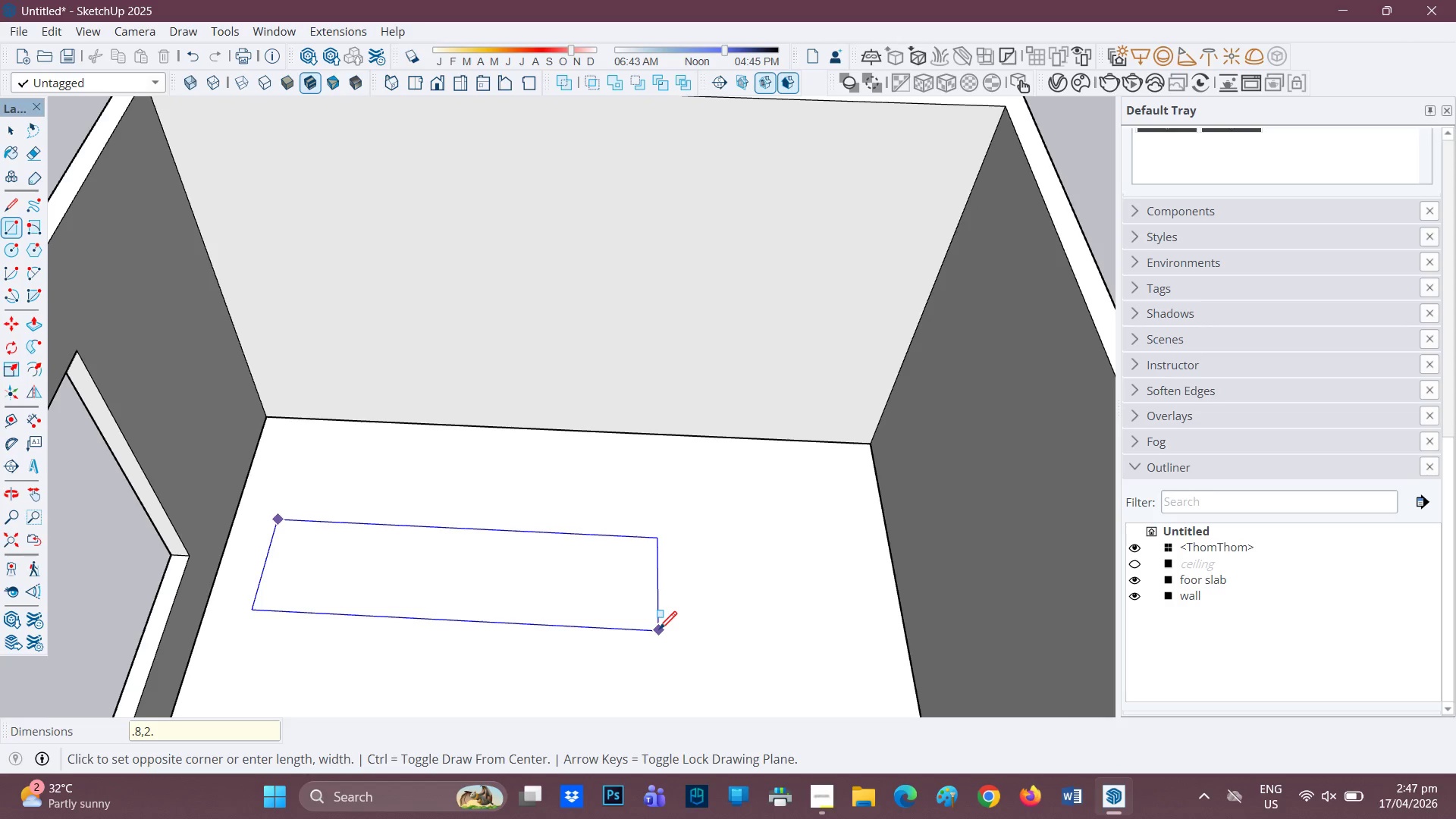 
key(4)
 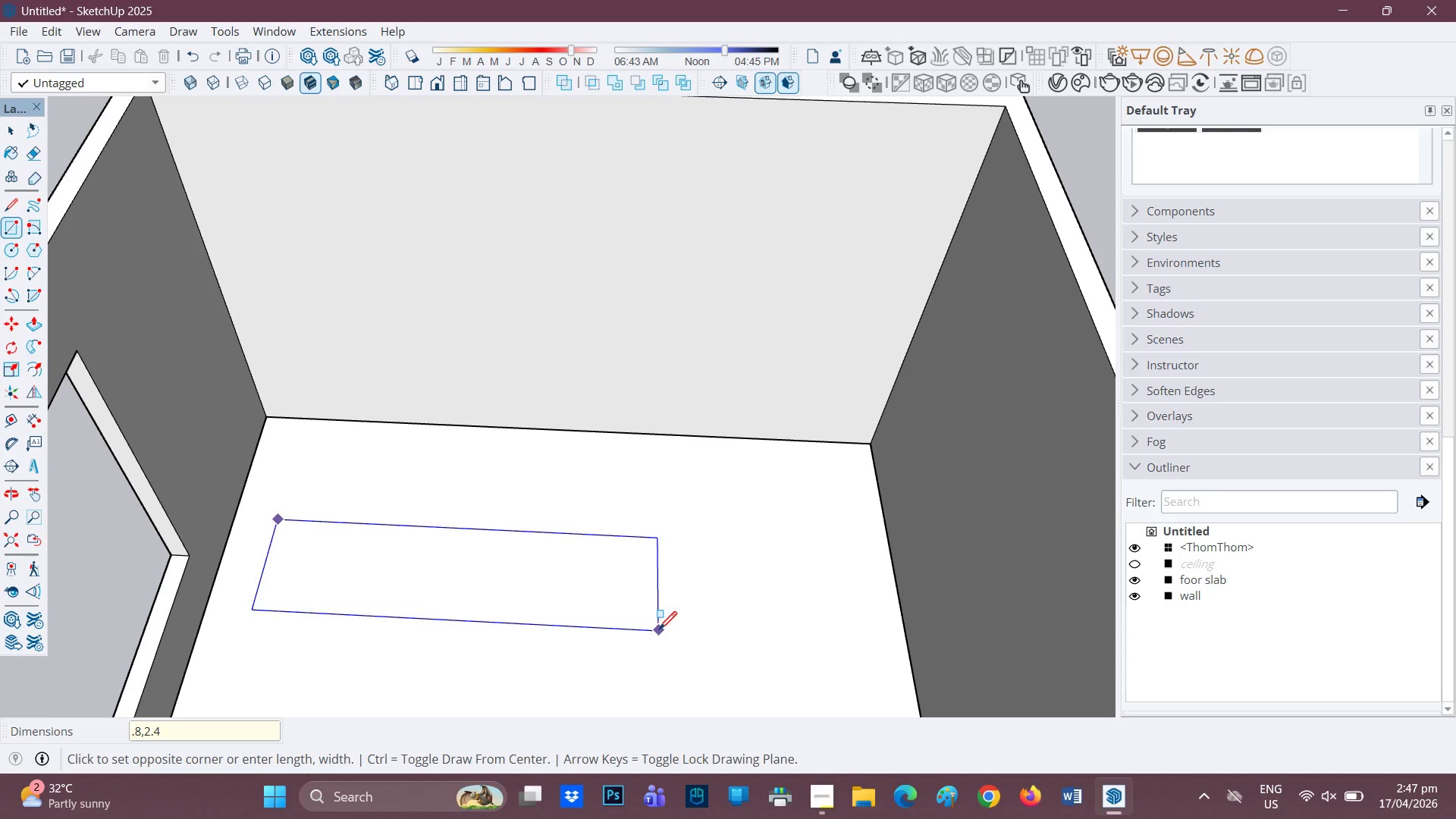 
key(Backspace)
 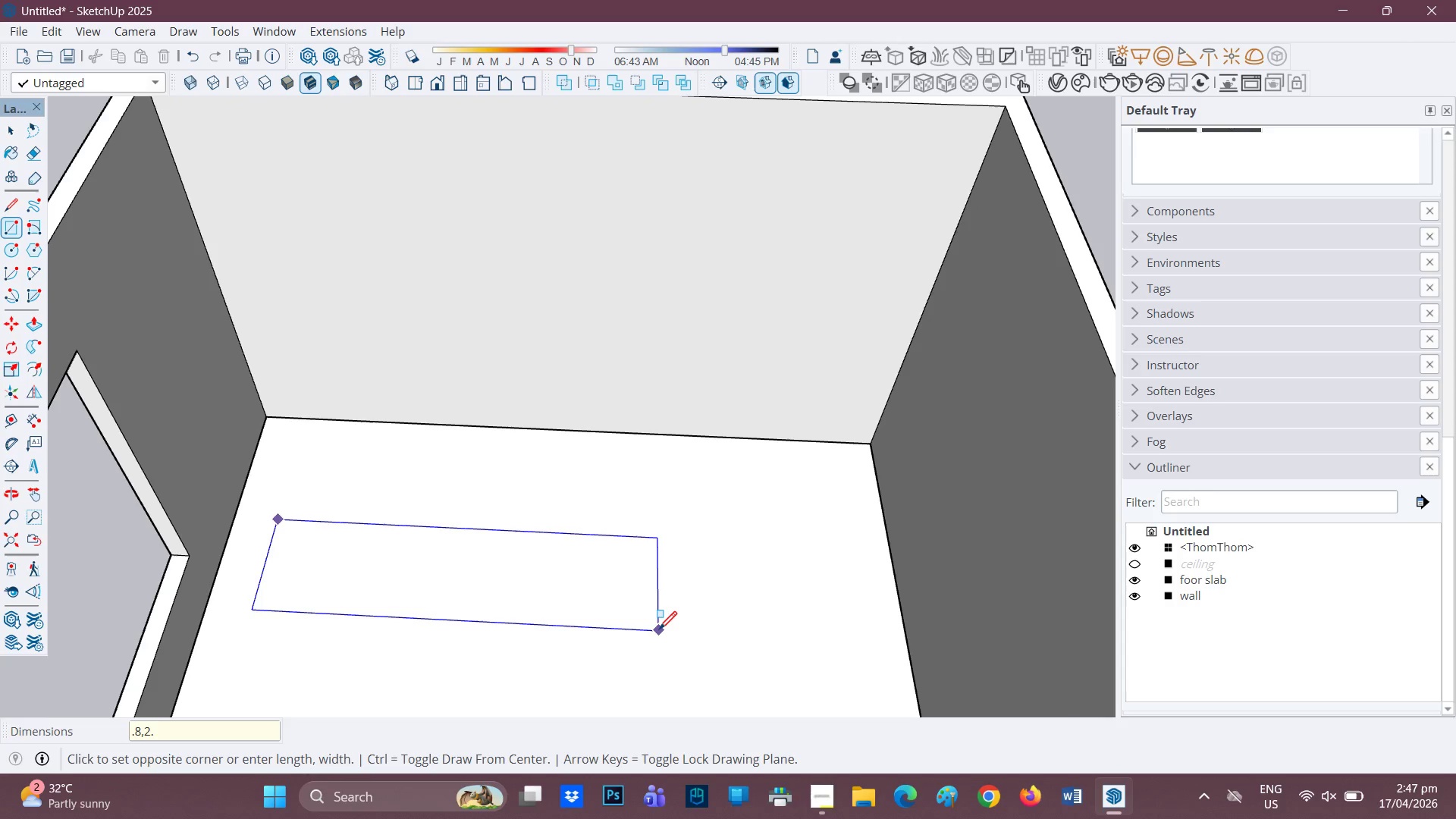 
key(5)
 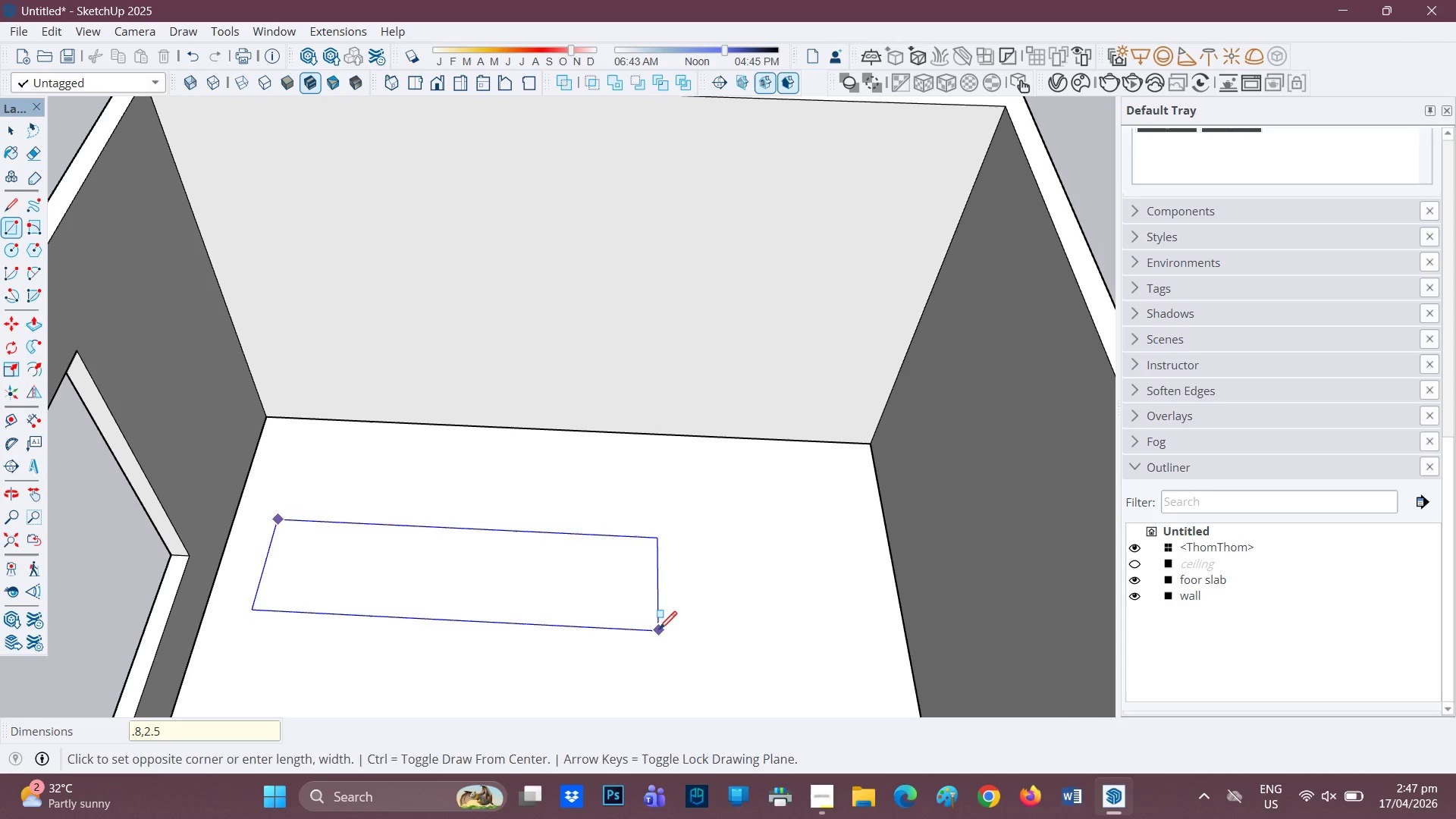 
key(Enter)
 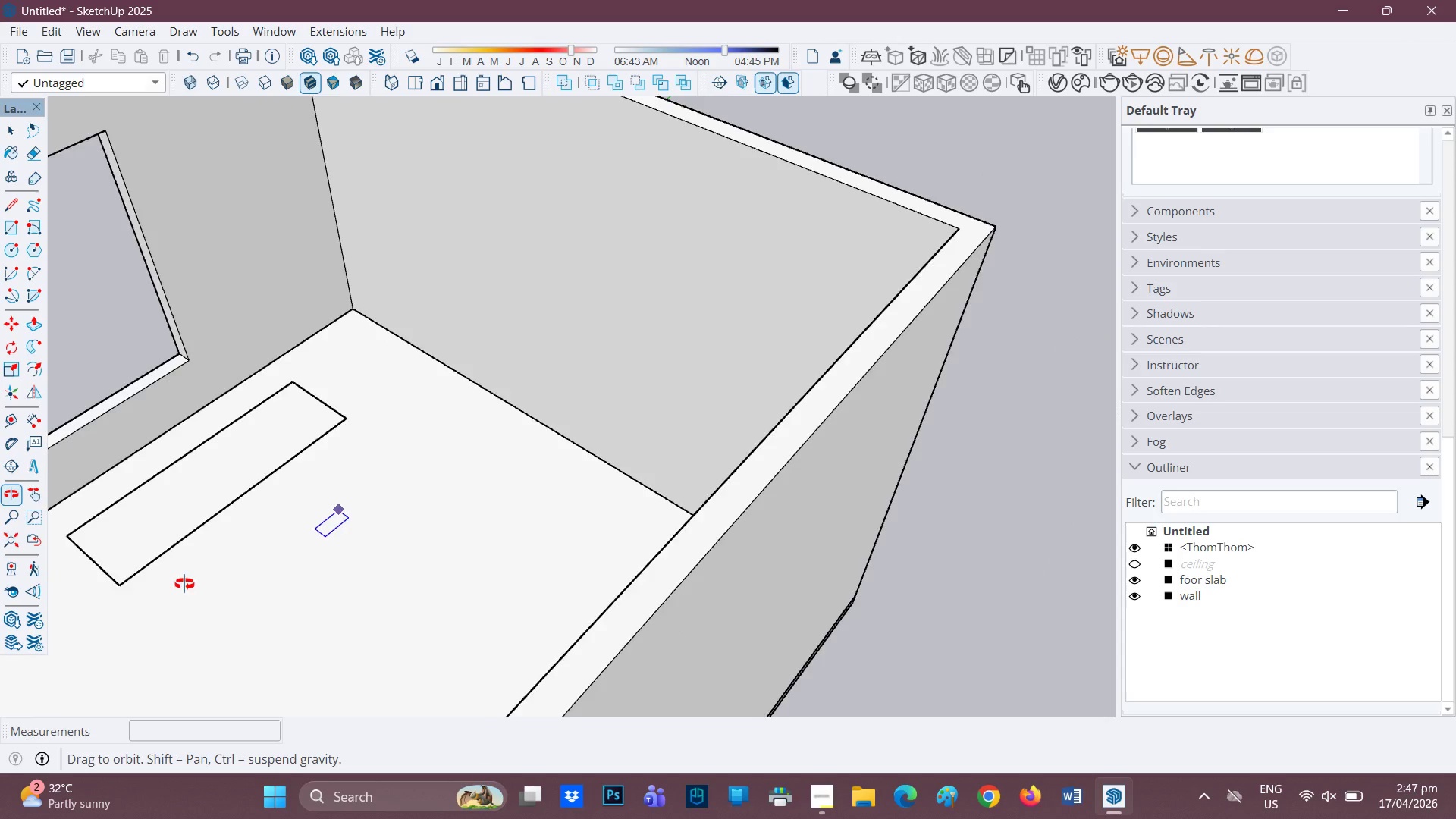 
type(hp)
 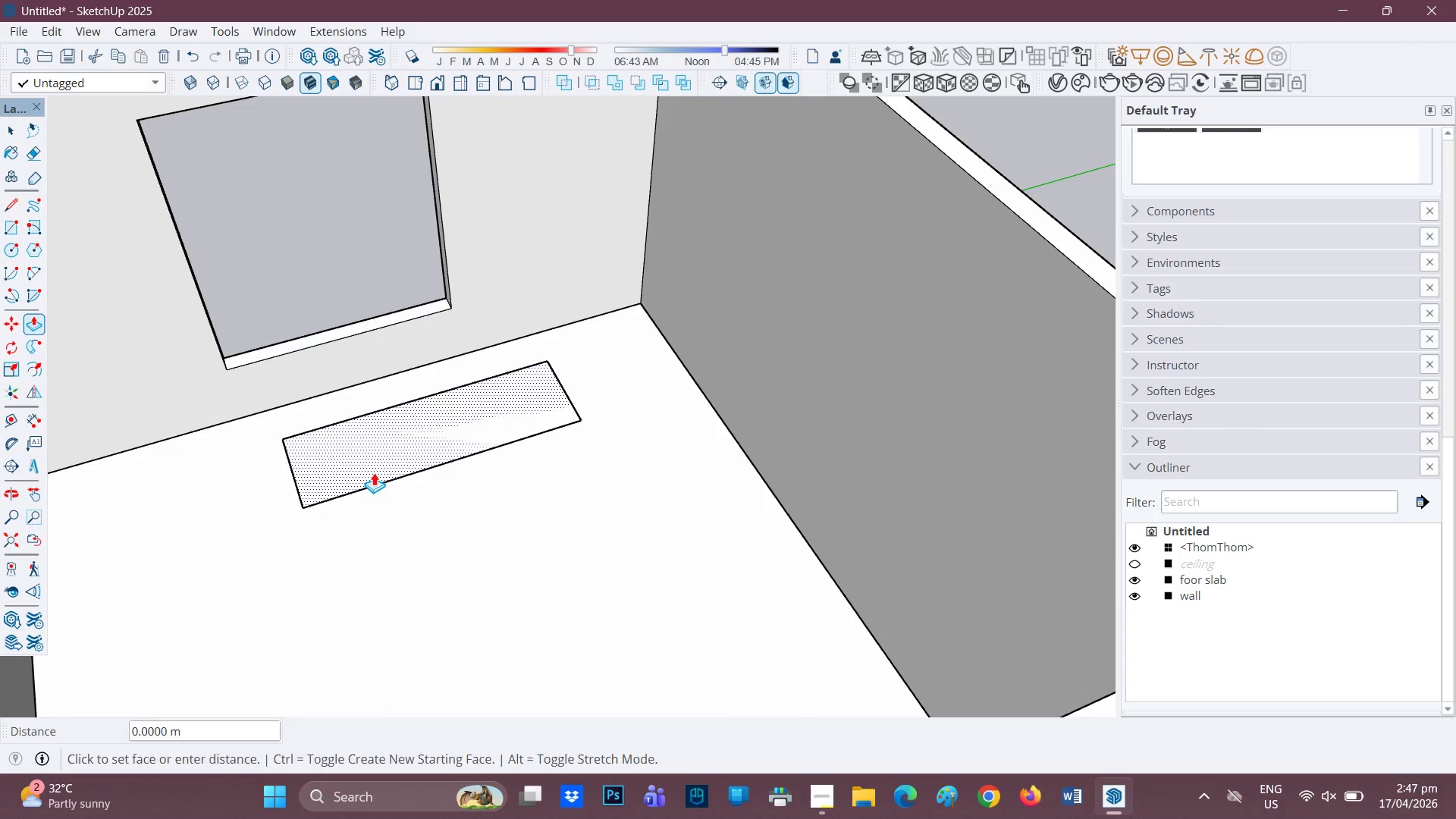 
left_click_drag(start_coordinate=[282, 534], to_coordinate=[506, 558])
 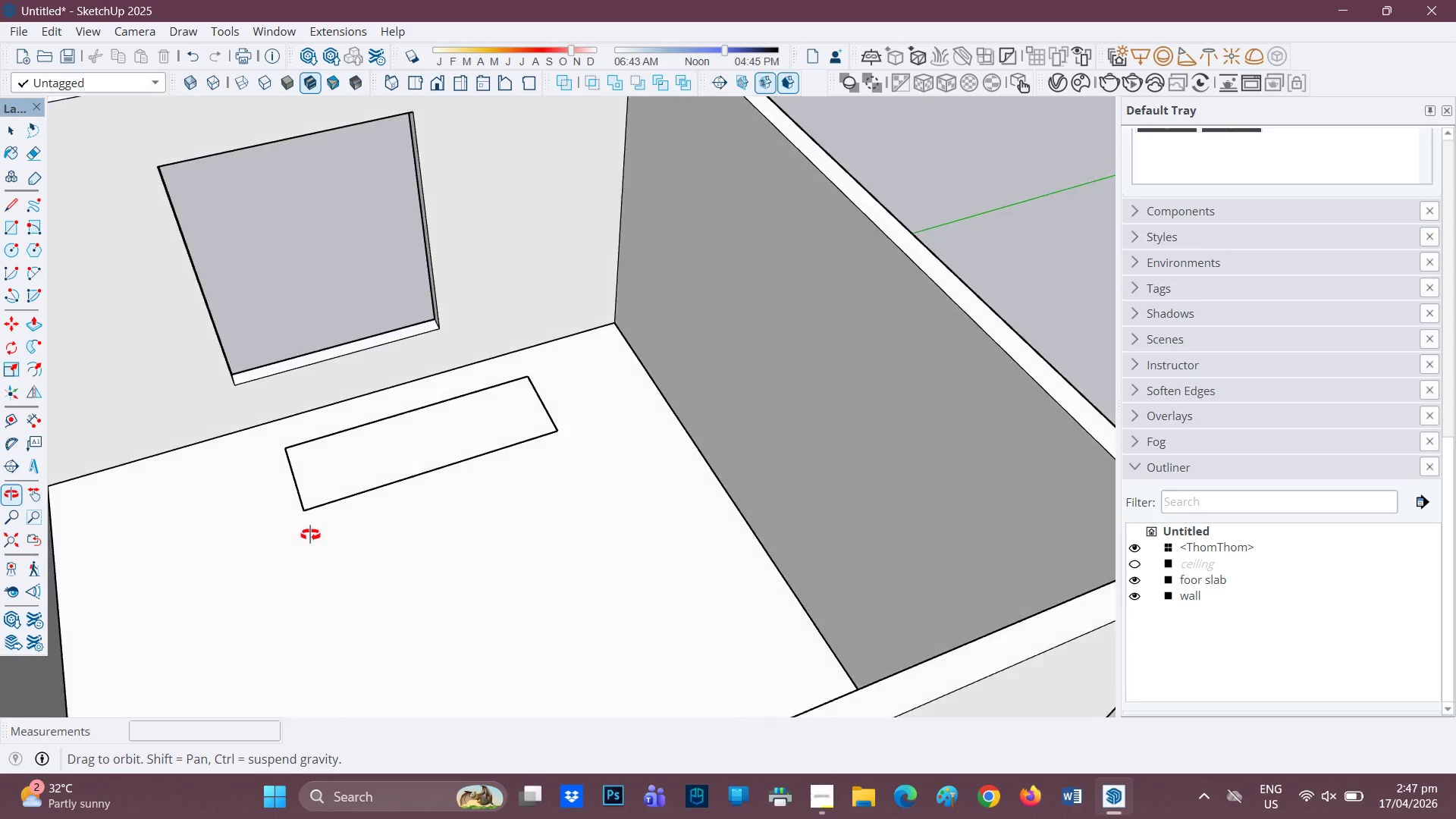 
scroll: coordinate [313, 537], scroll_direction: up, amount: 1.0
 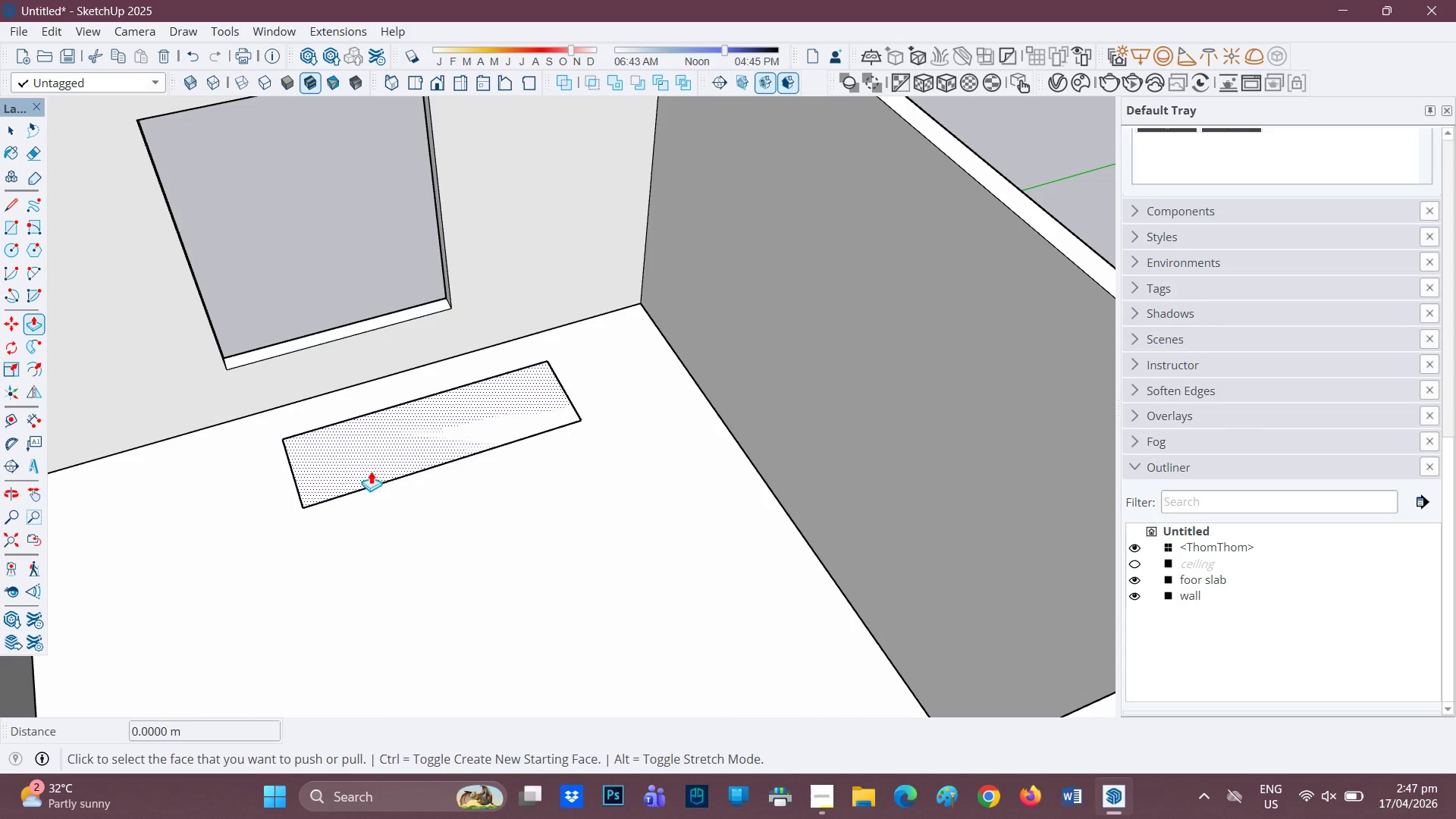 
left_click([374, 472])
 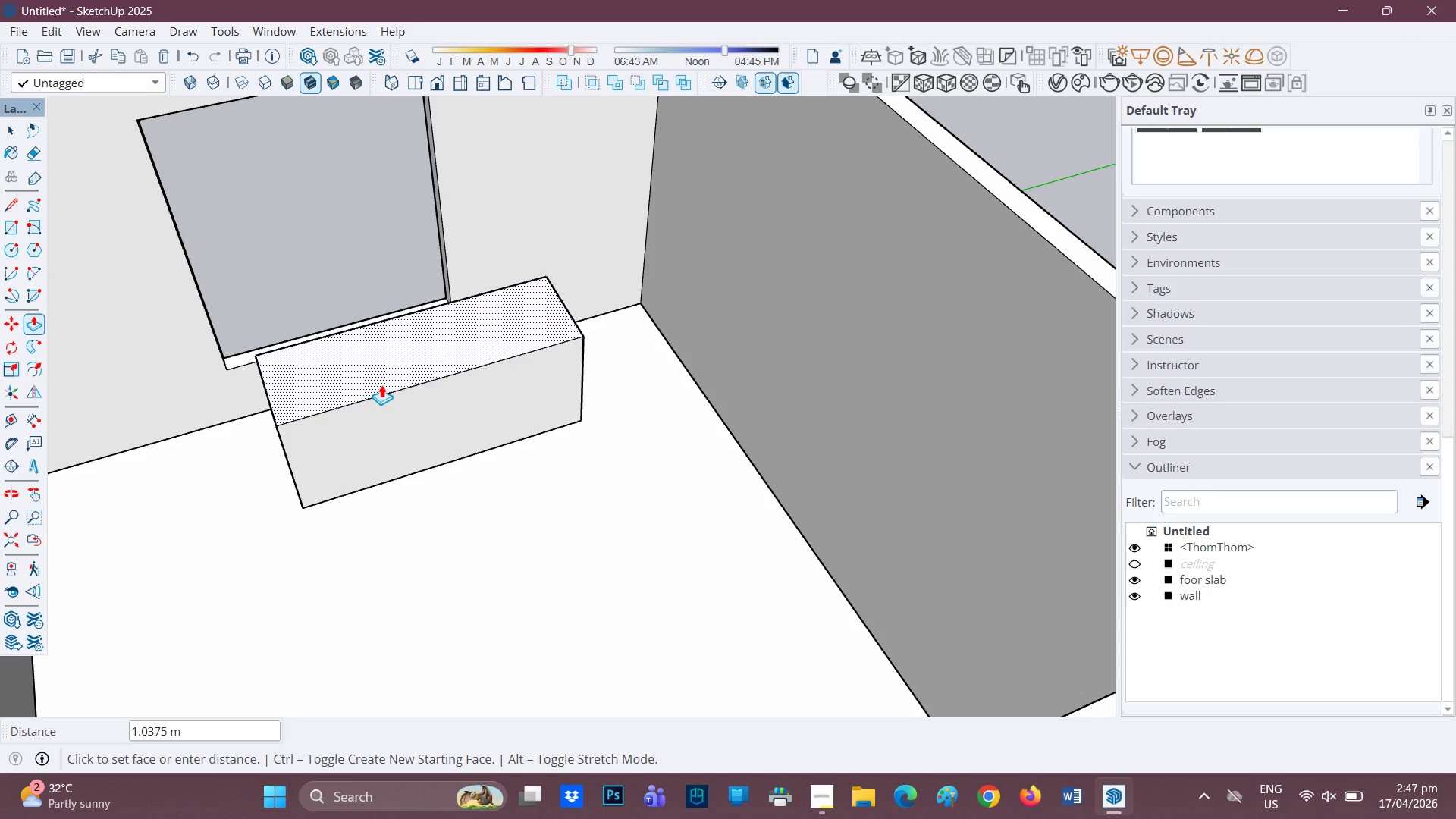 
key(1)
 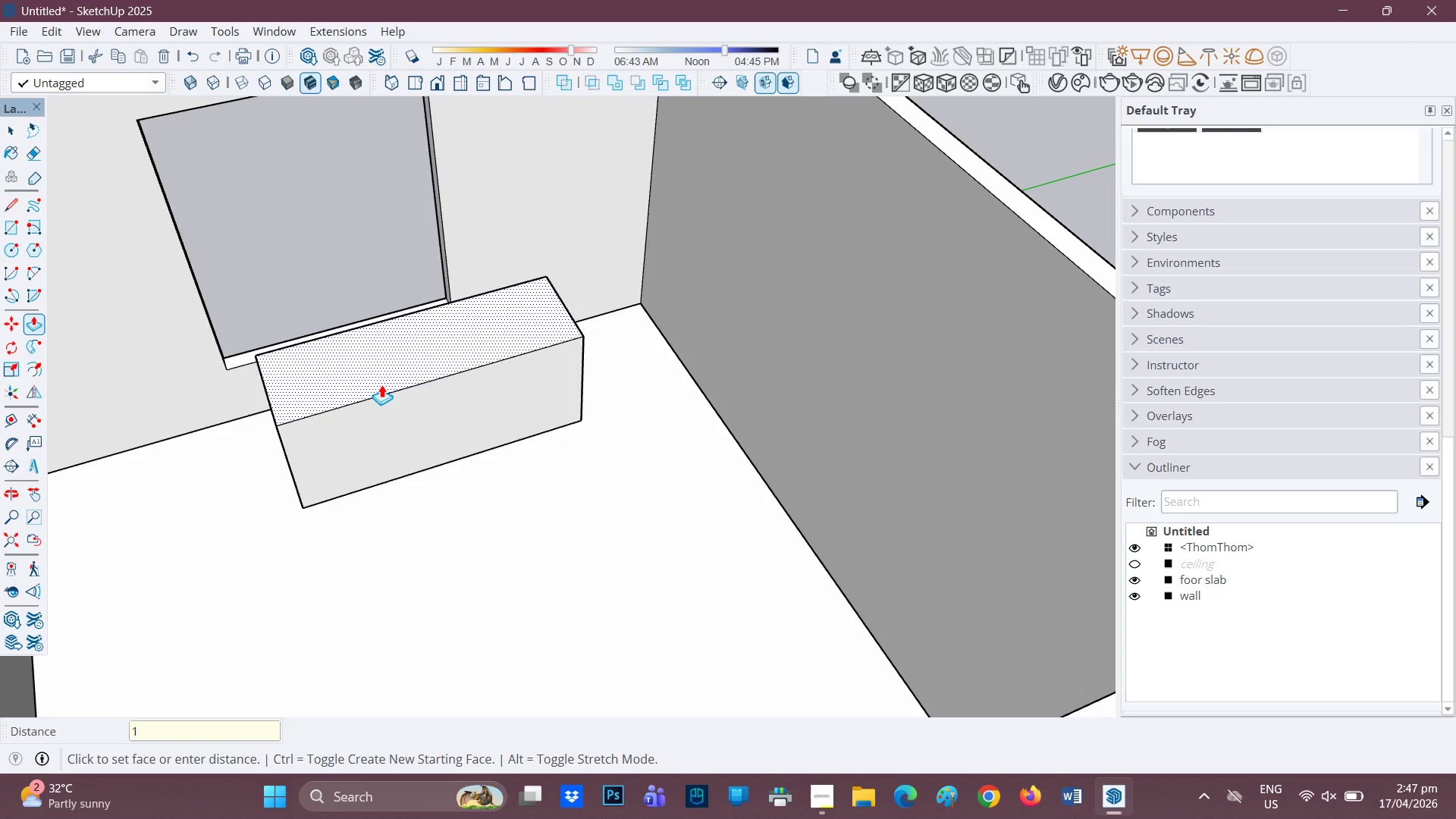 
key(Period)
 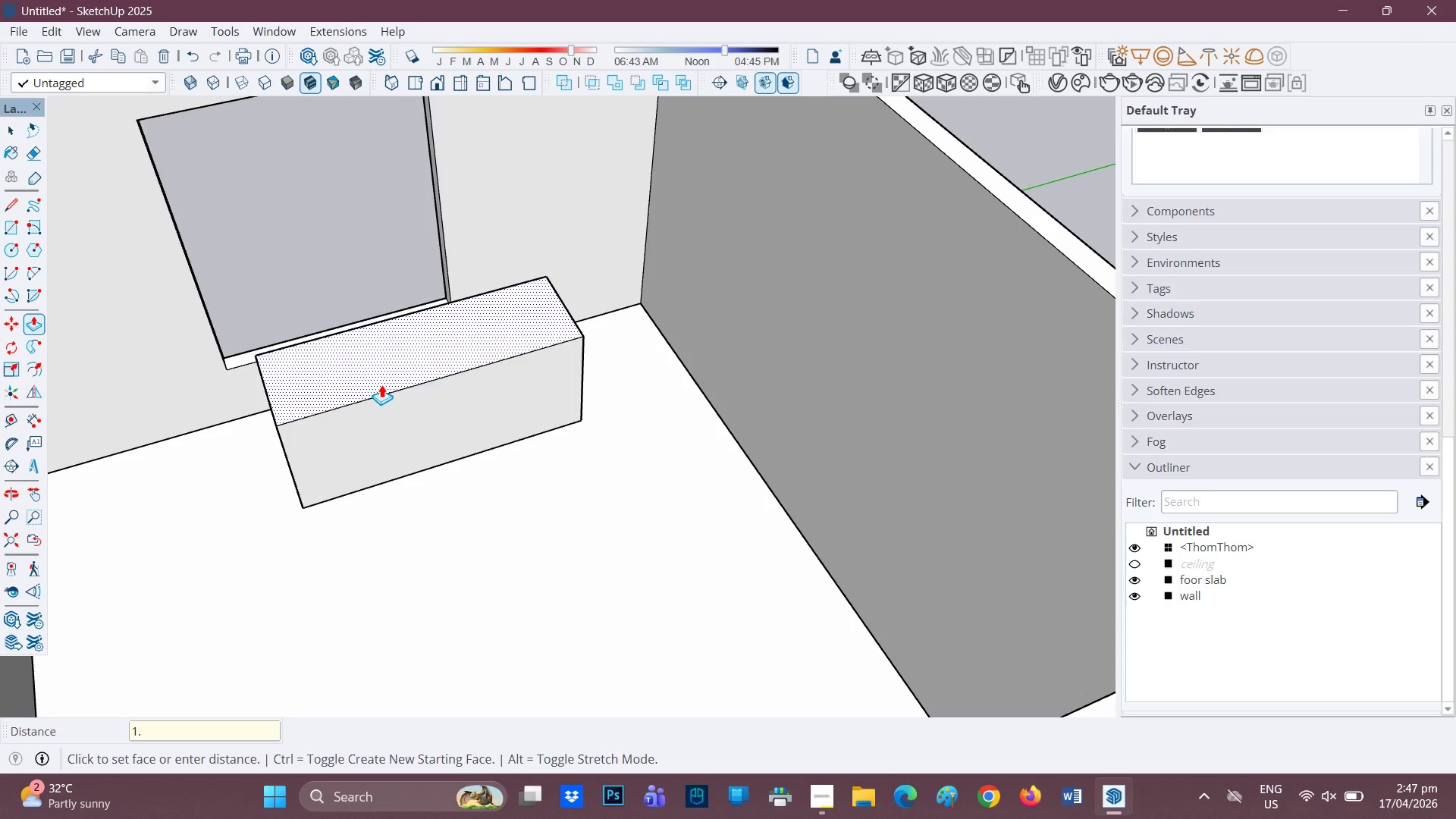 
key(1)
 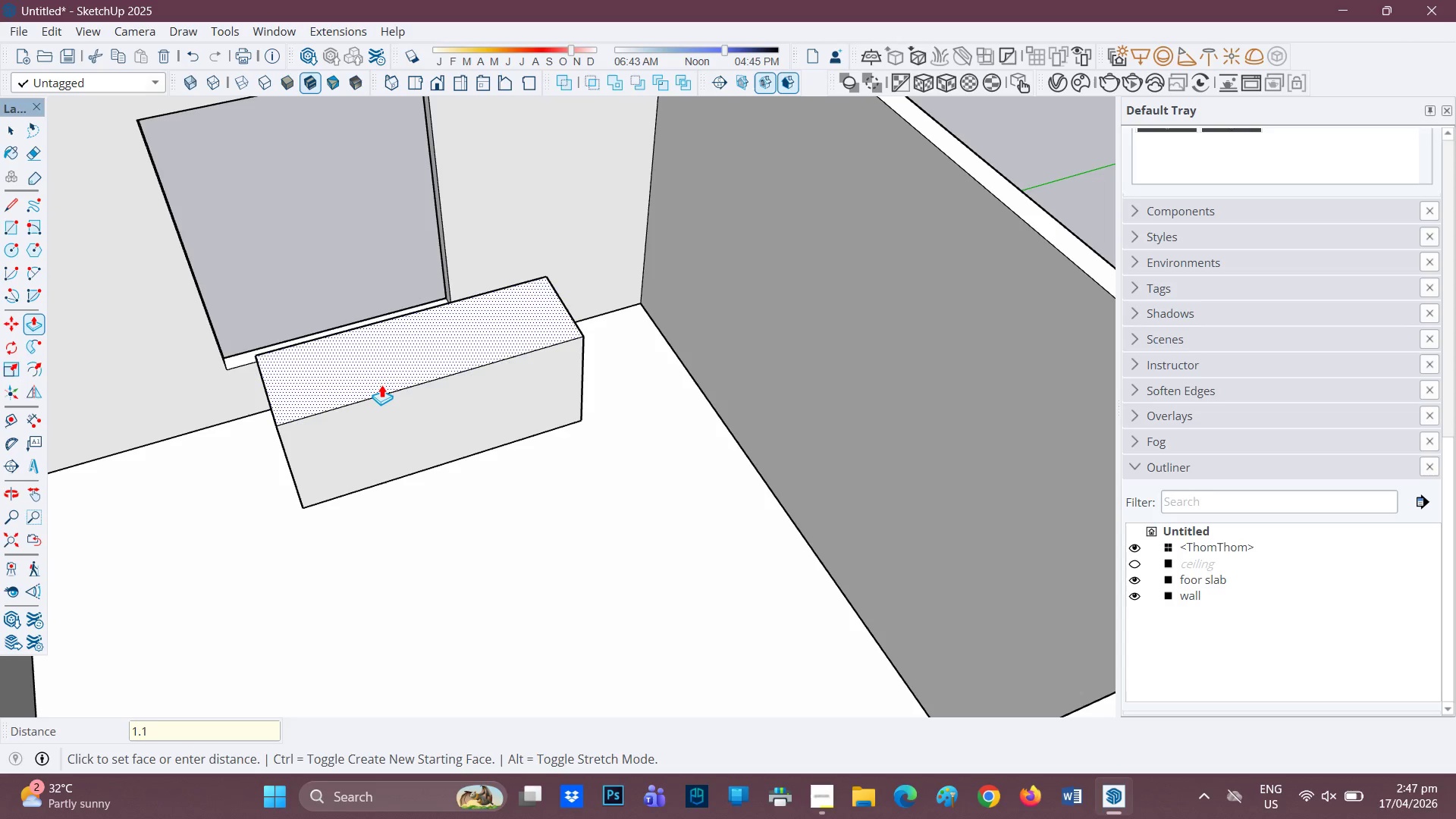 
key(Enter)
 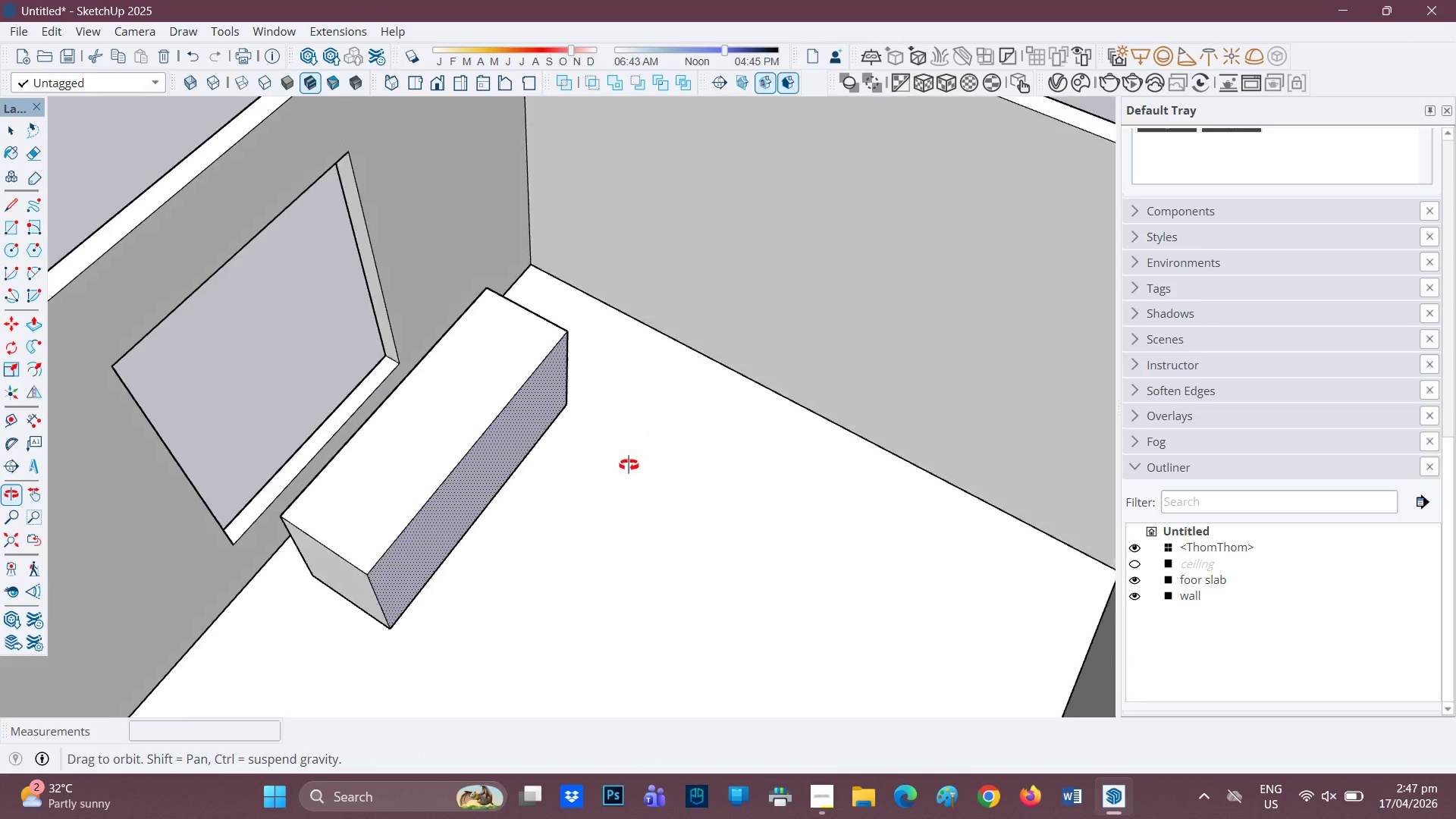 
scroll: coordinate [457, 446], scroll_direction: up, amount: 2.0
 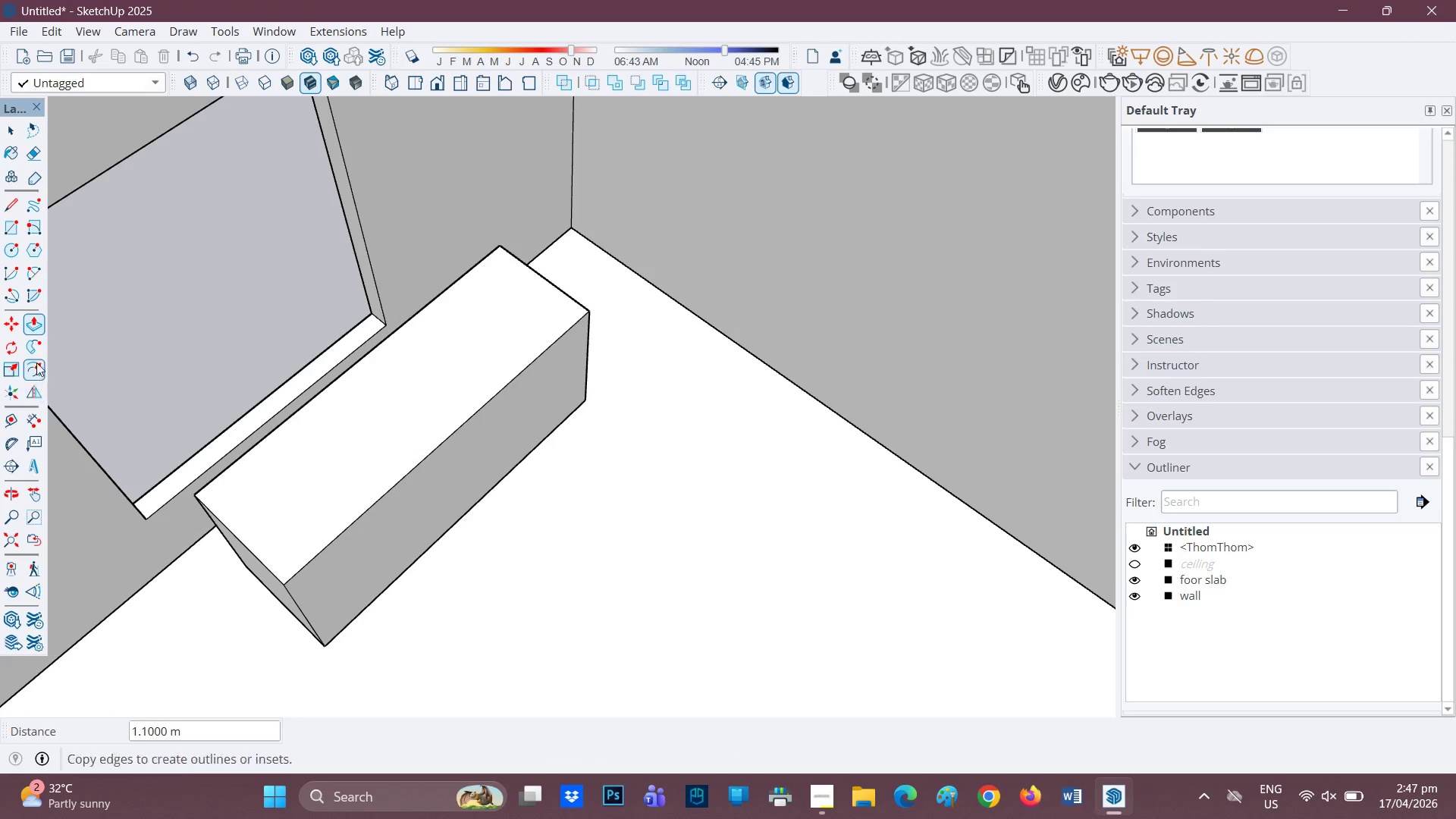 
key(Space)
 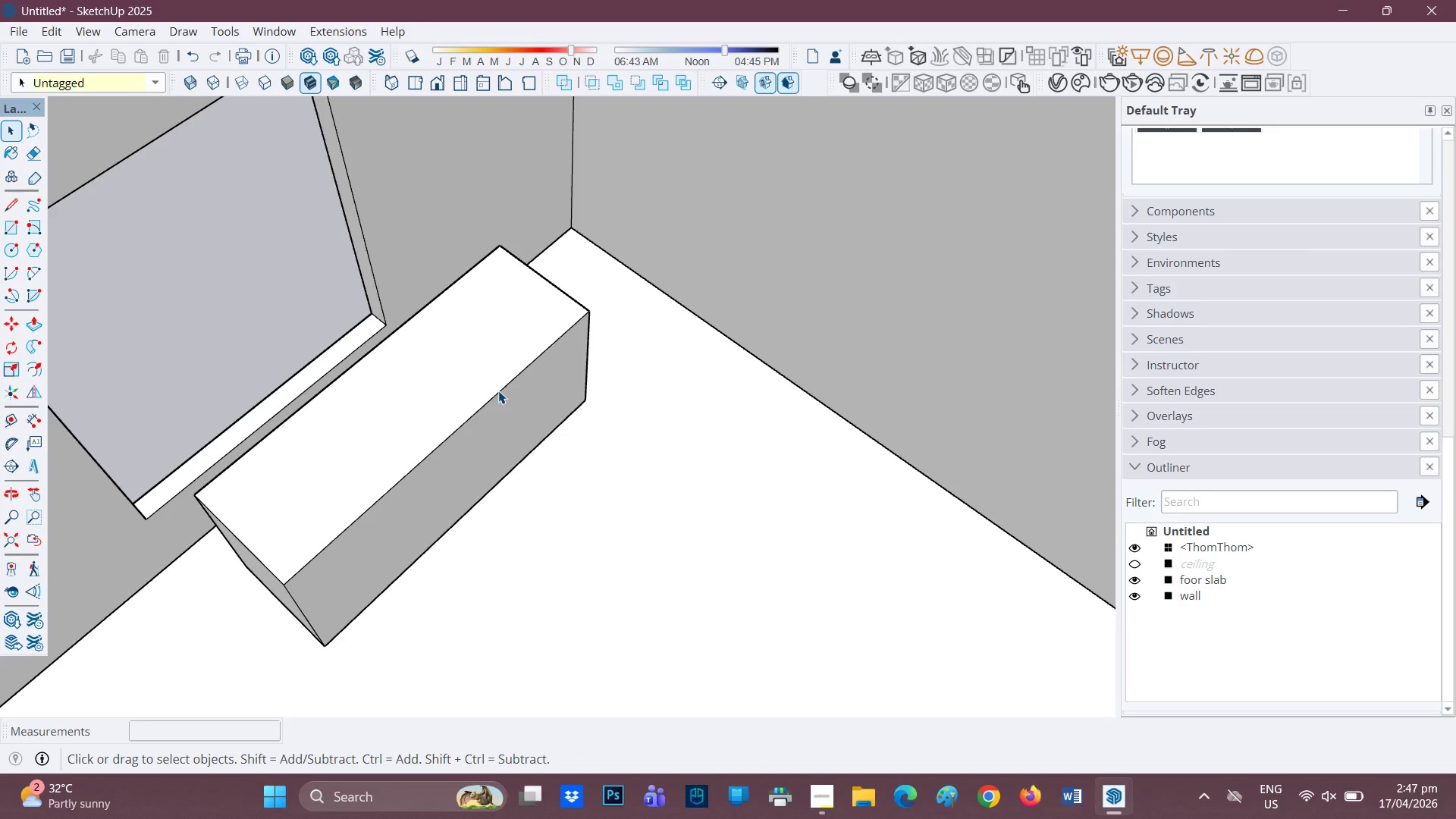 
double_click([498, 391])
 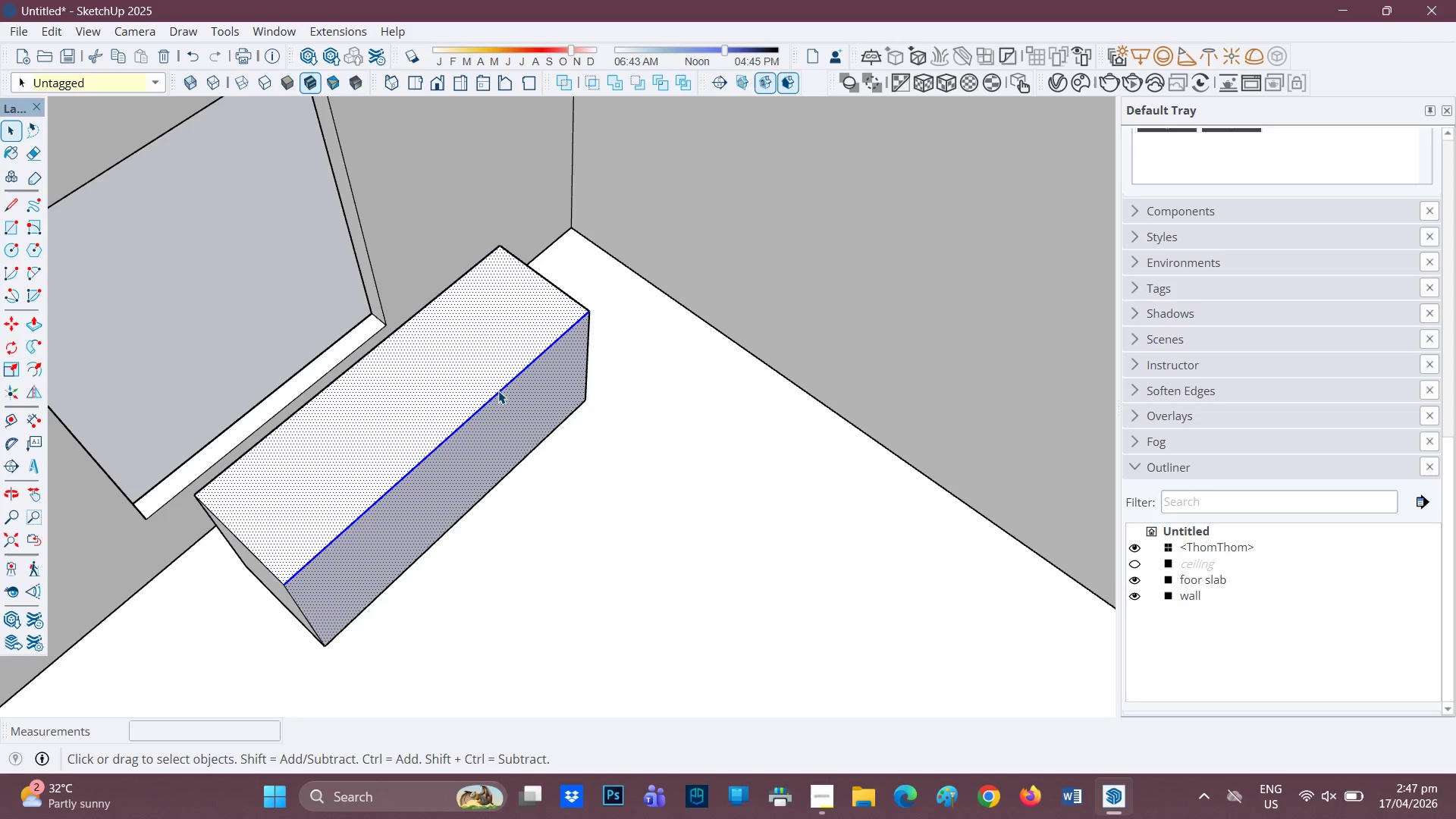 
triple_click([498, 391])
 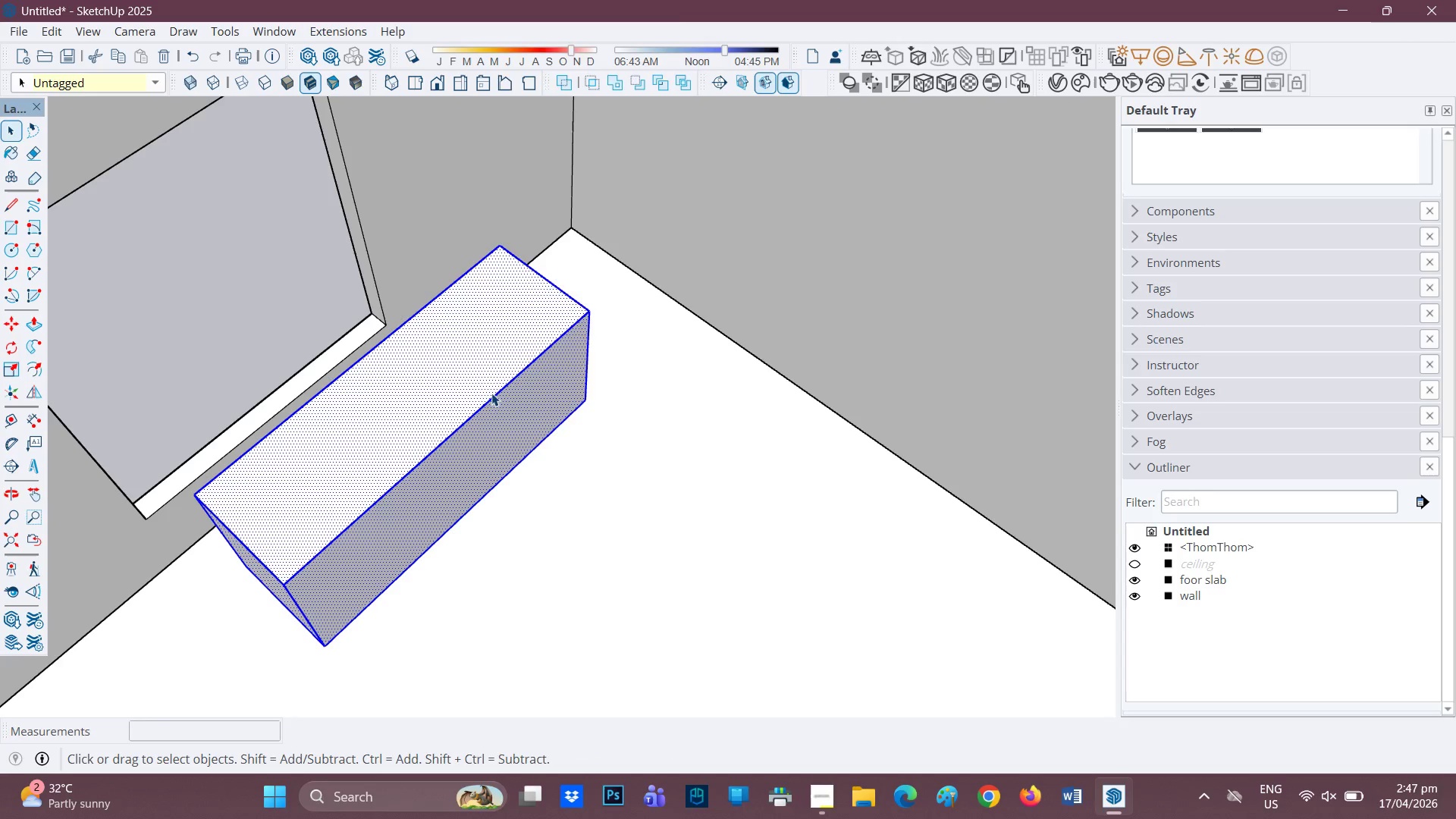 
right_click([490, 393])
 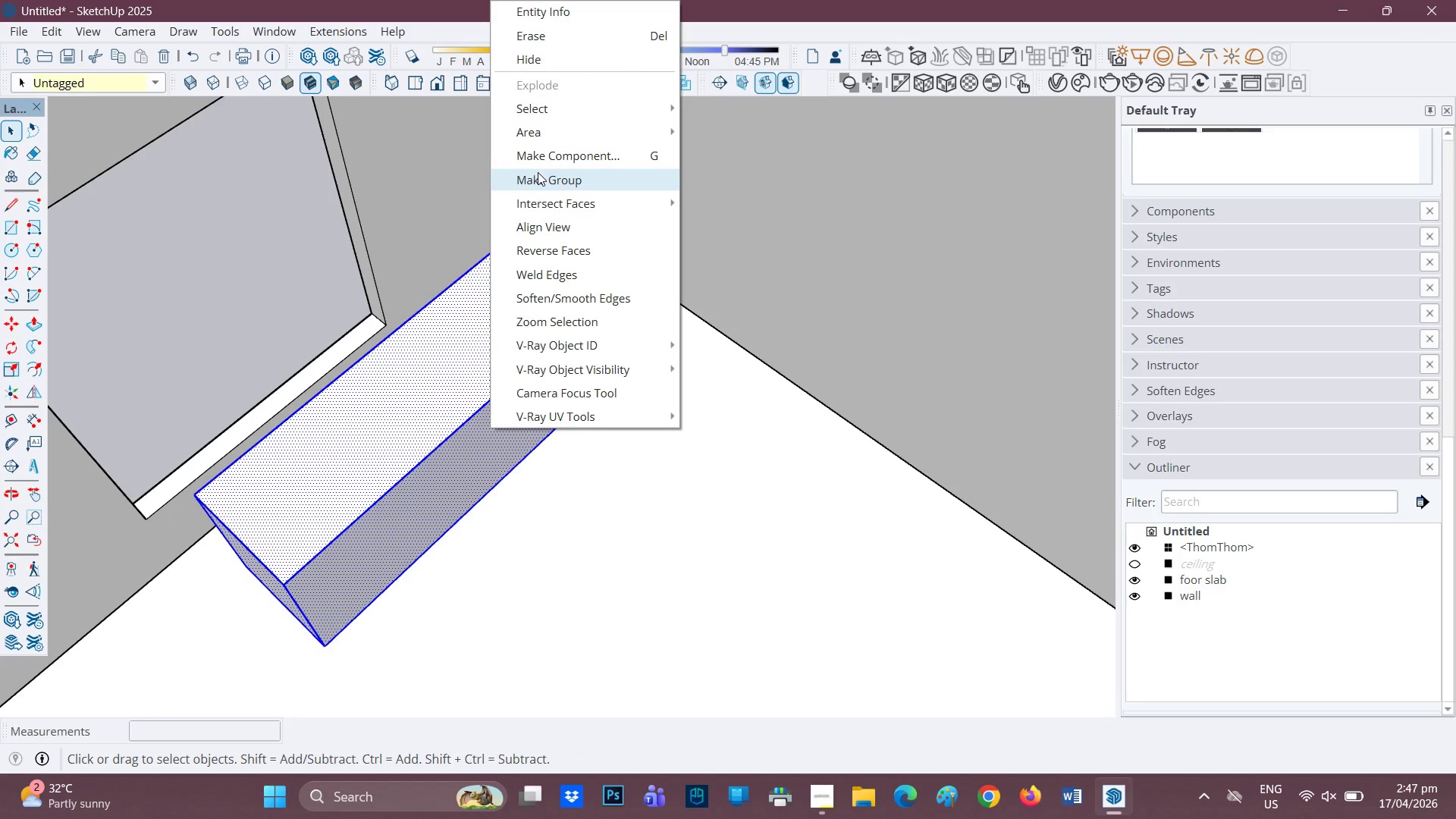 
left_click([538, 175])
 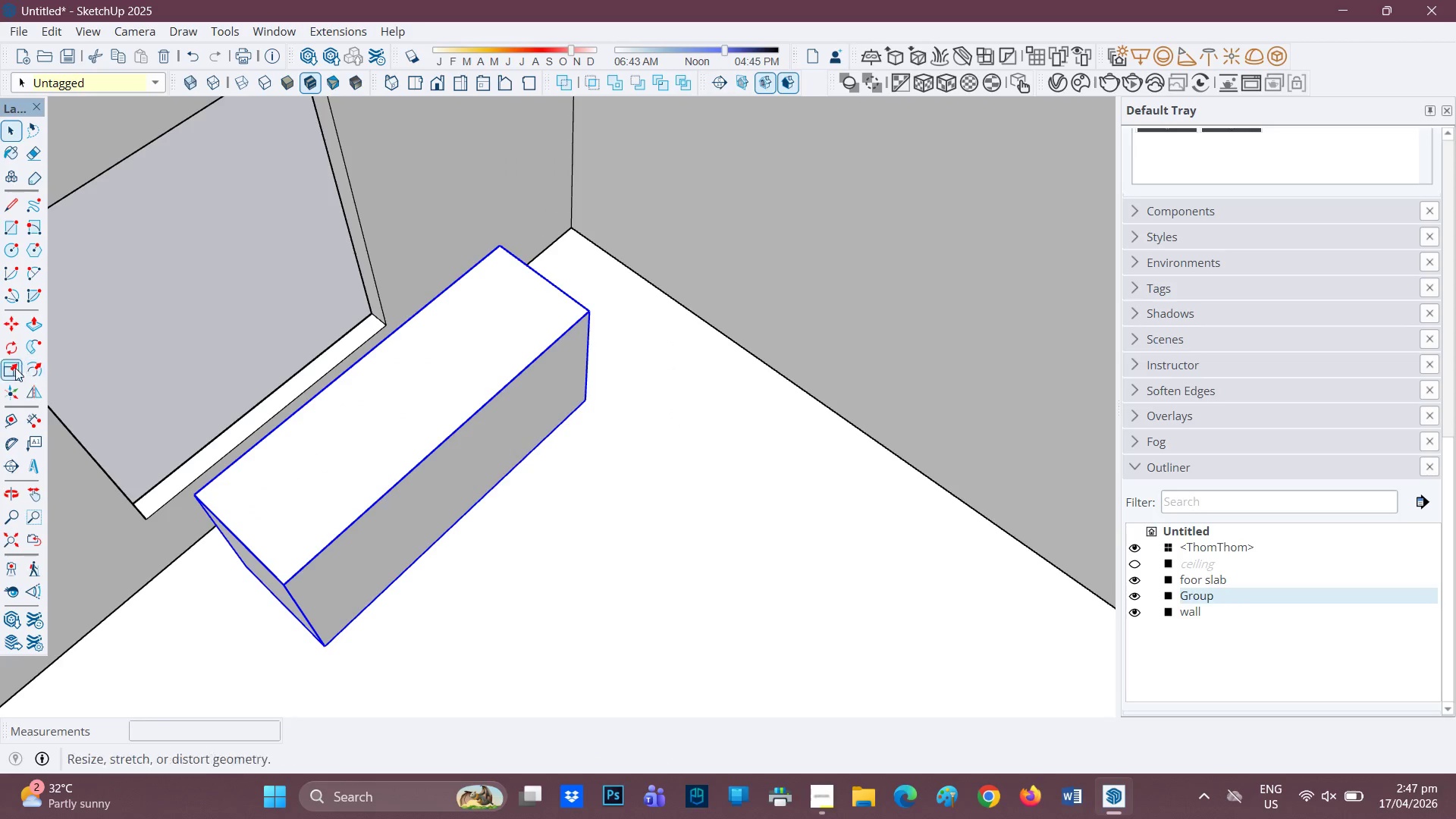 
left_click([8, 351])
 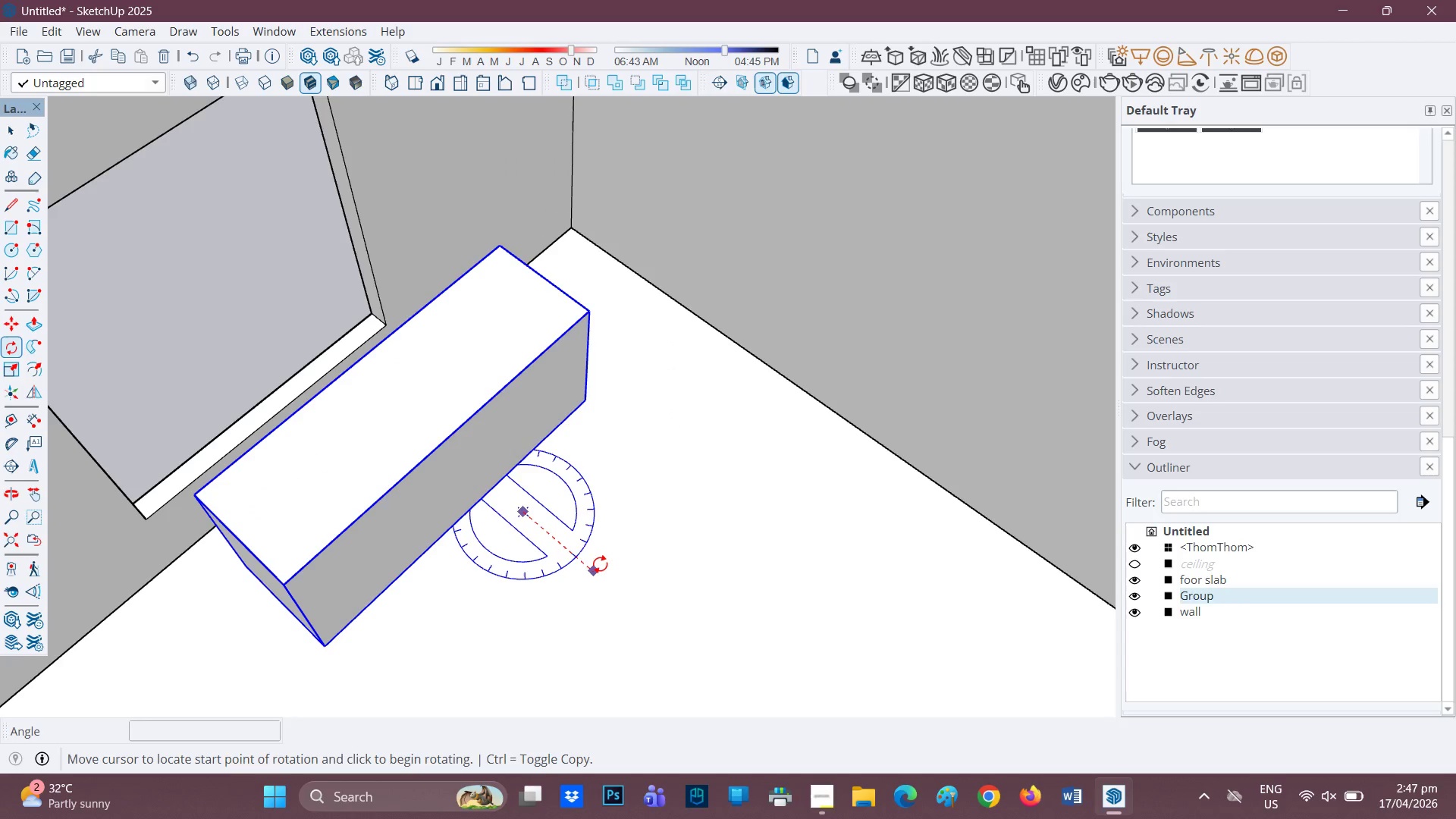 
left_click([600, 564])
 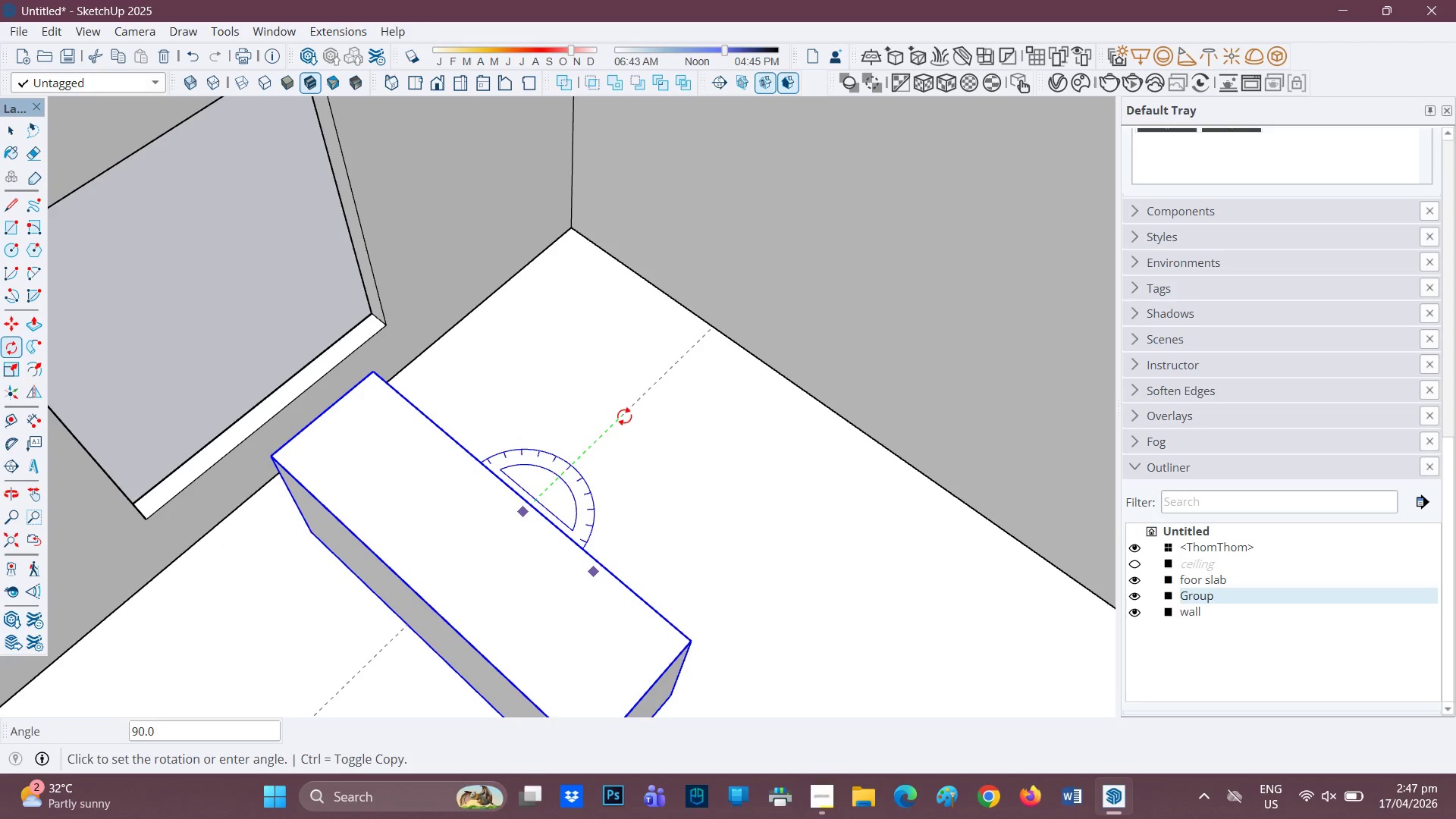 
scroll: coordinate [453, 570], scroll_direction: down, amount: 1.0
 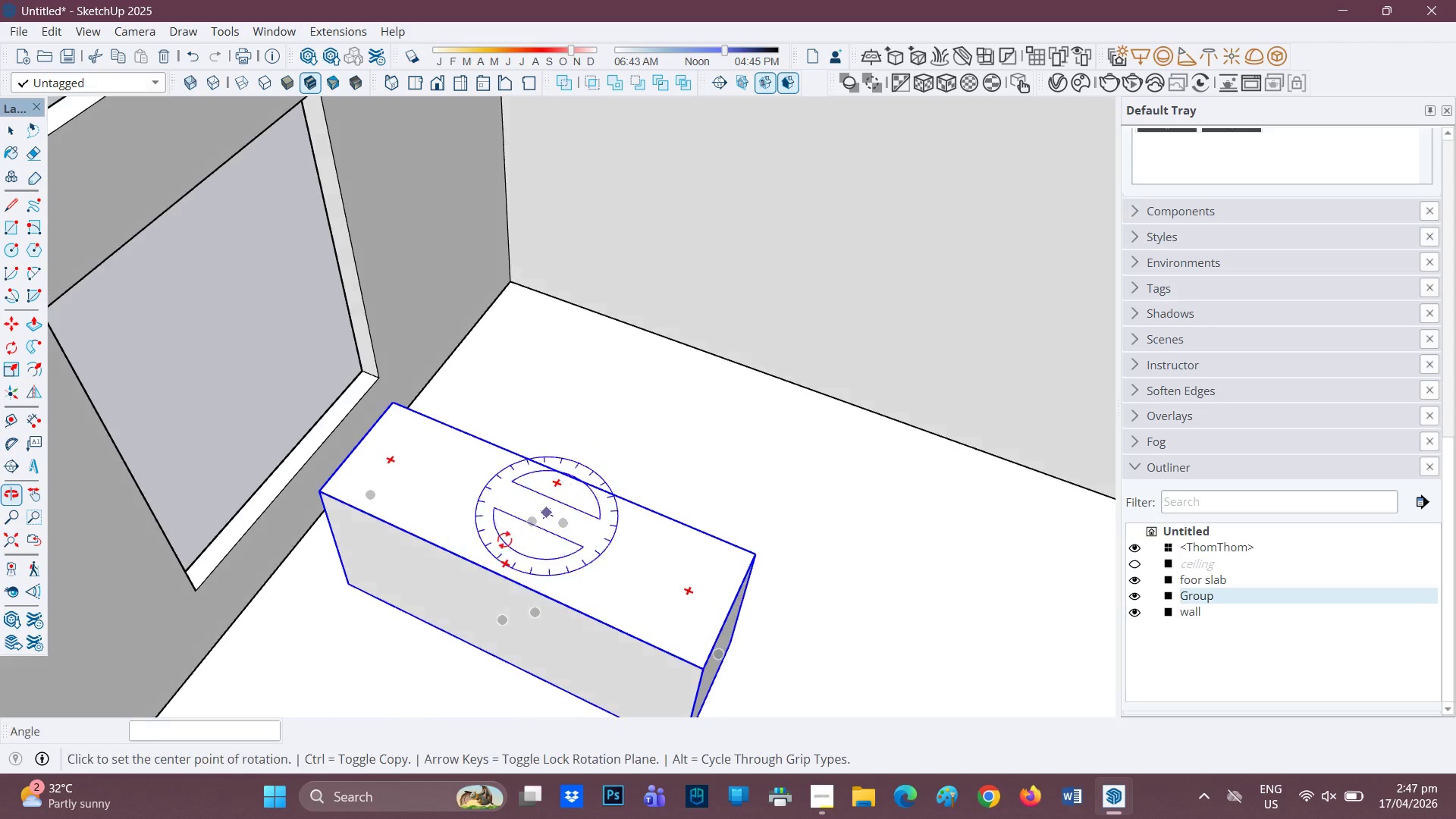 
key(M)
 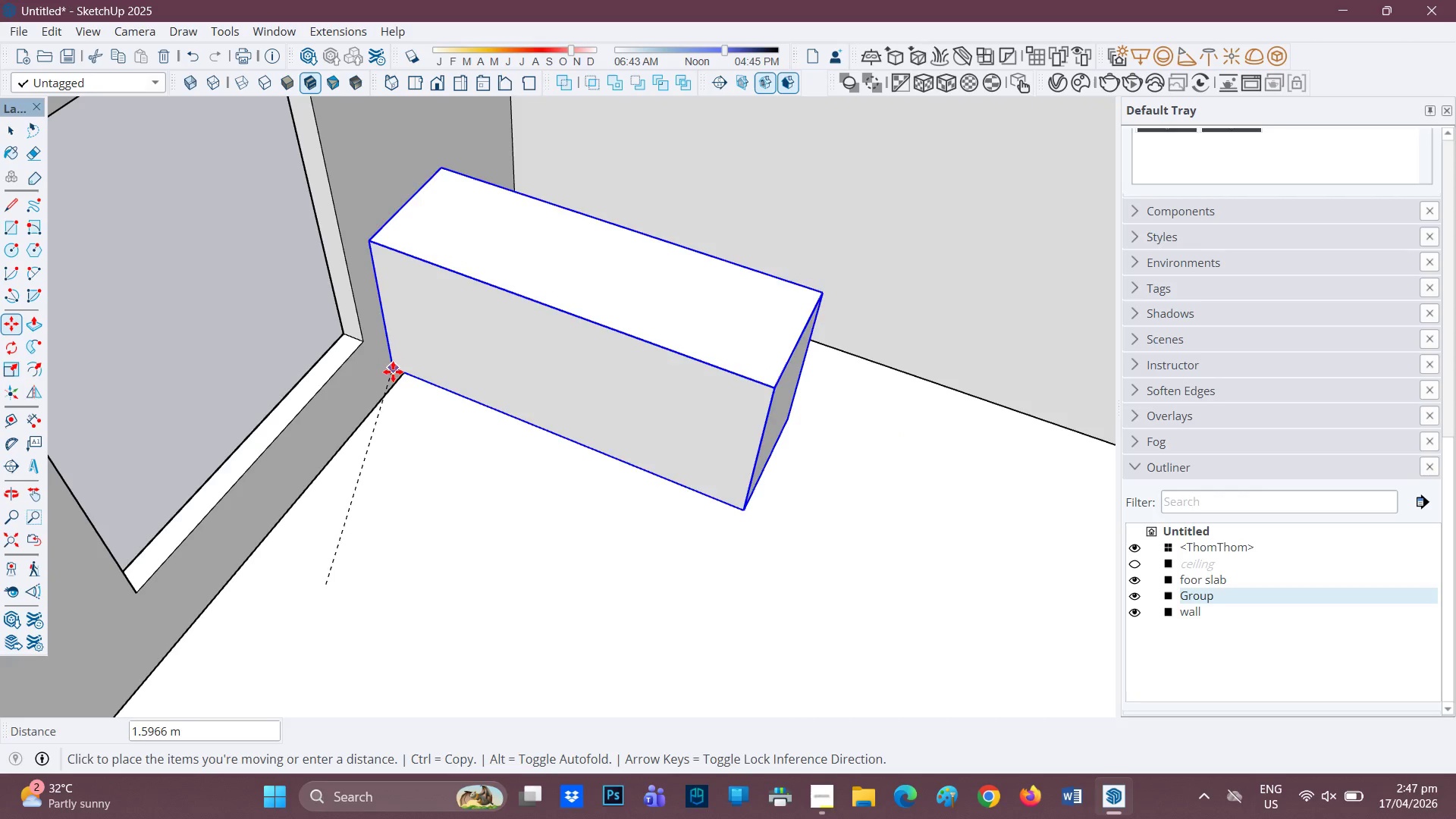 
scroll: coordinate [467, 582], scroll_direction: up, amount: 2.0
 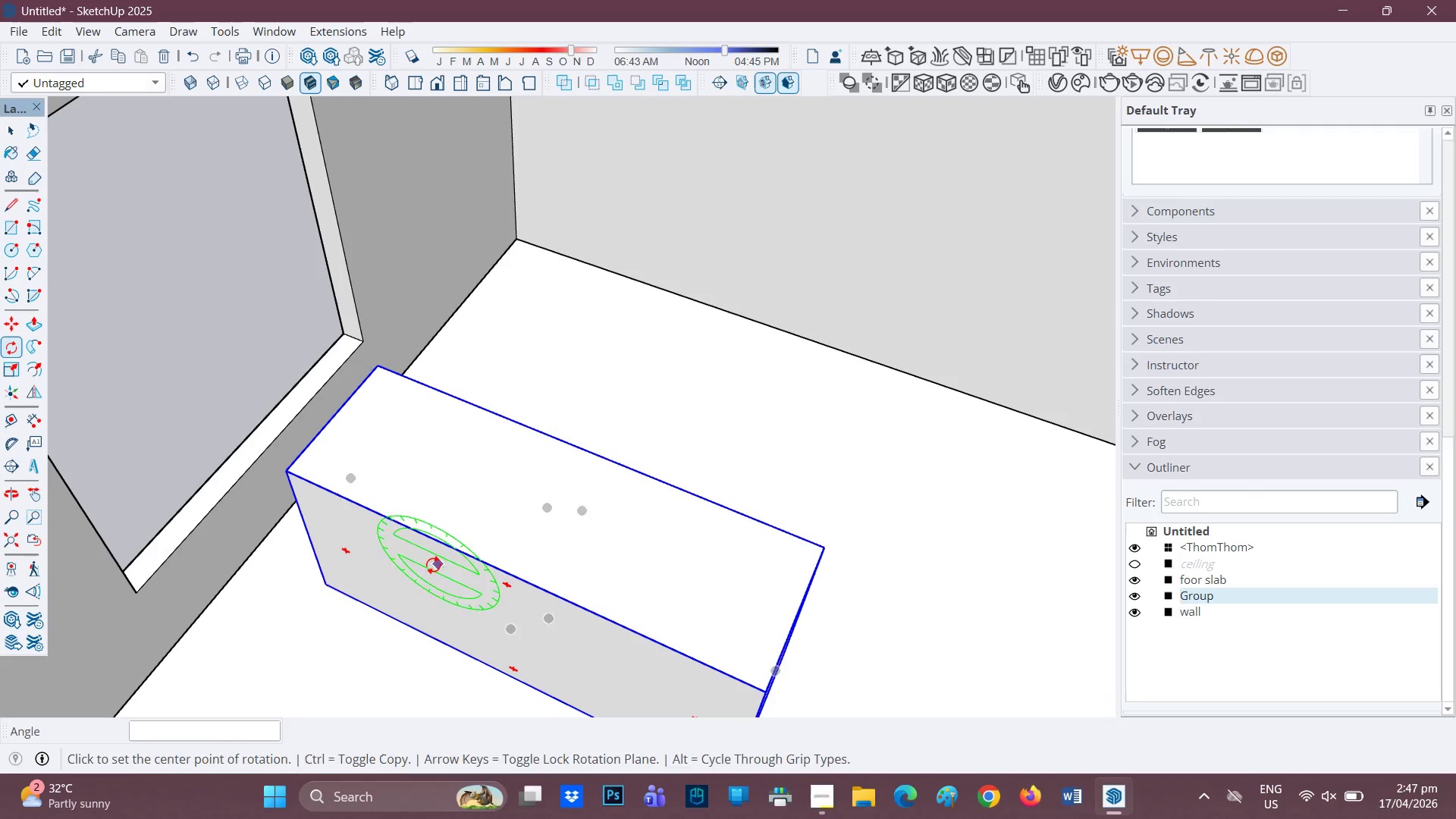 
wait(5.54)
 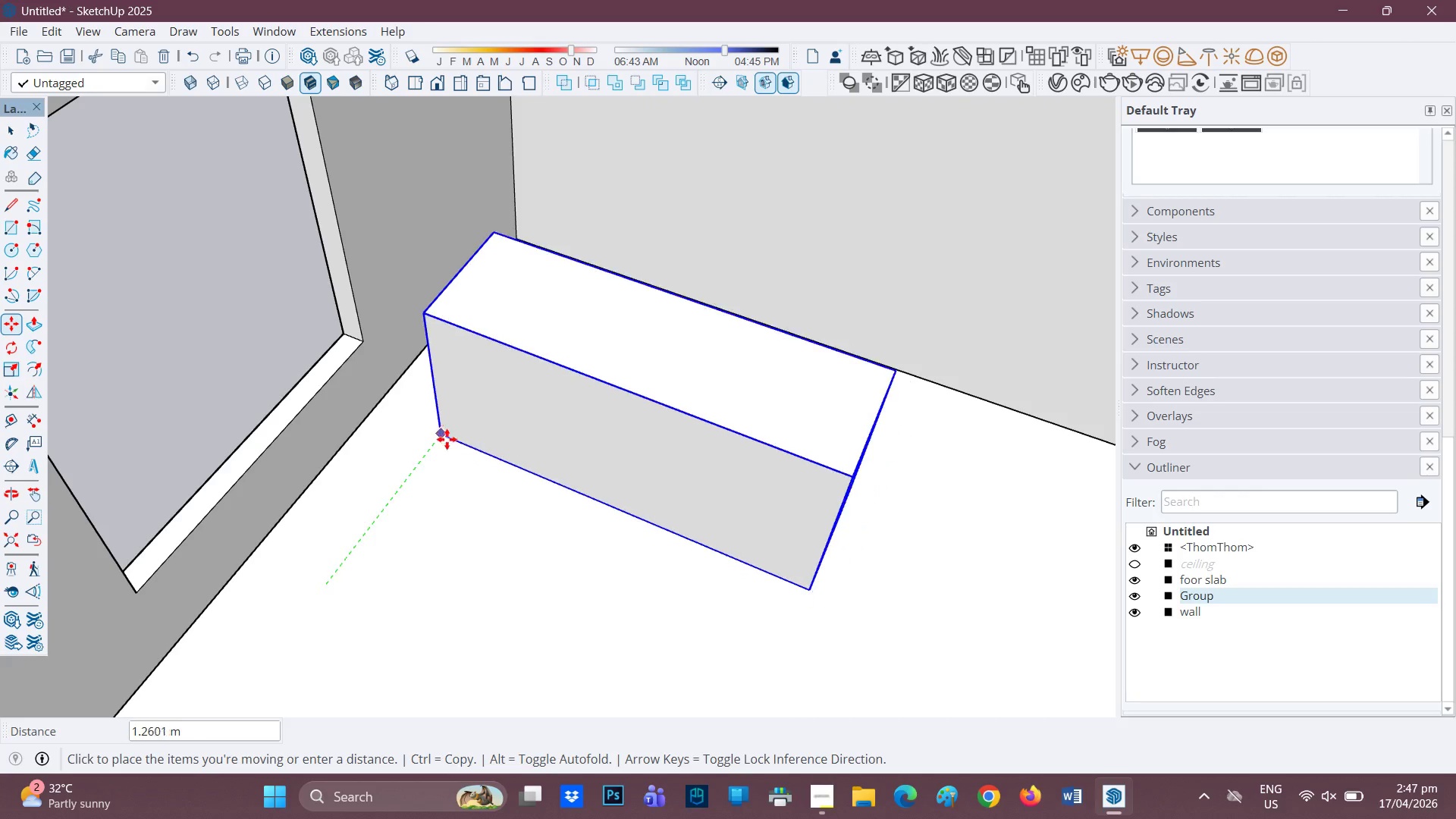 
left_click([391, 384])
 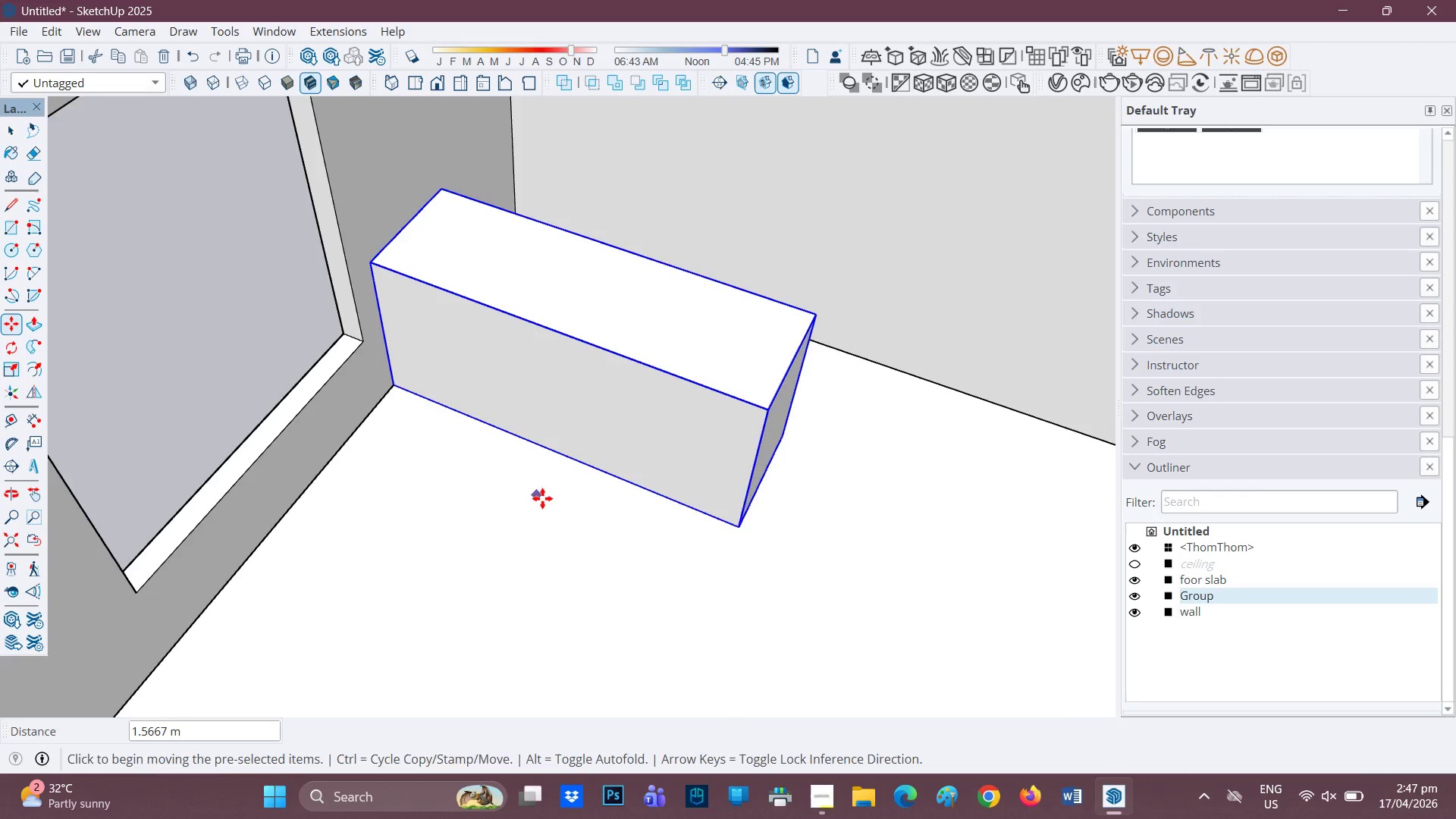 
scroll: coordinate [545, 463], scroll_direction: down, amount: 3.0
 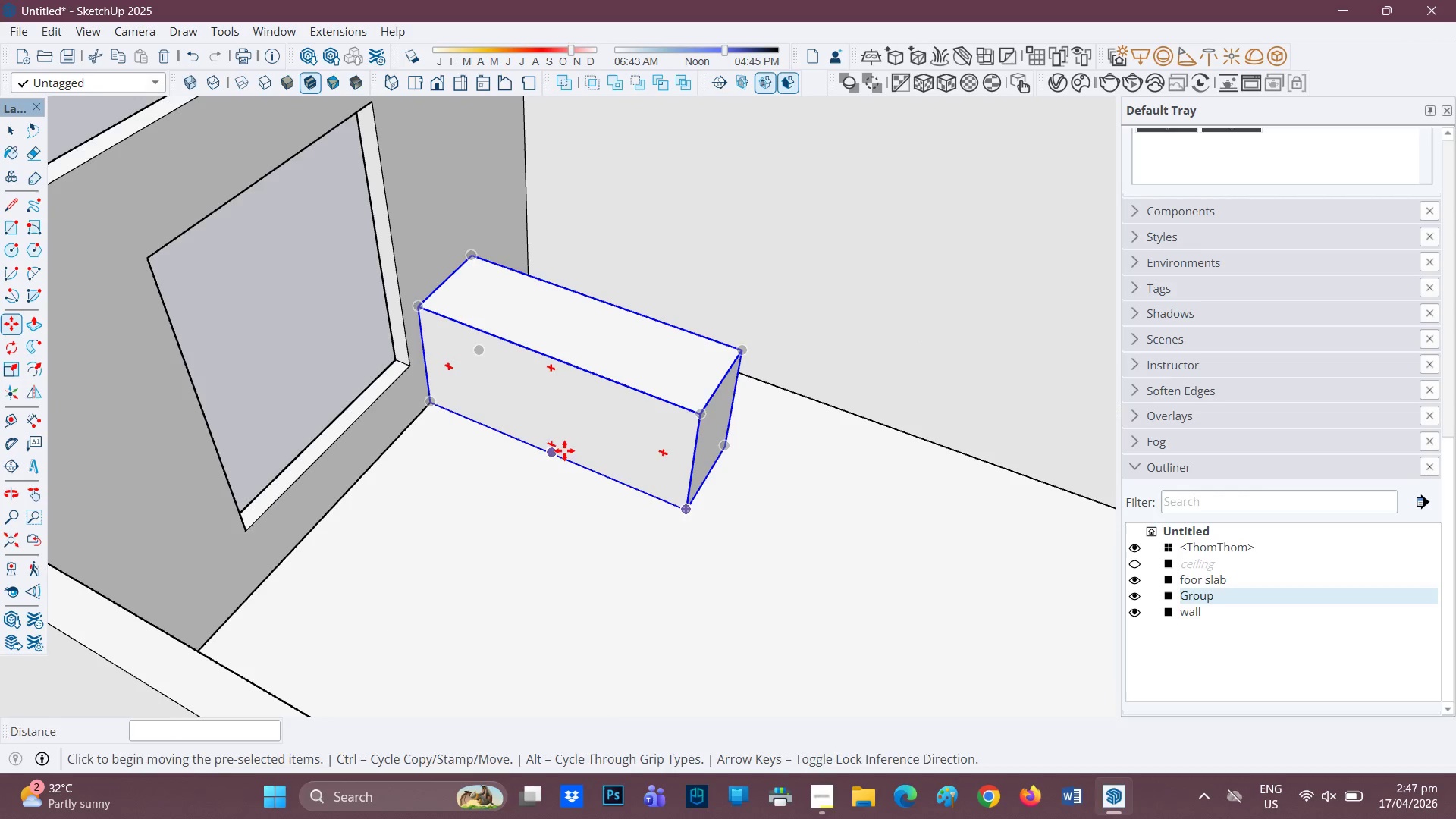 
key(H)
 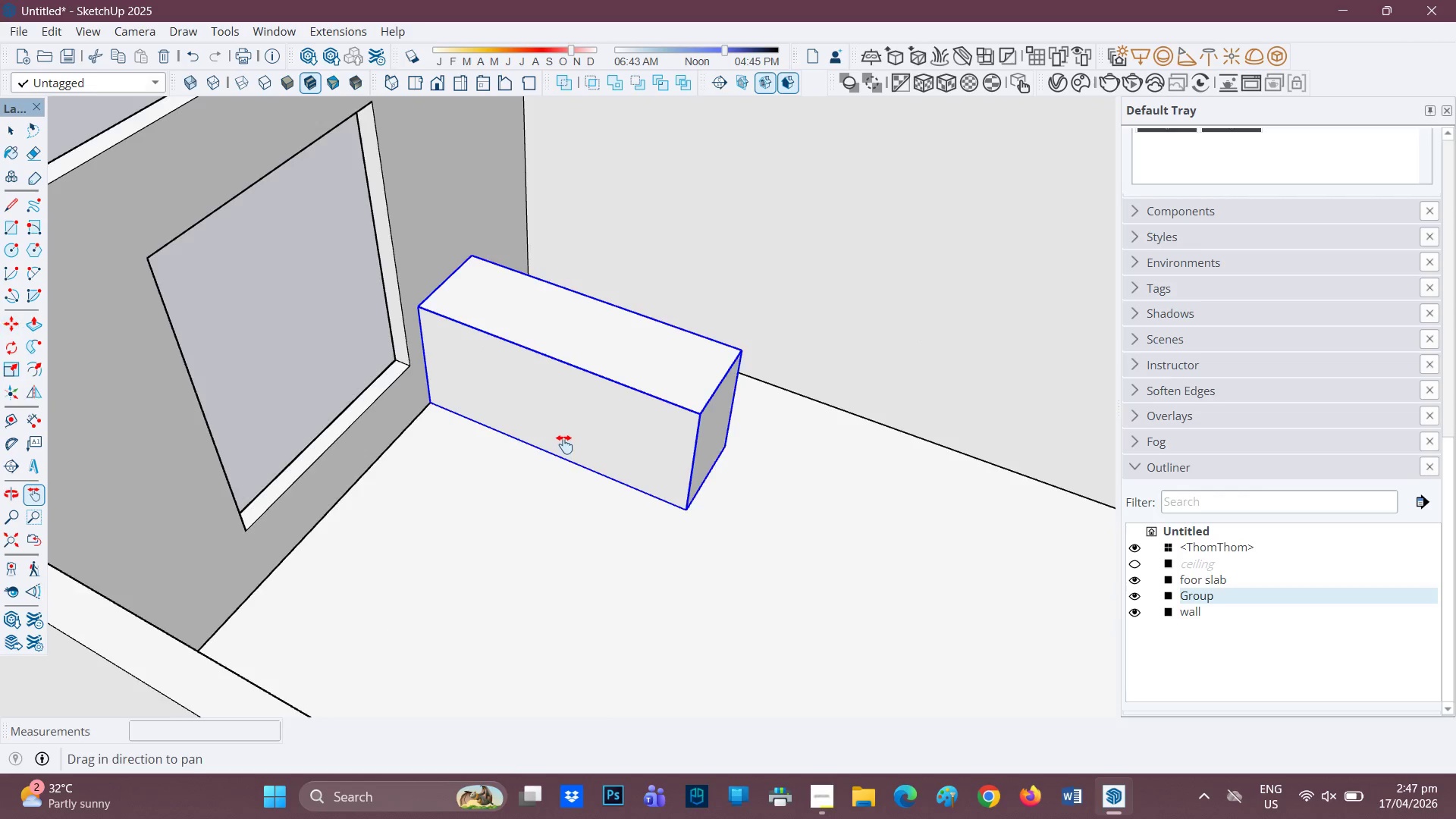 
left_click_drag(start_coordinate=[564, 444], to_coordinate=[409, 544])
 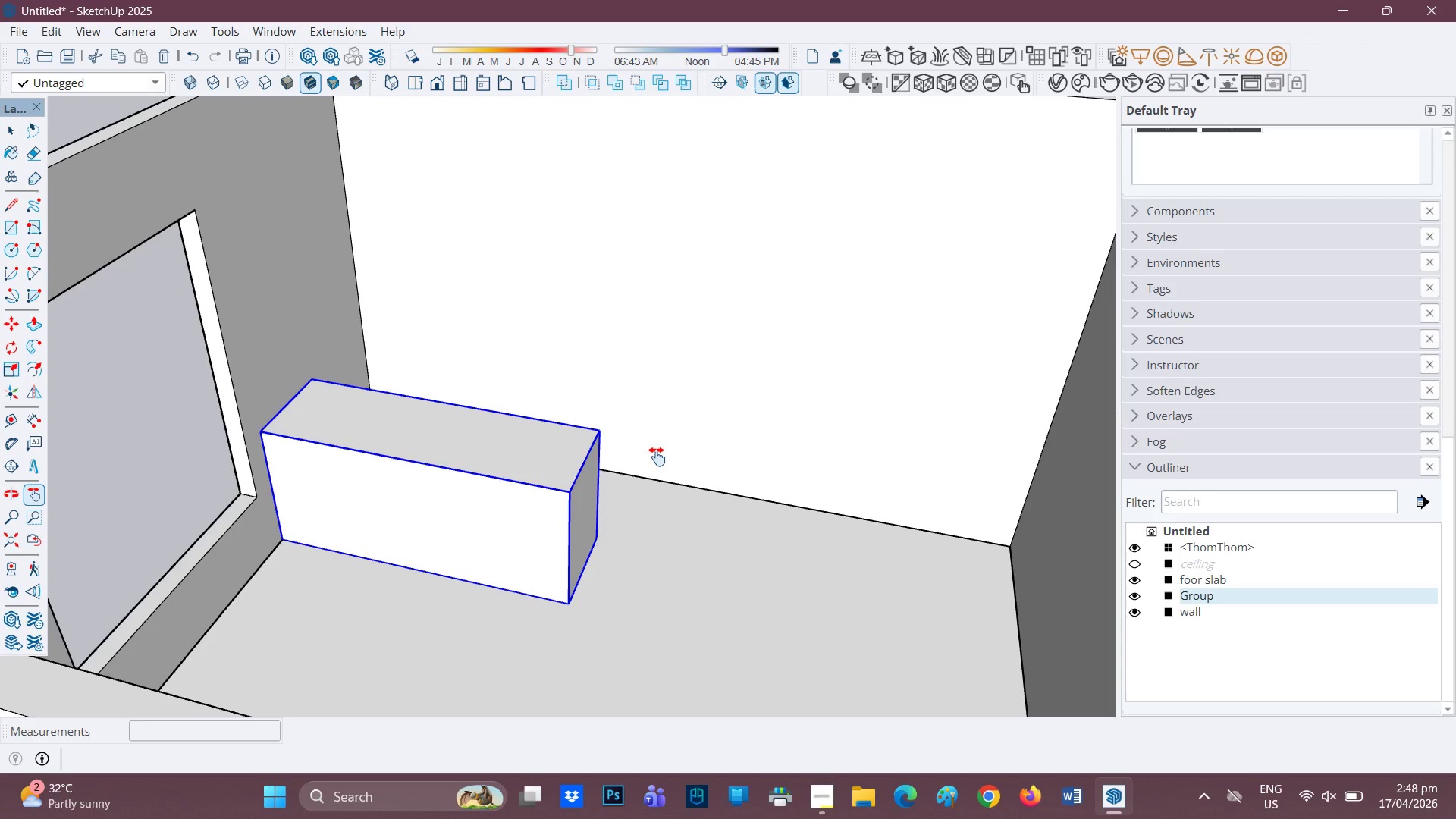 
wait(52.69)
 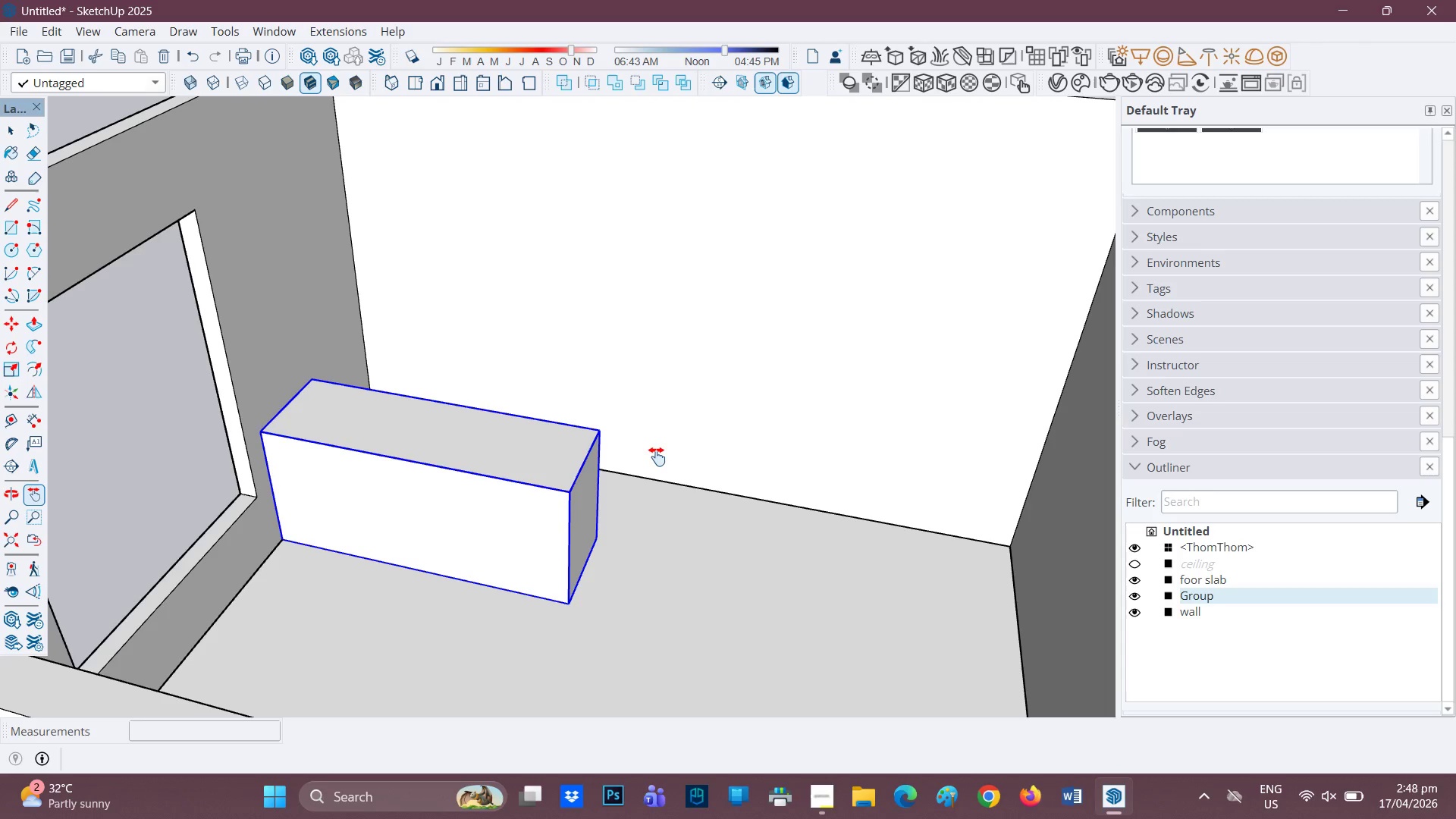 
scroll: coordinate [702, 571], scroll_direction: down, amount: 2.0
 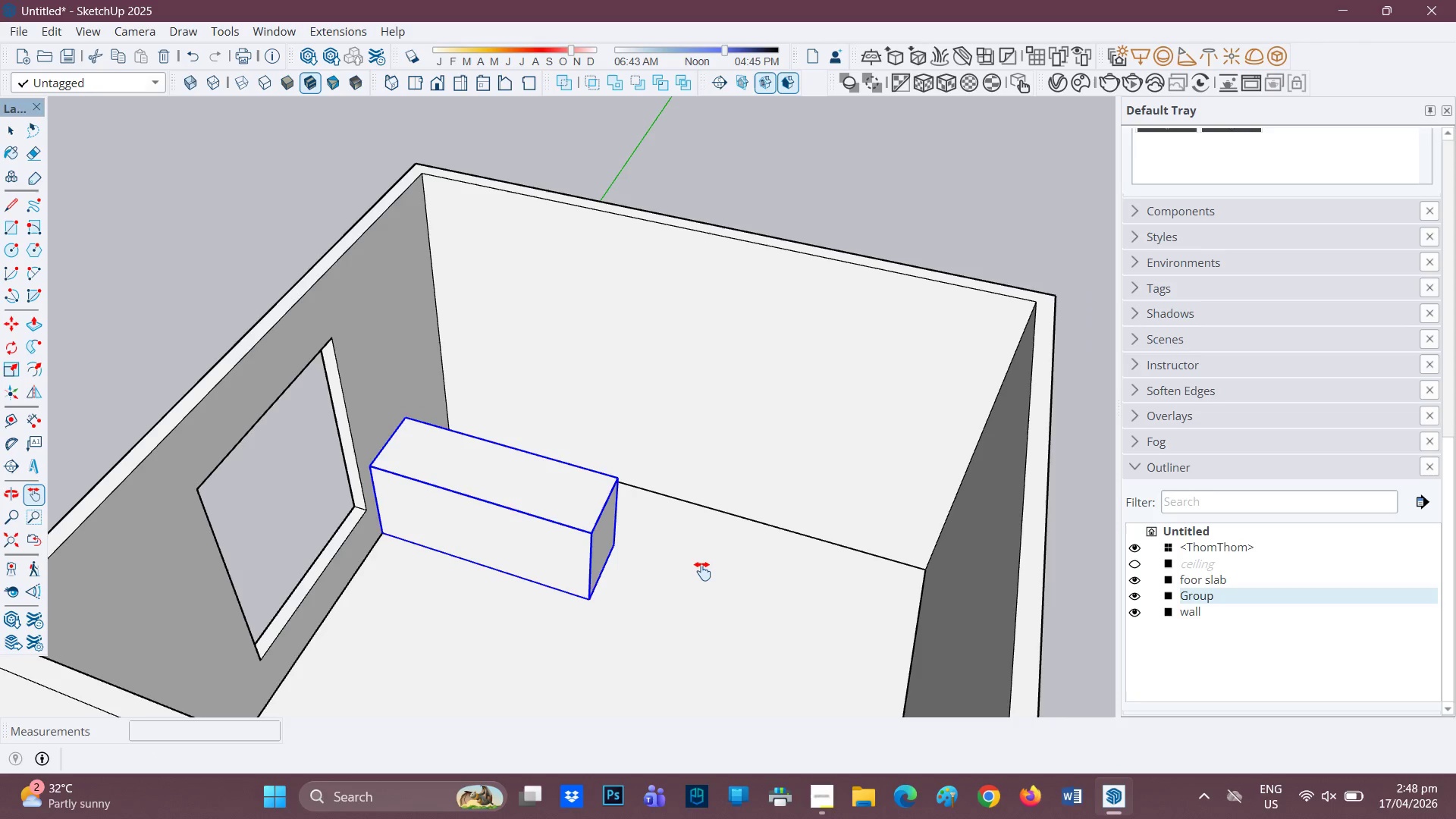 
scroll: coordinate [579, 546], scroll_direction: up, amount: 1.0
 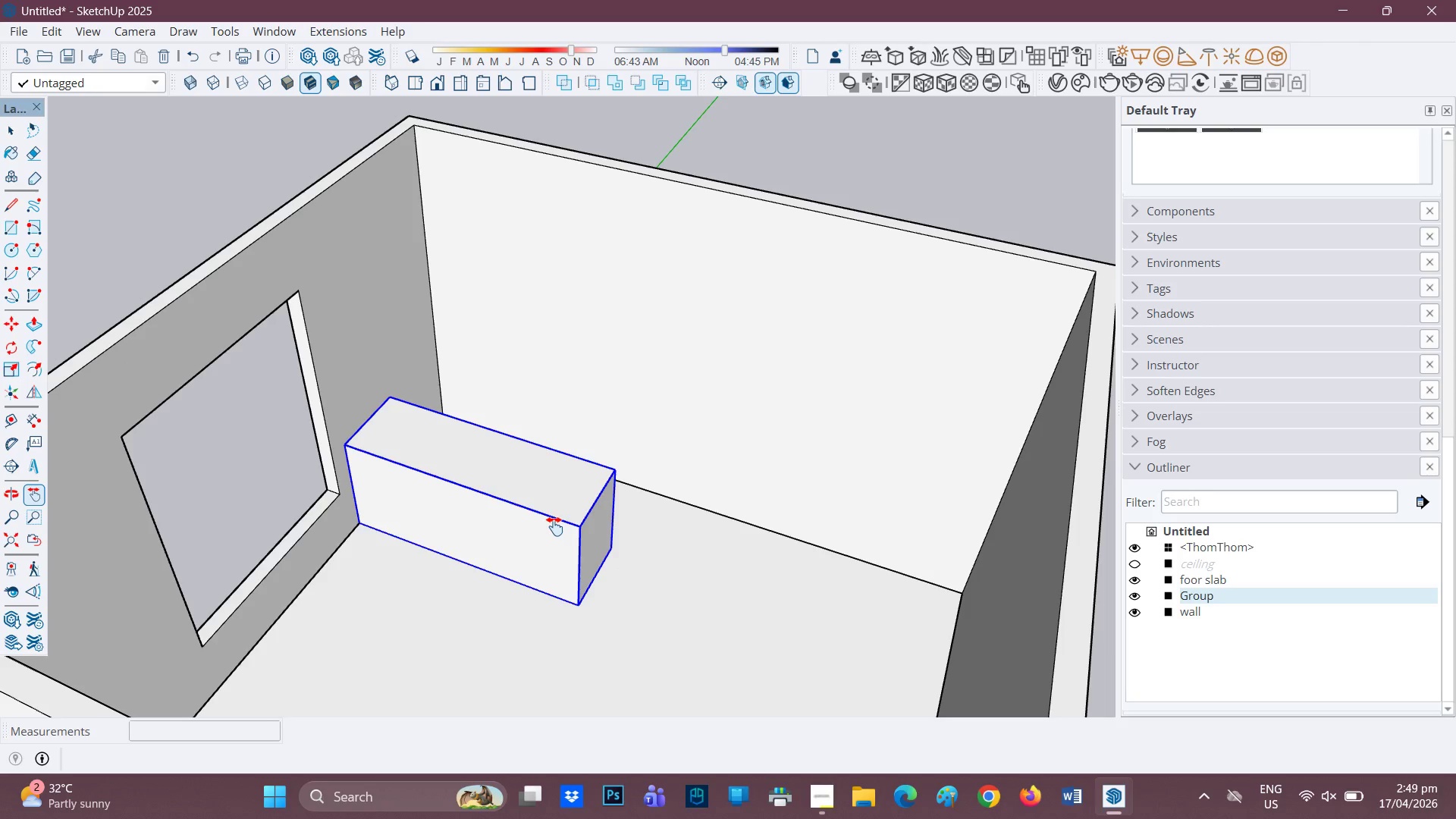 
wait(53.68)
 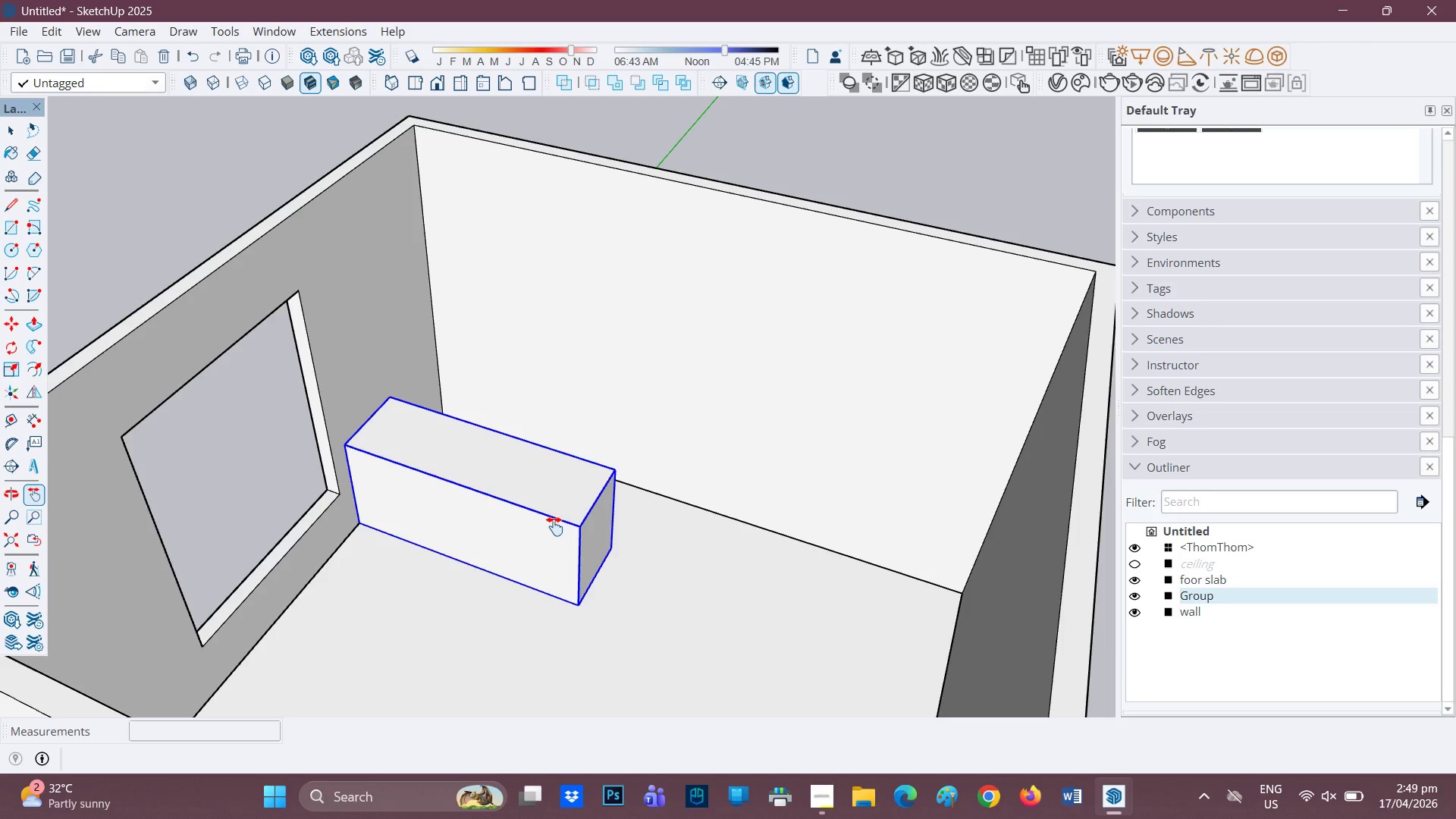 
scroll: coordinate [533, 515], scroll_direction: none, amount: 0.0
 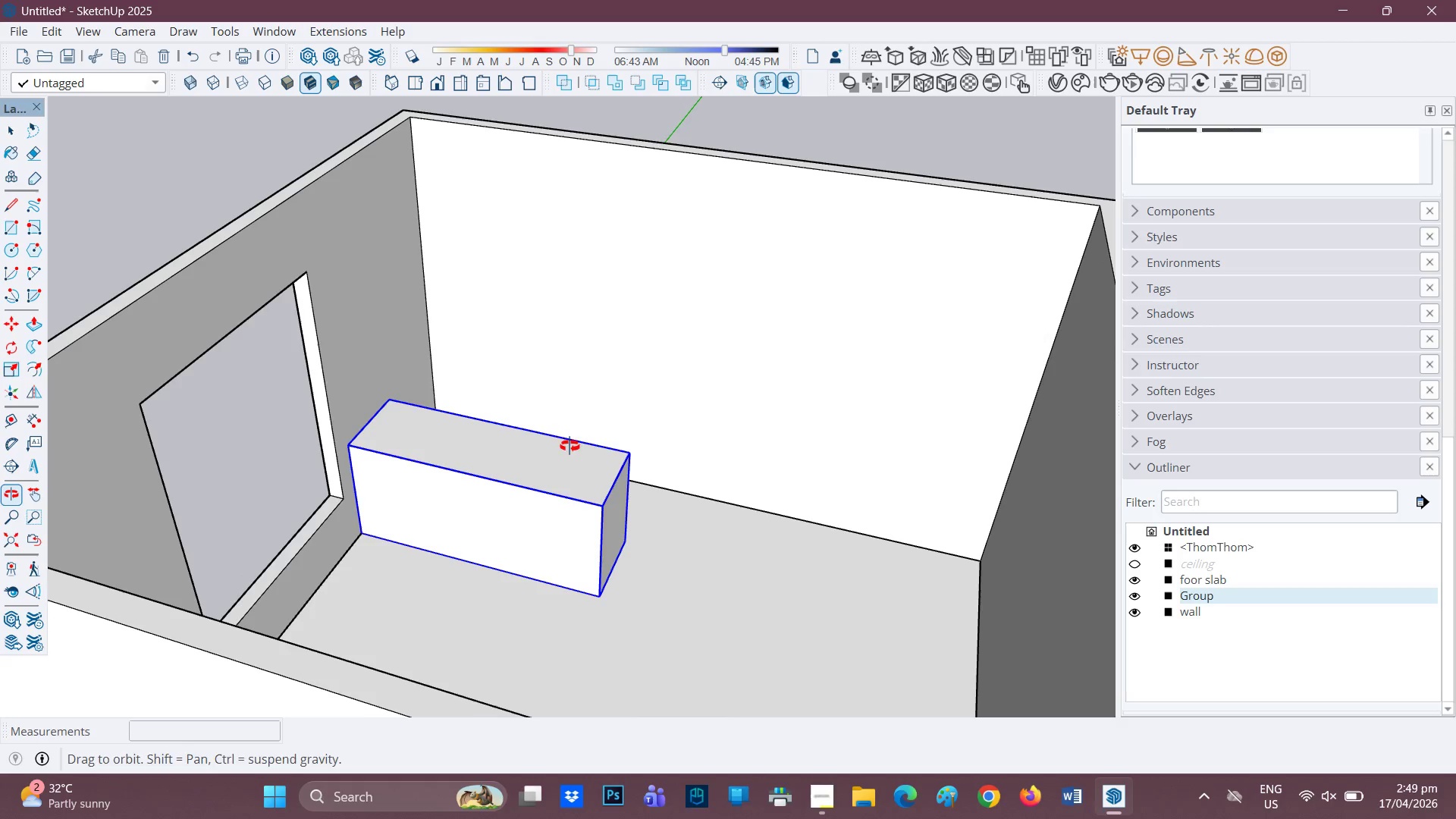 
key(H)
 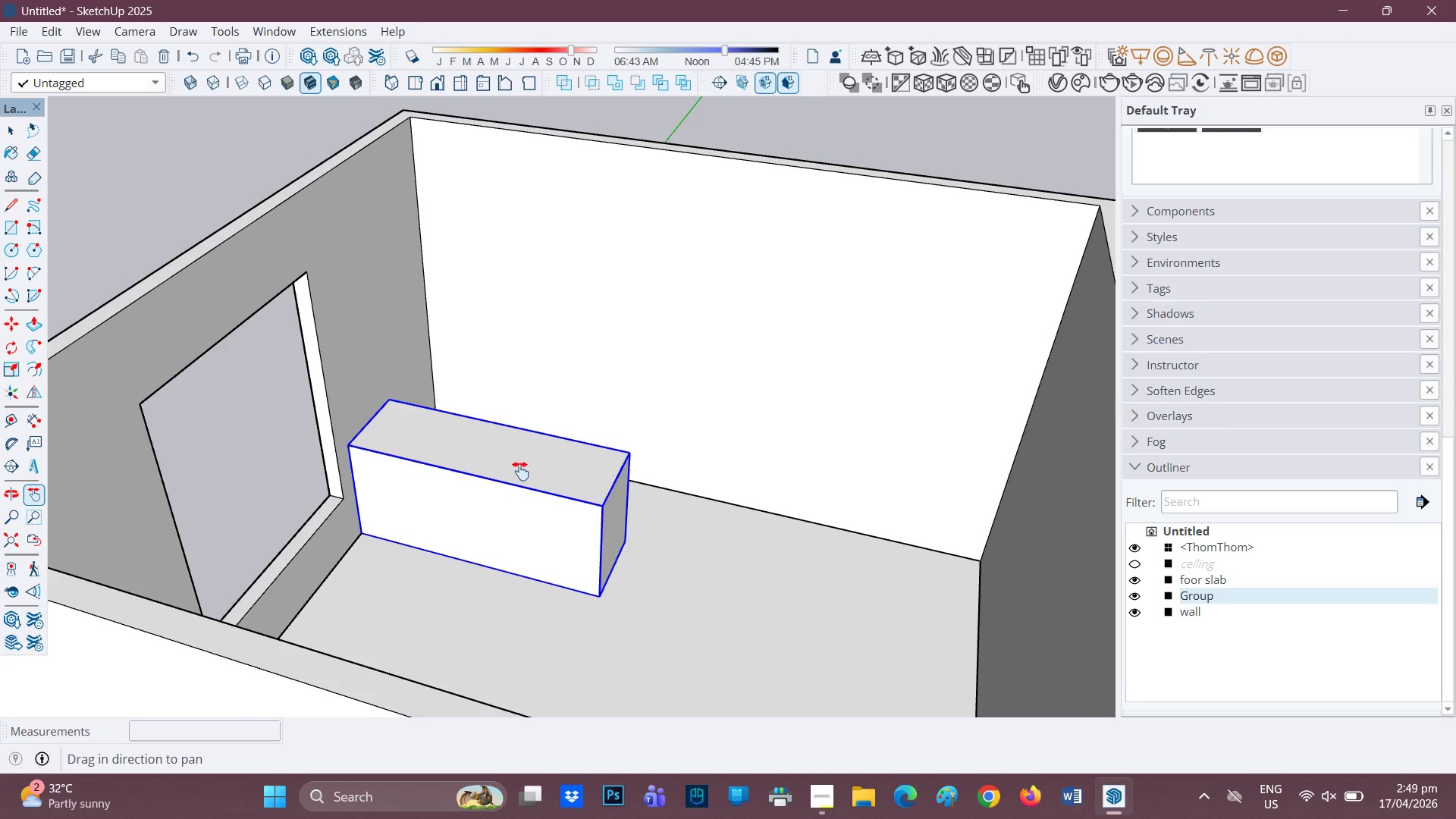 
left_click_drag(start_coordinate=[520, 472], to_coordinate=[570, 427])
 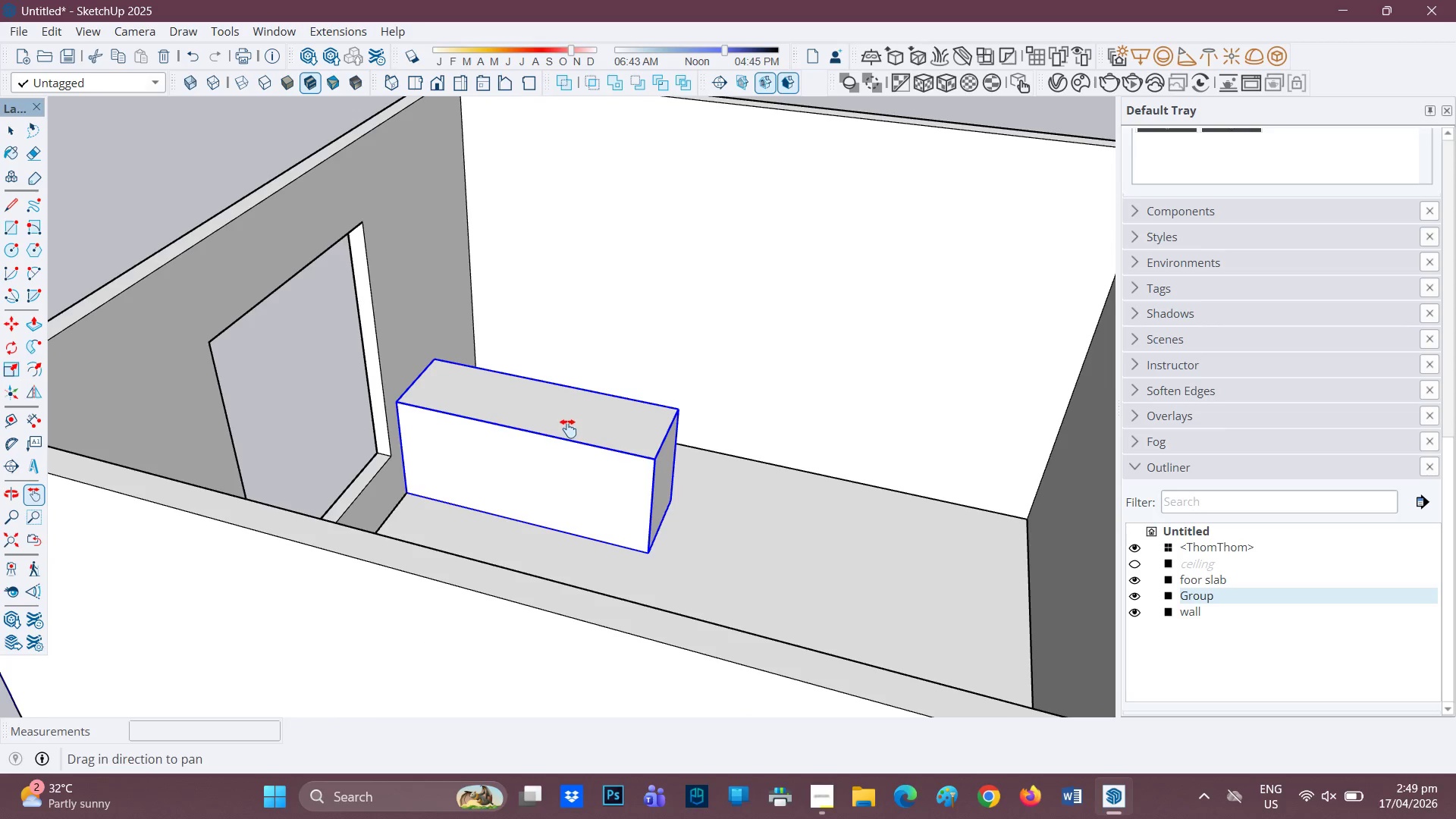 
scroll: coordinate [560, 441], scroll_direction: down, amount: 1.0
 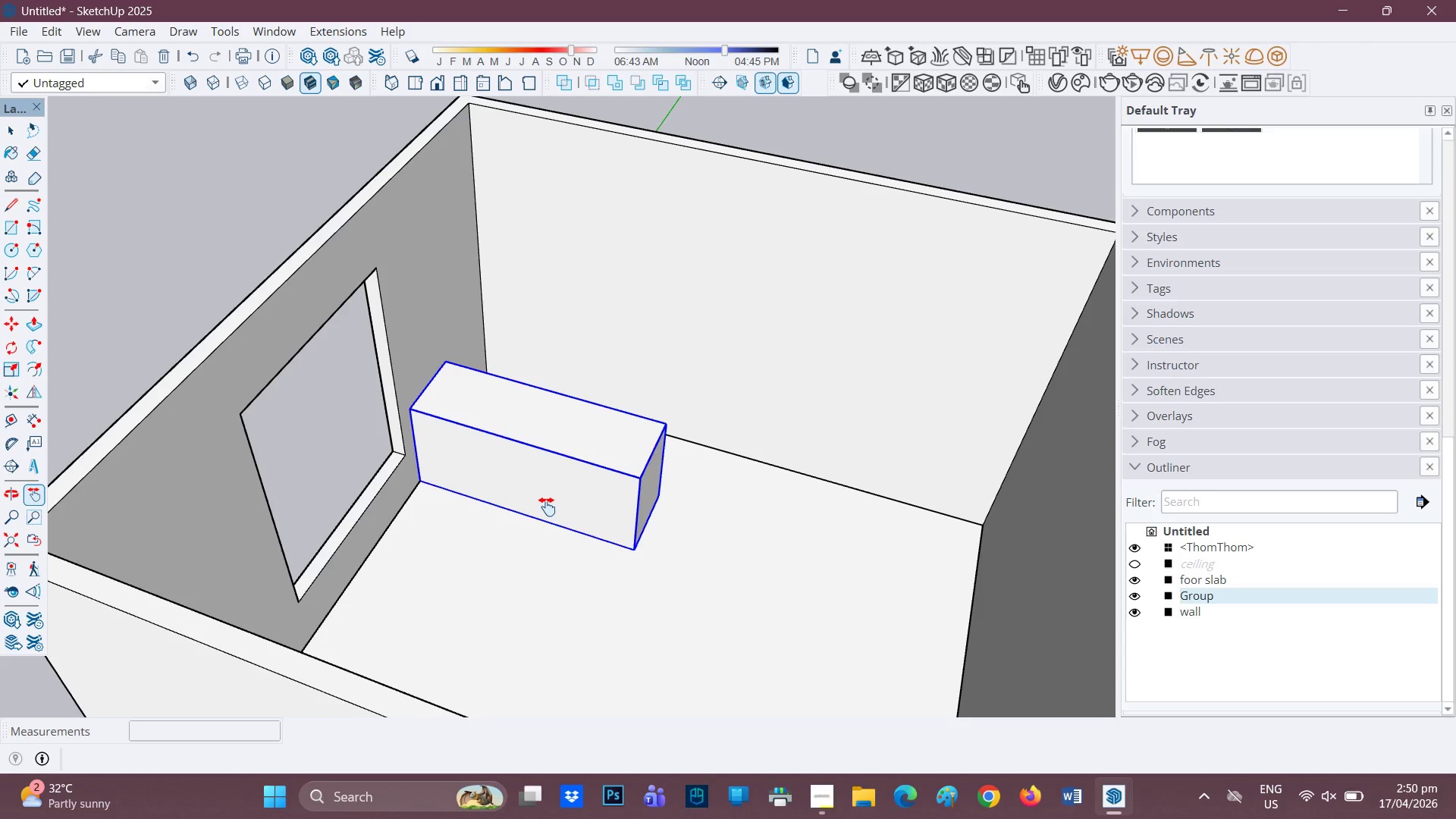 
wait(69.56)
 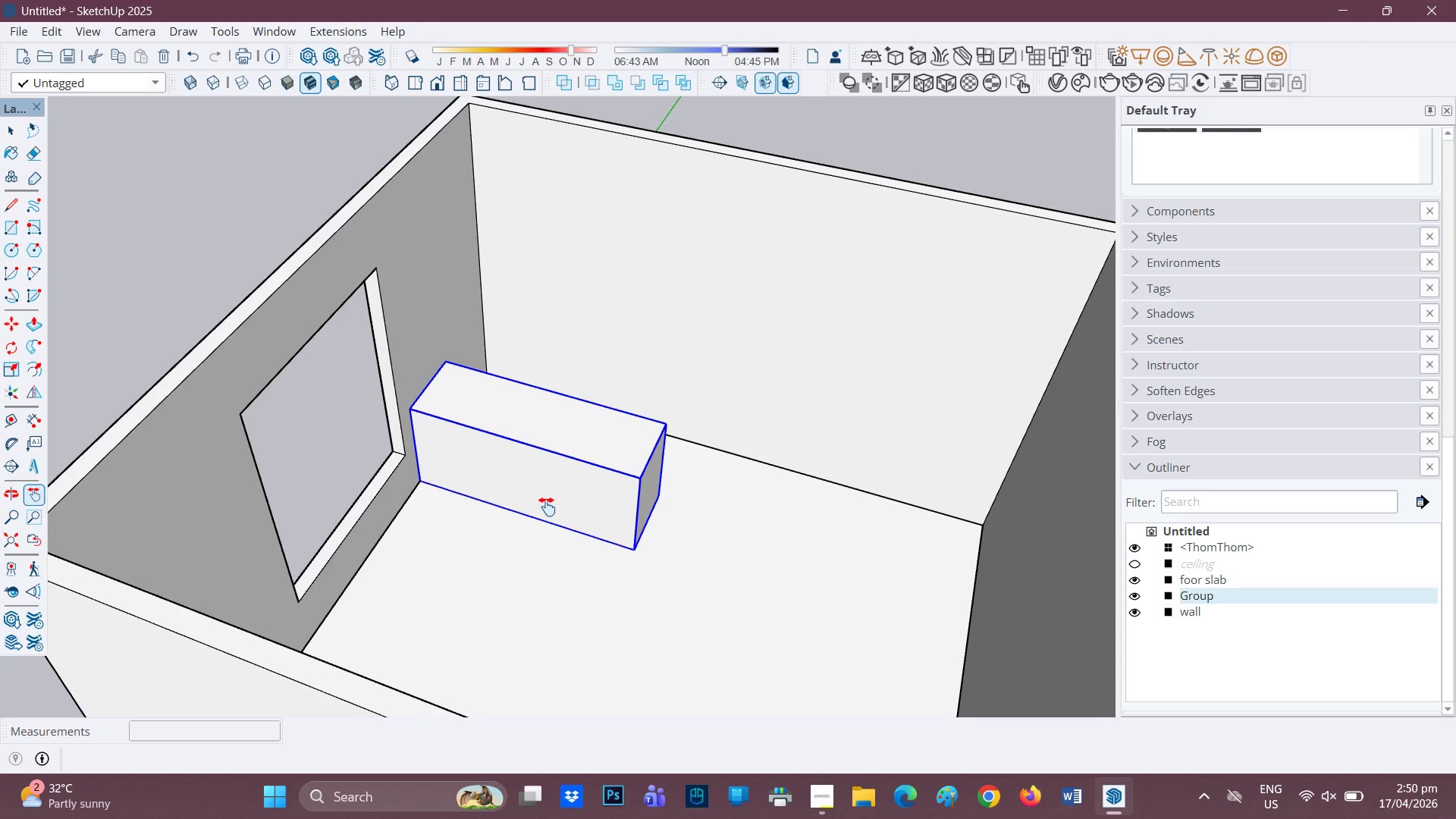 
scroll: coordinate [568, 544], scroll_direction: down, amount: 4.0
 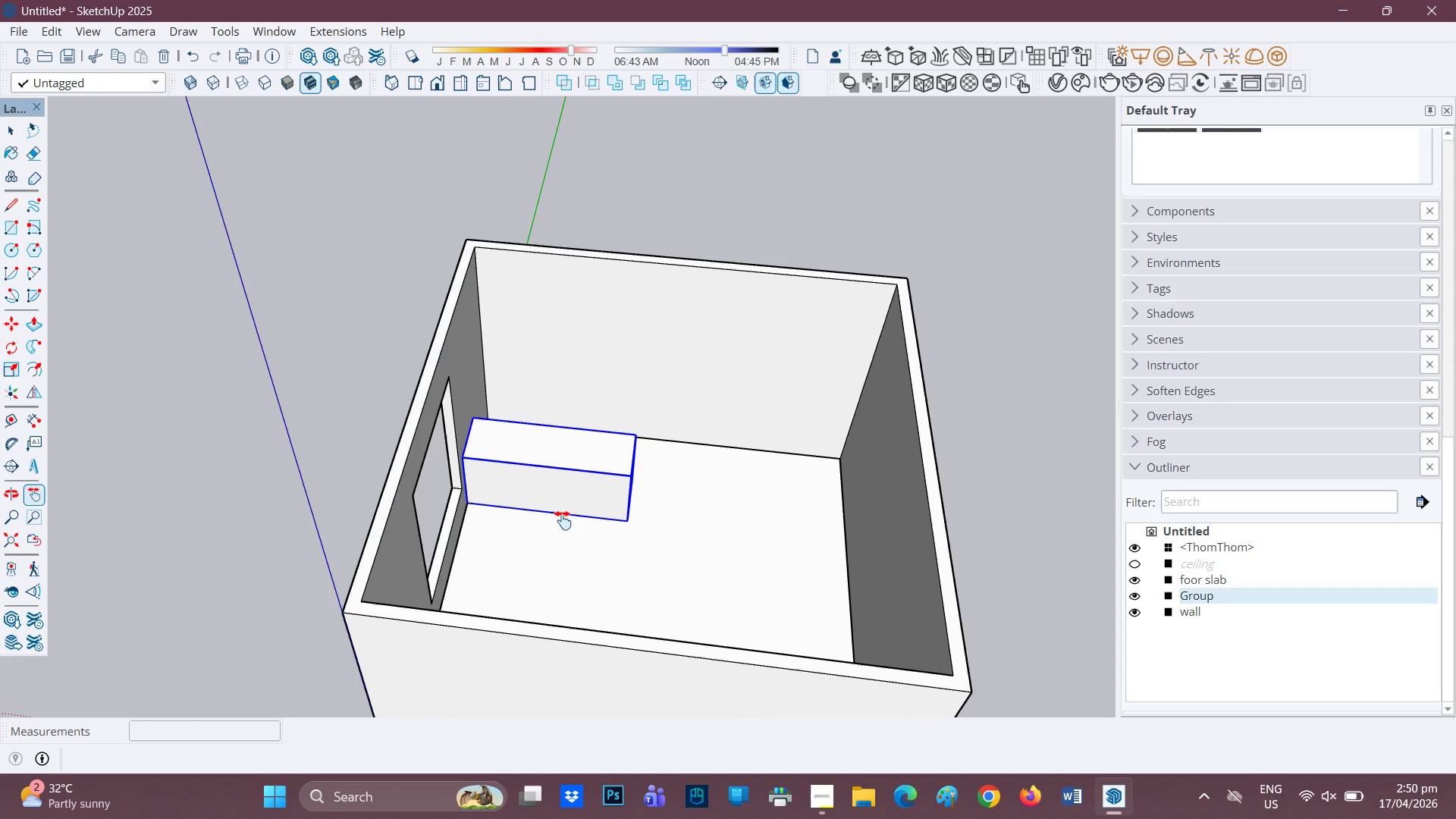 
wait(5.23)
 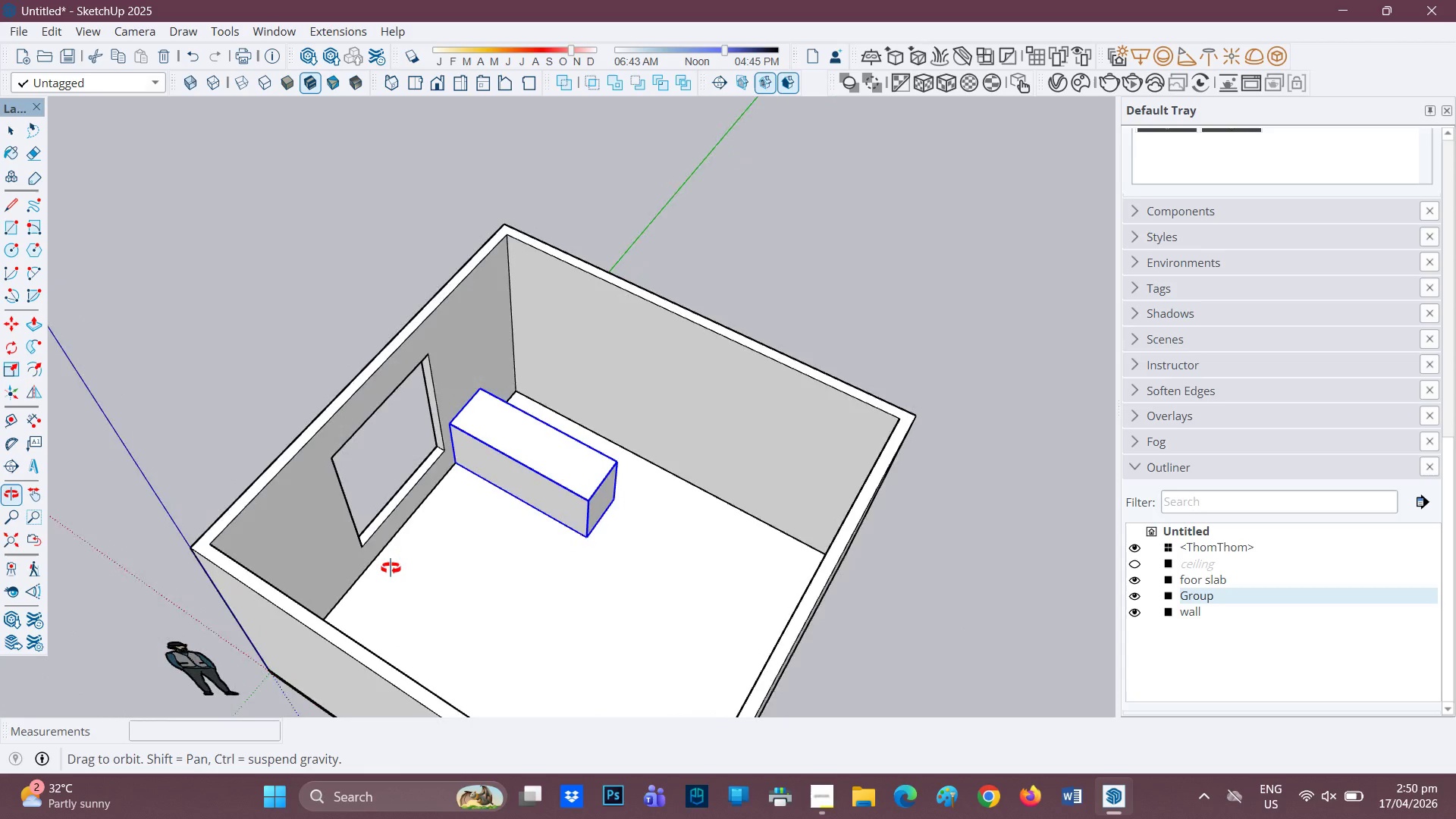 
scroll: coordinate [682, 519], scroll_direction: down, amount: 1.0
 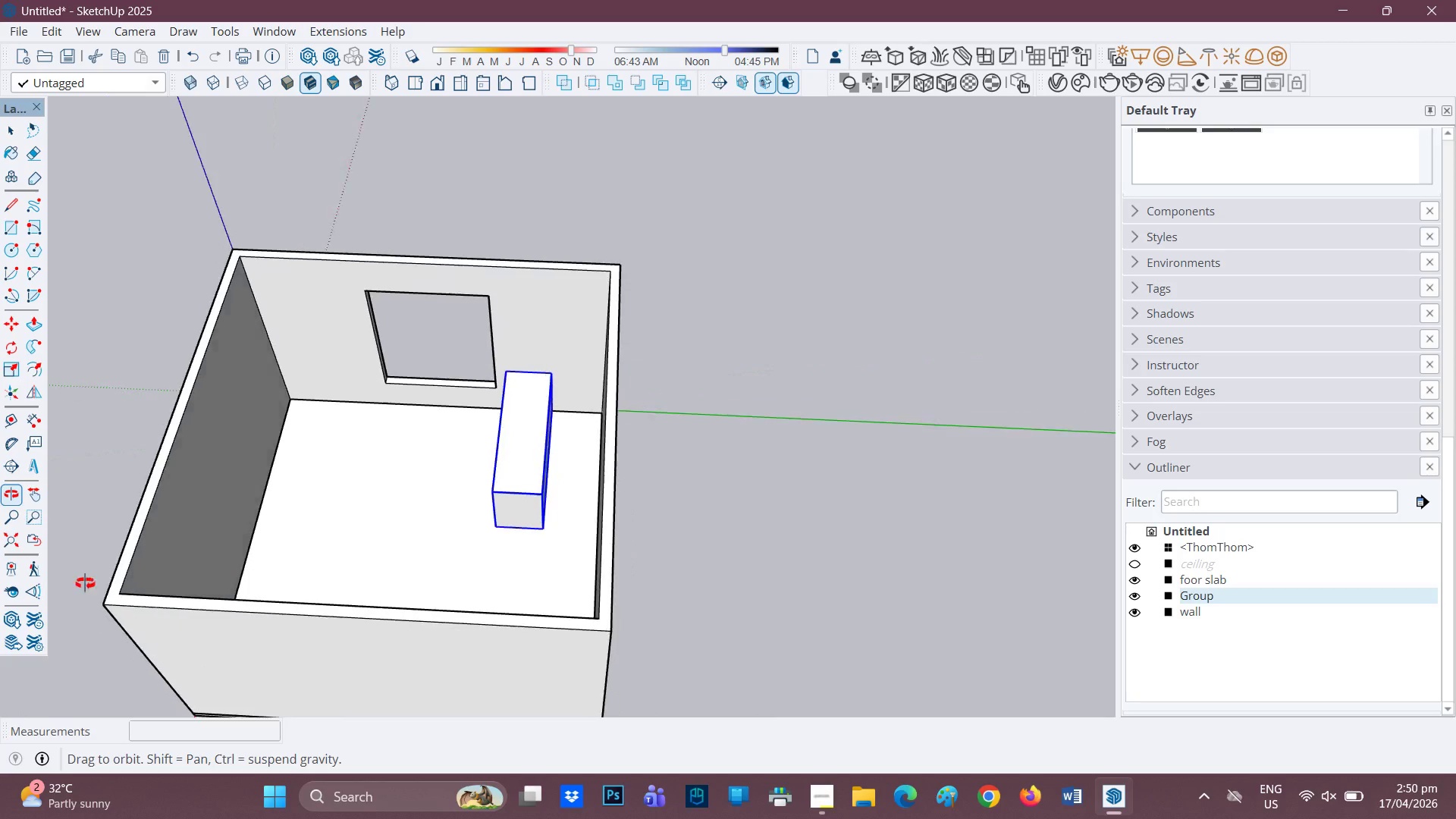 
scroll: coordinate [432, 487], scroll_direction: up, amount: 2.0
 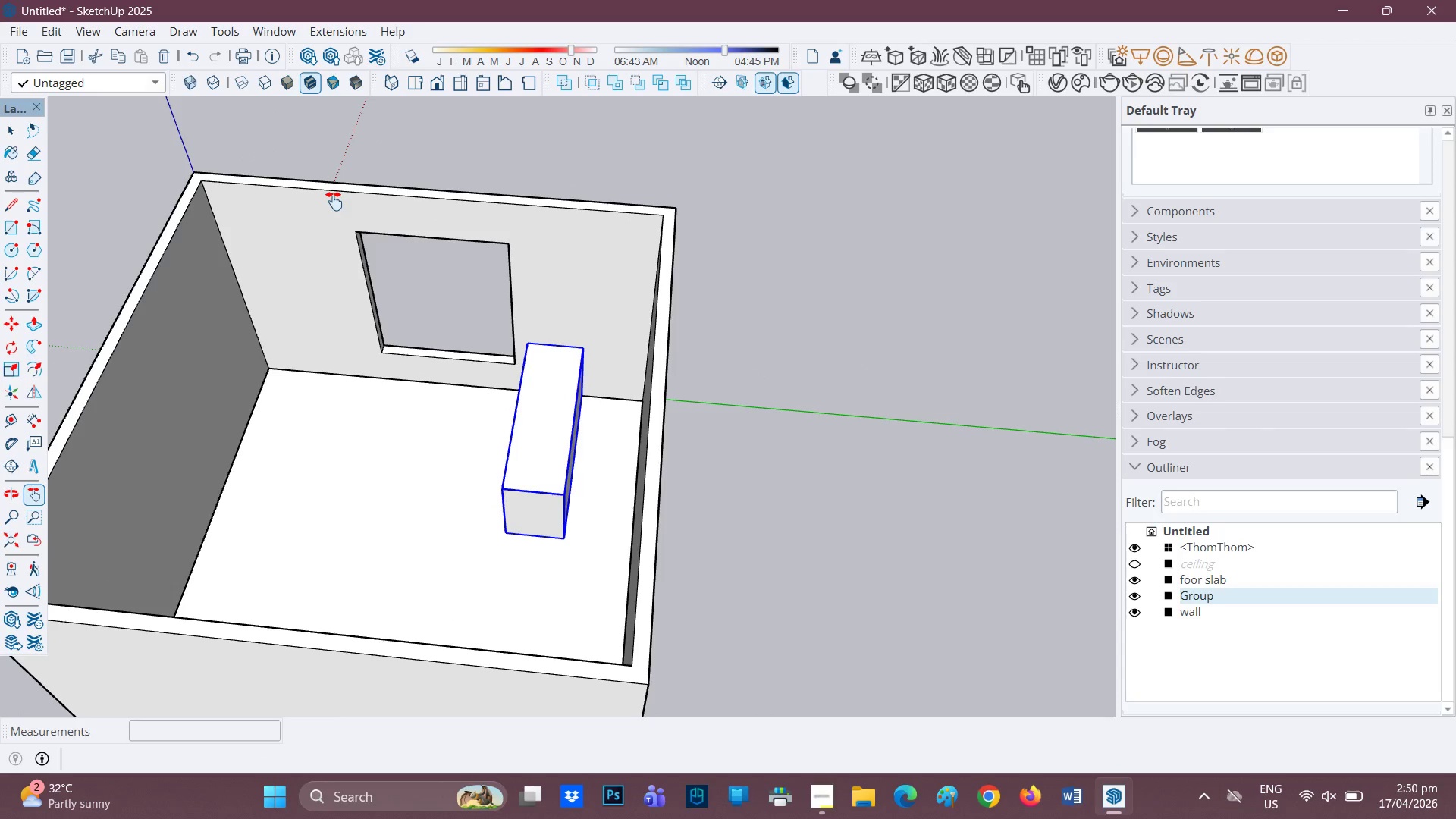 
wait(5.18)
 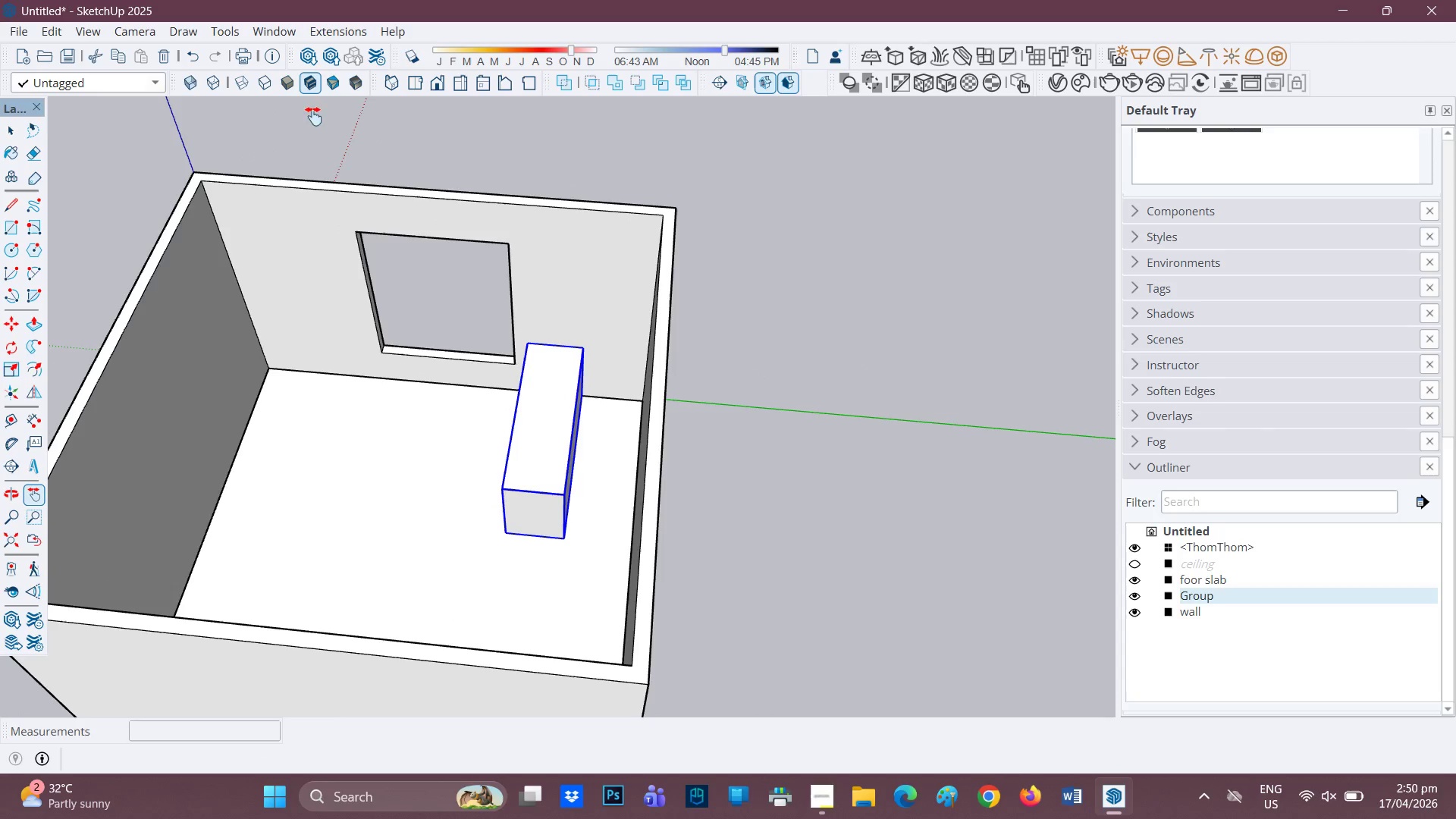 
mouse_move([303, 60])
 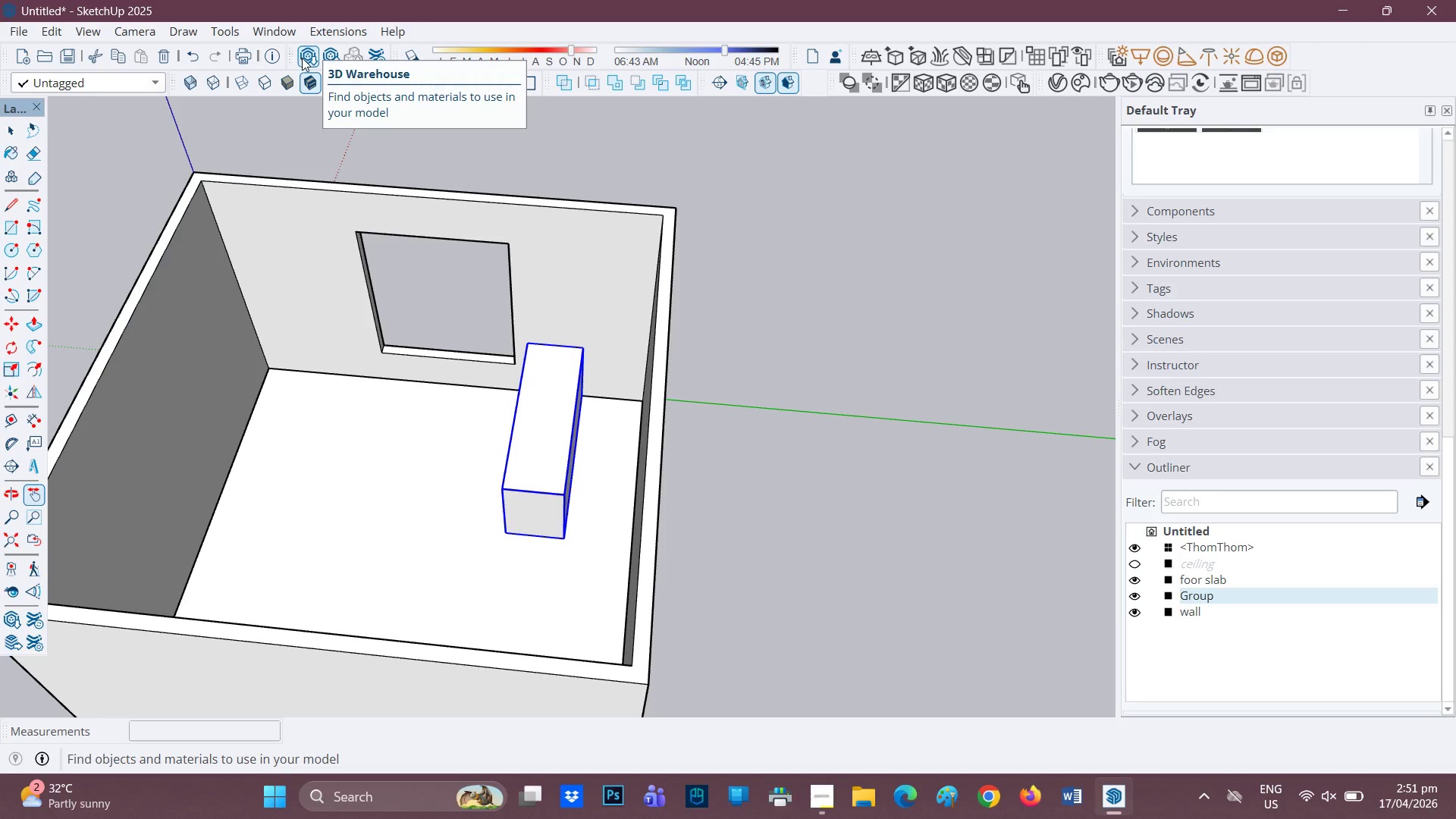 
left_click([304, 58])
 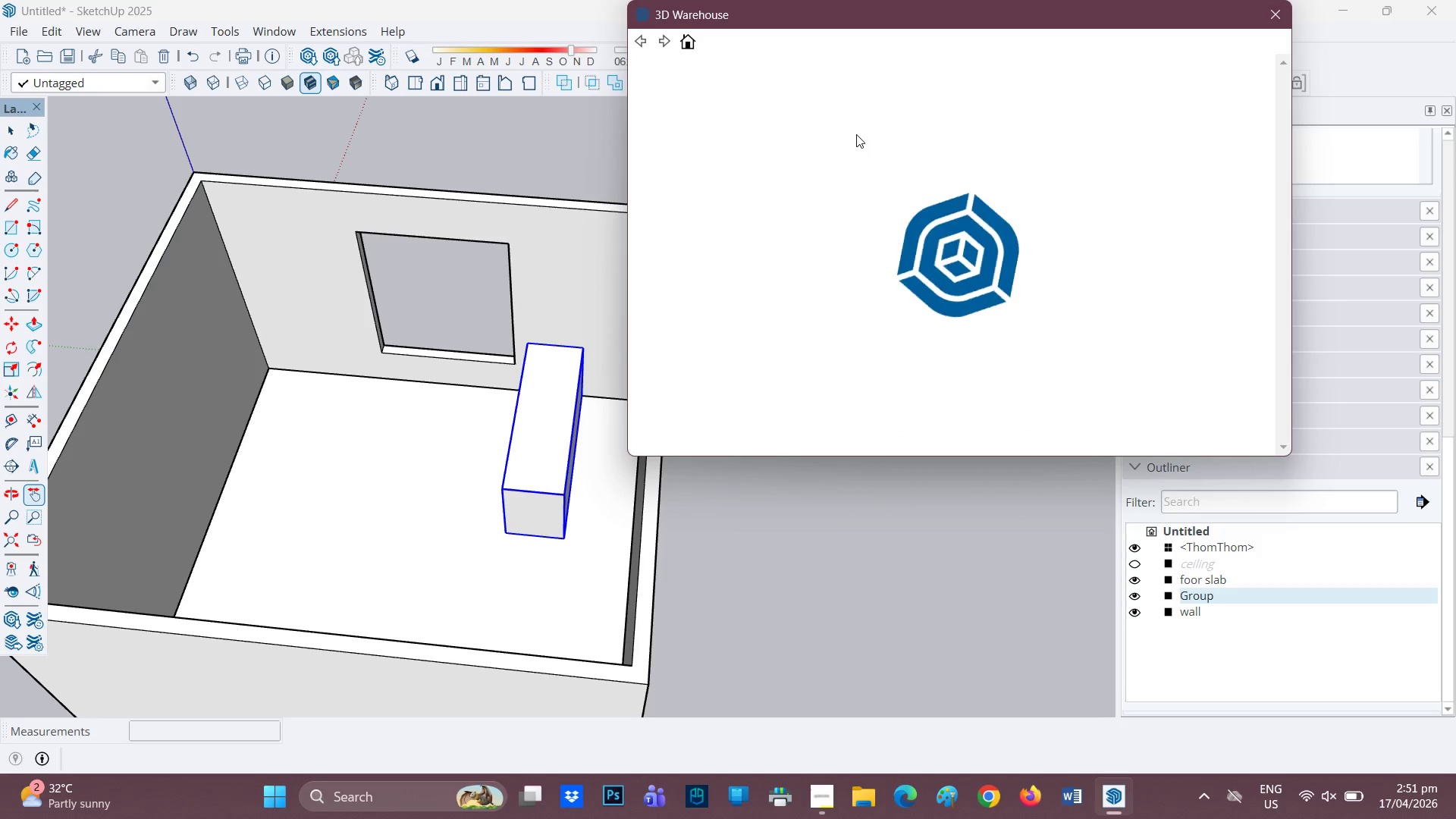 
wait(6.67)
 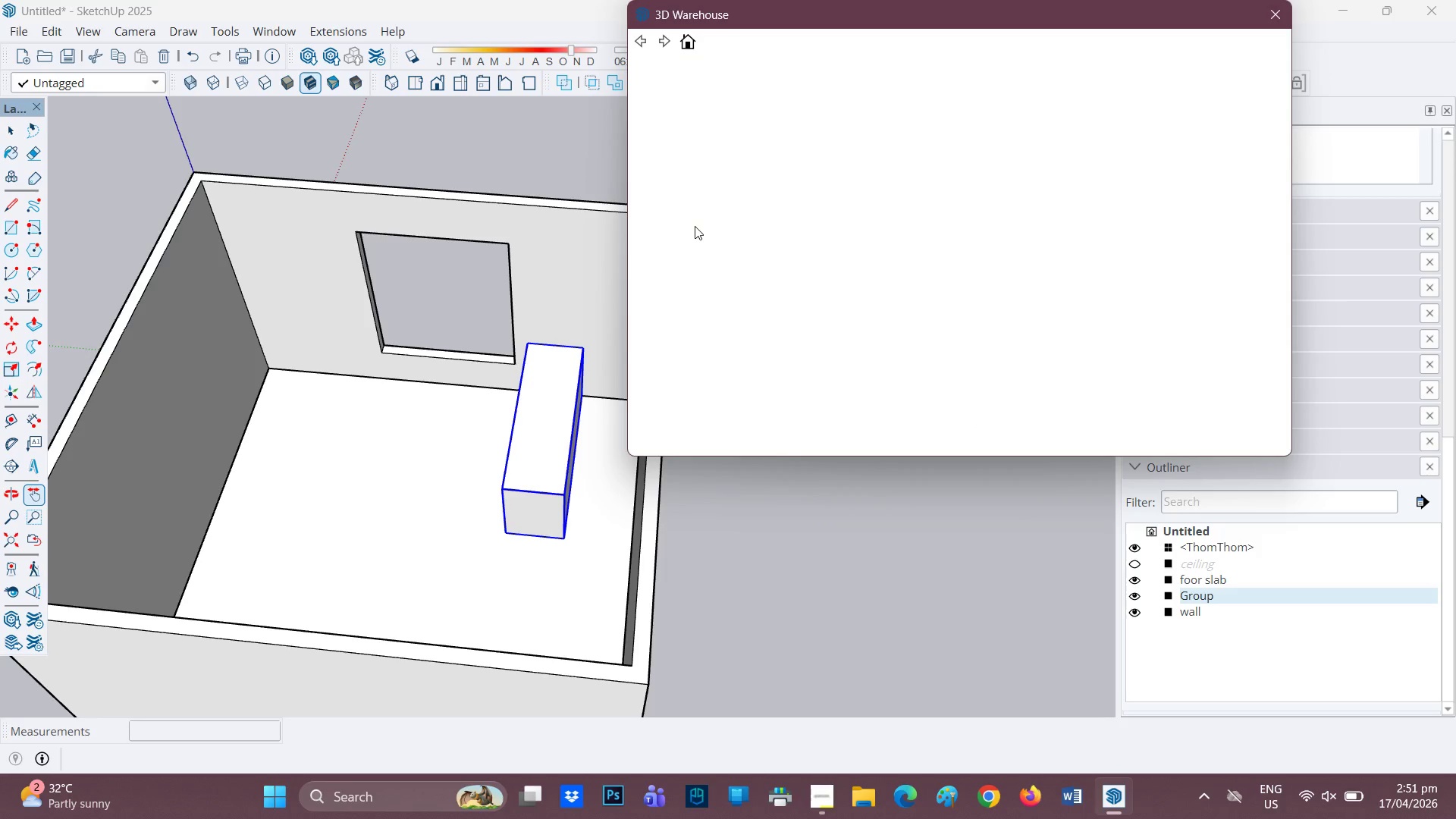 
left_click([757, 369])
 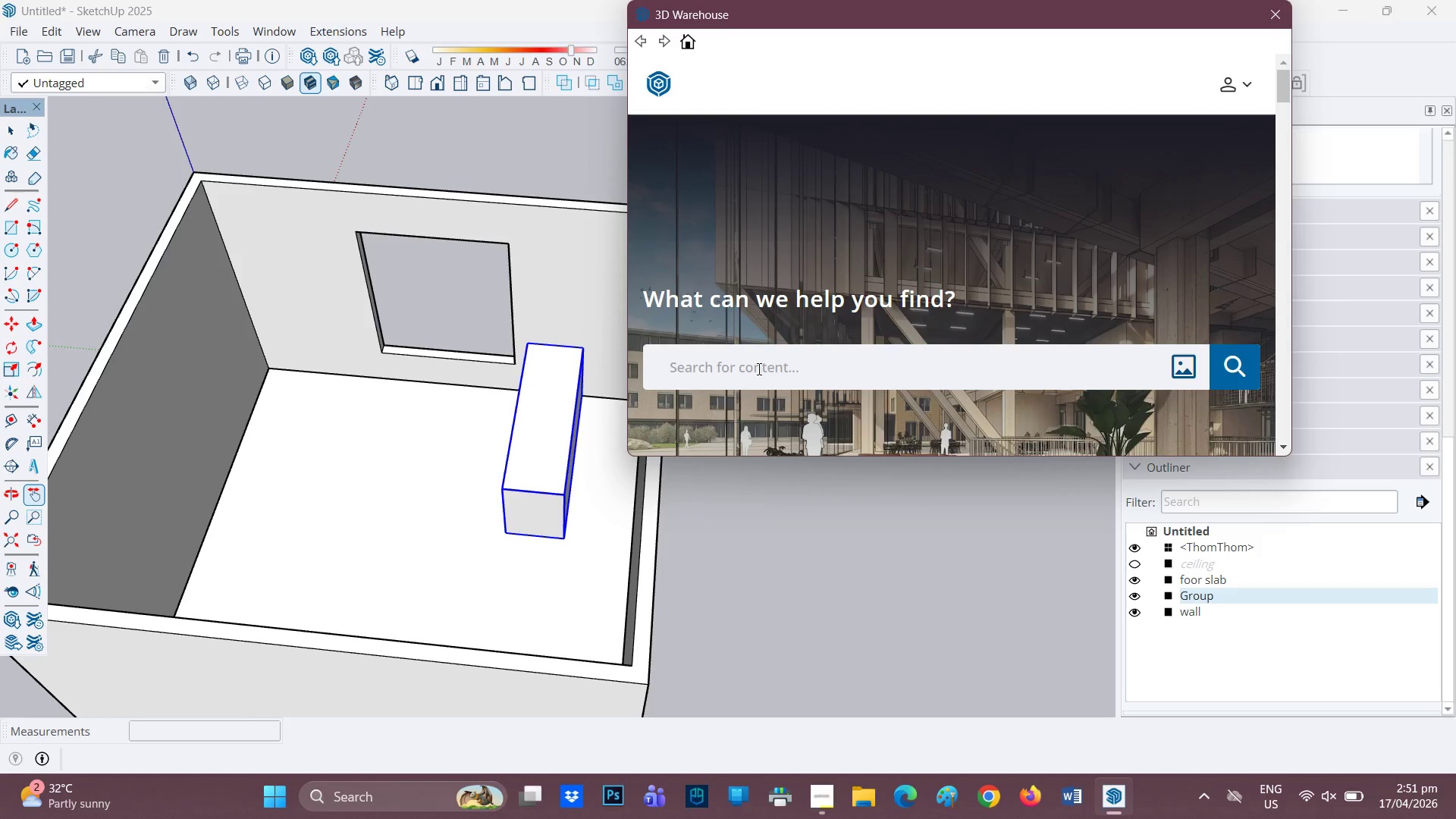 
type(lounge)
 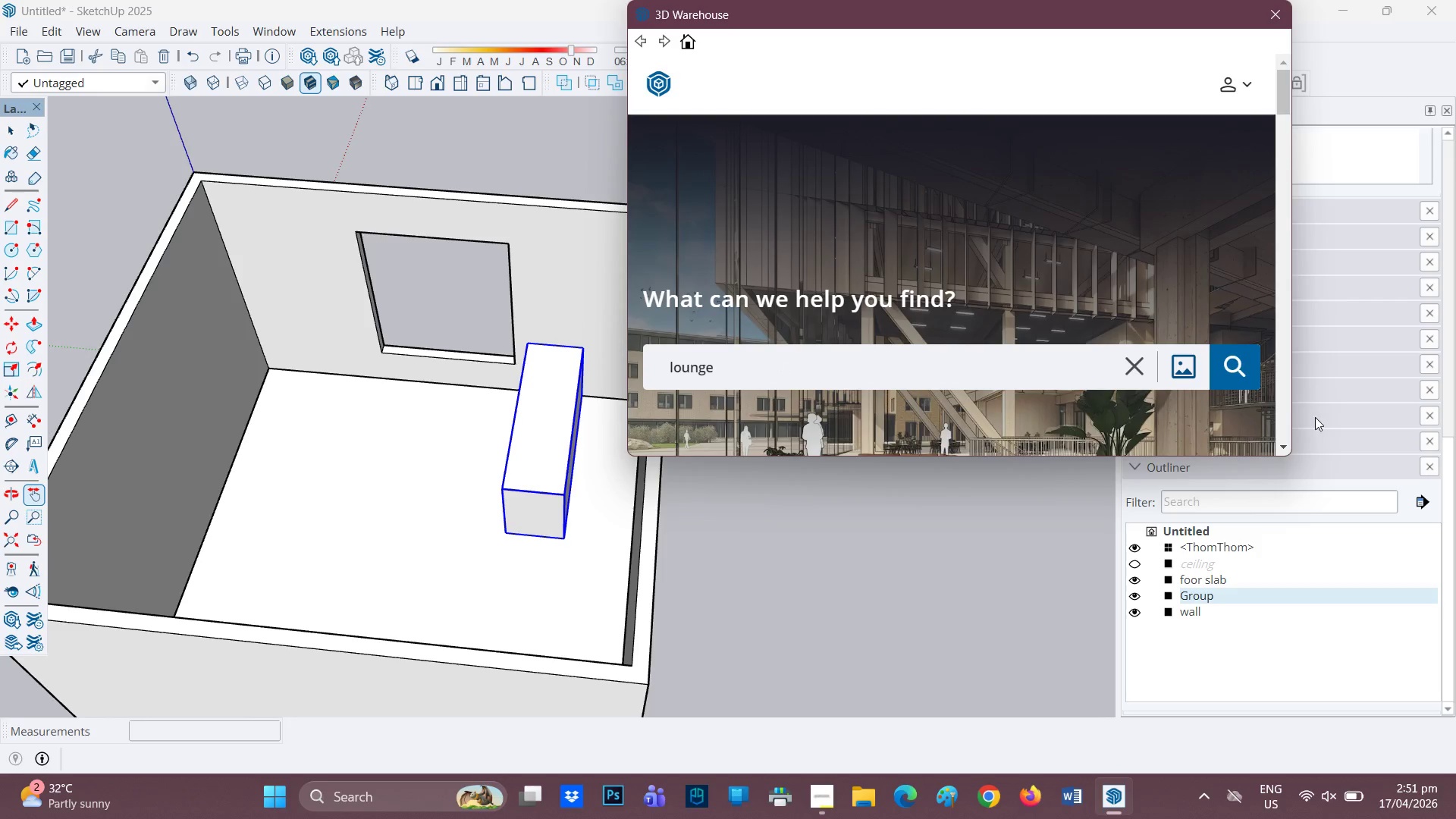 
left_click([1235, 381])
 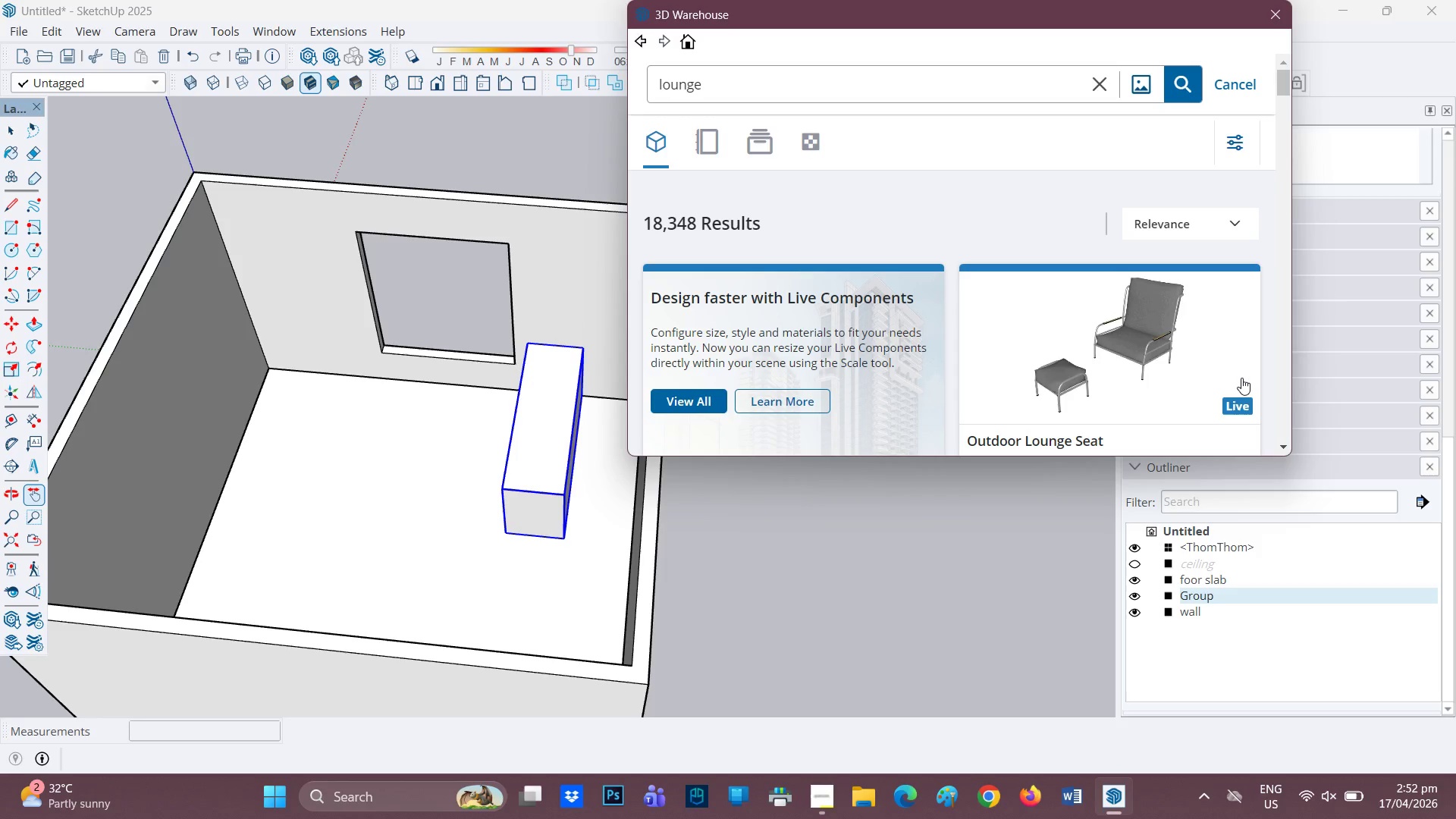 
wait(53.86)
 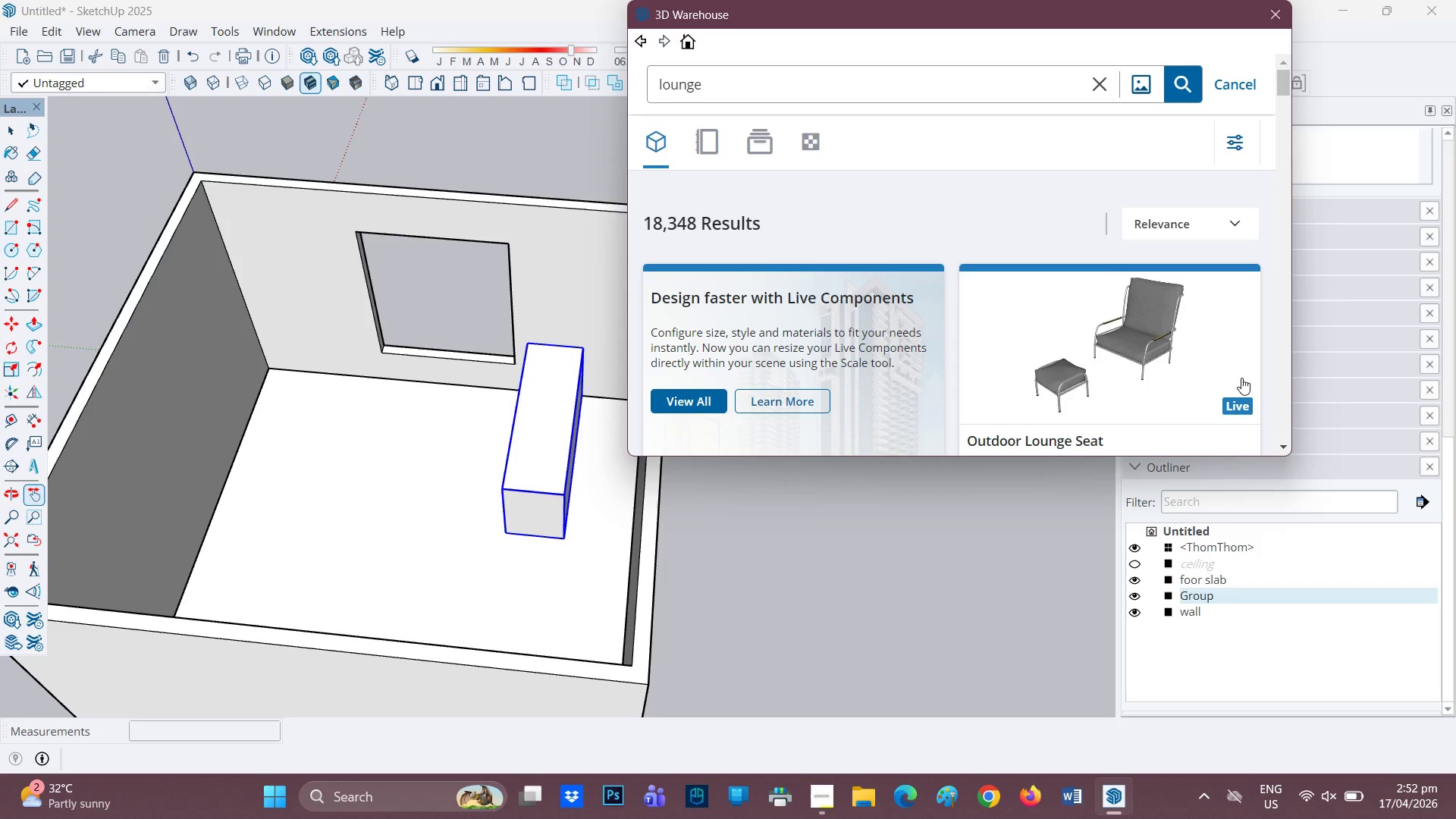 
scroll: coordinate [745, 323], scroll_direction: down, amount: 19.0
 